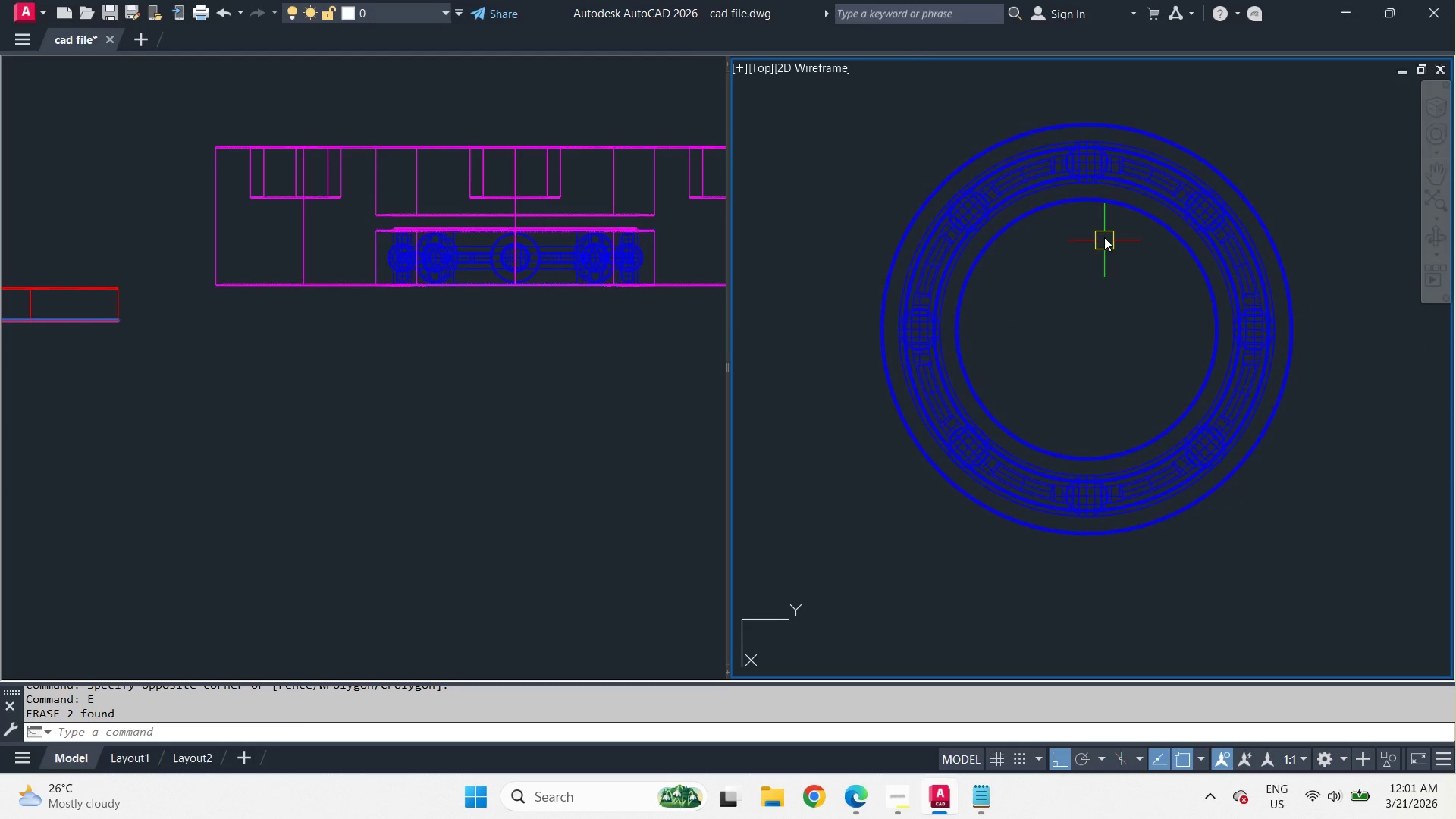 
left_click([1102, 201])
 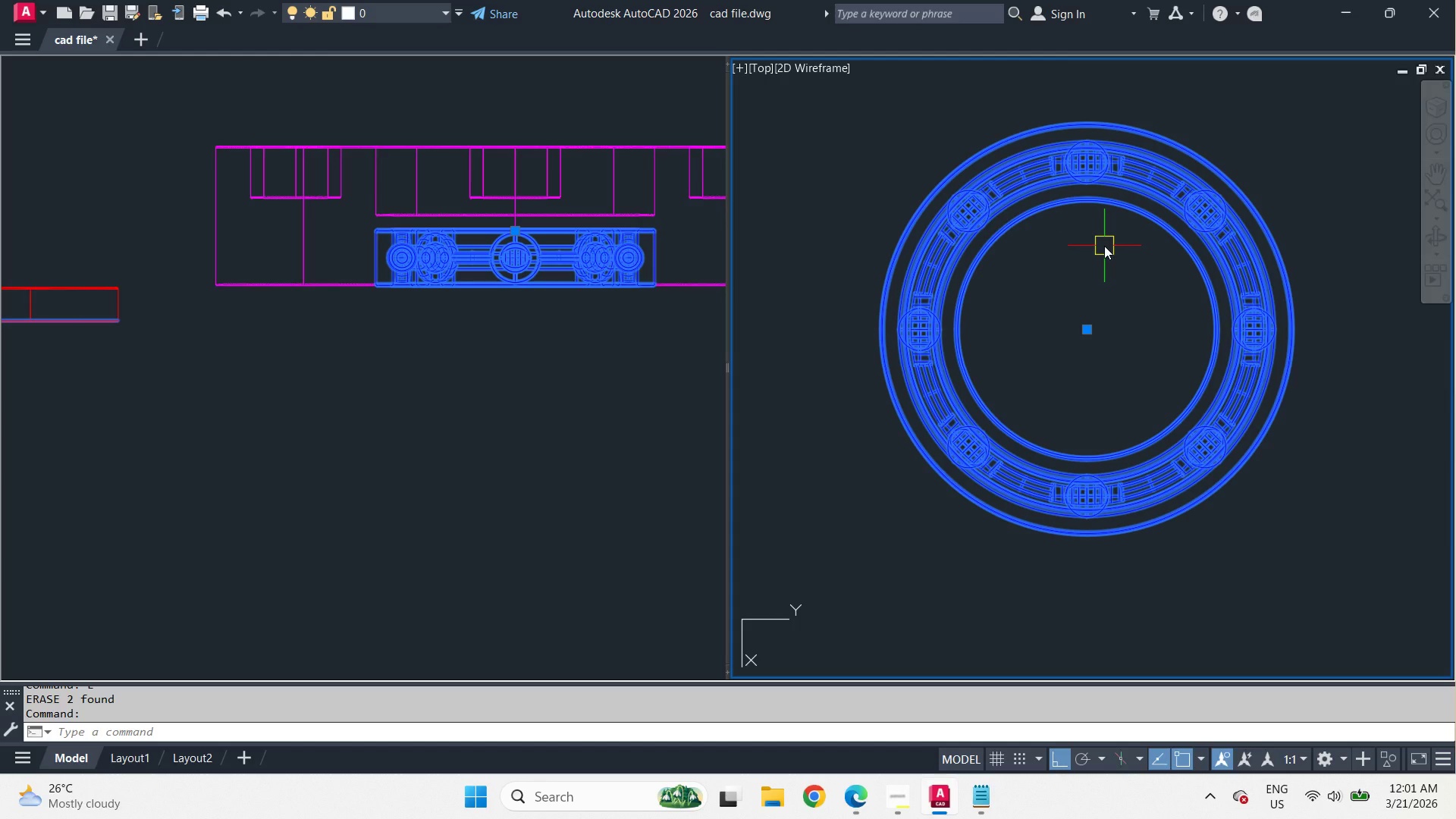 
right_click([1107, 187])
 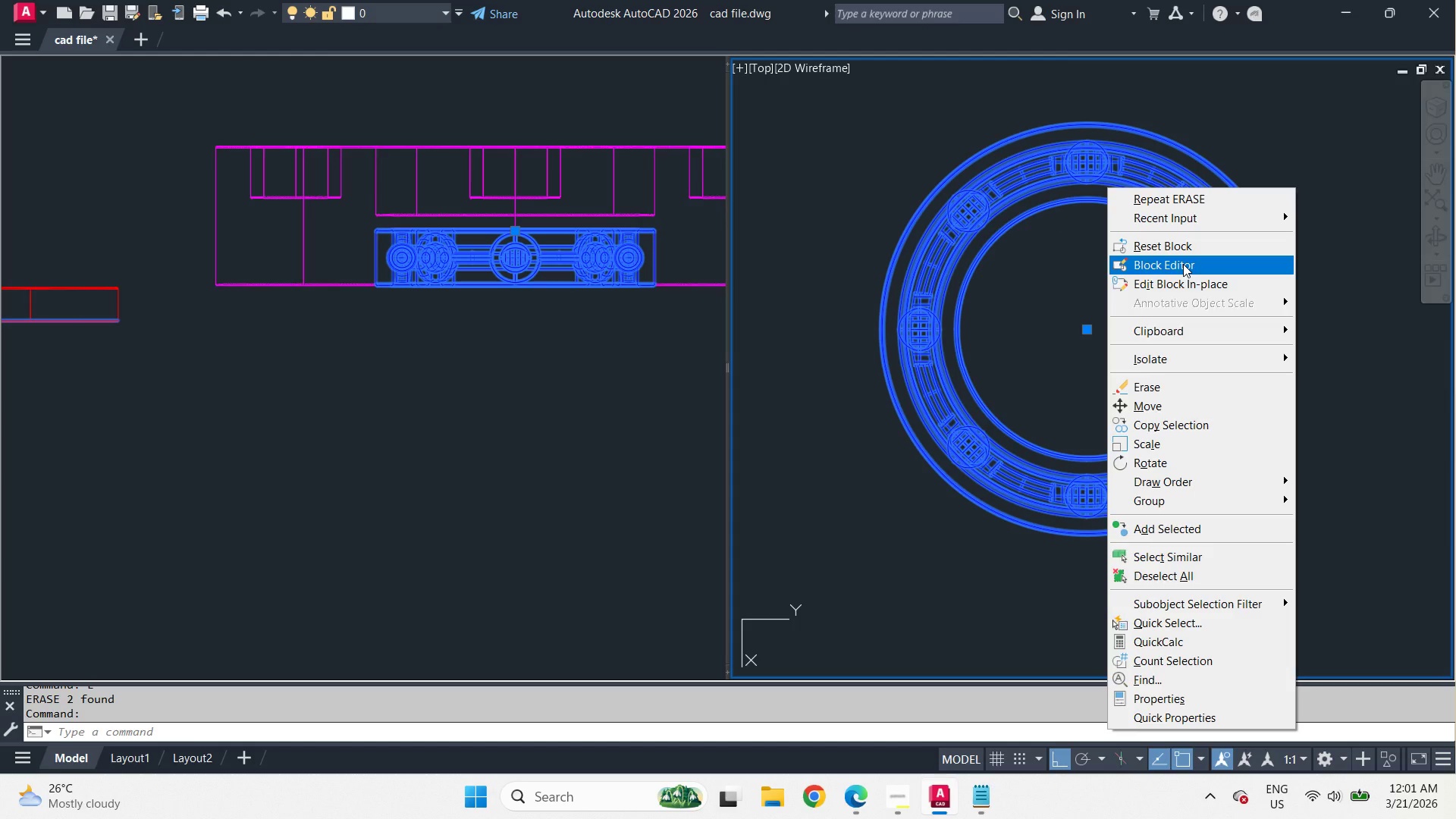 
left_click([1189, 358])
 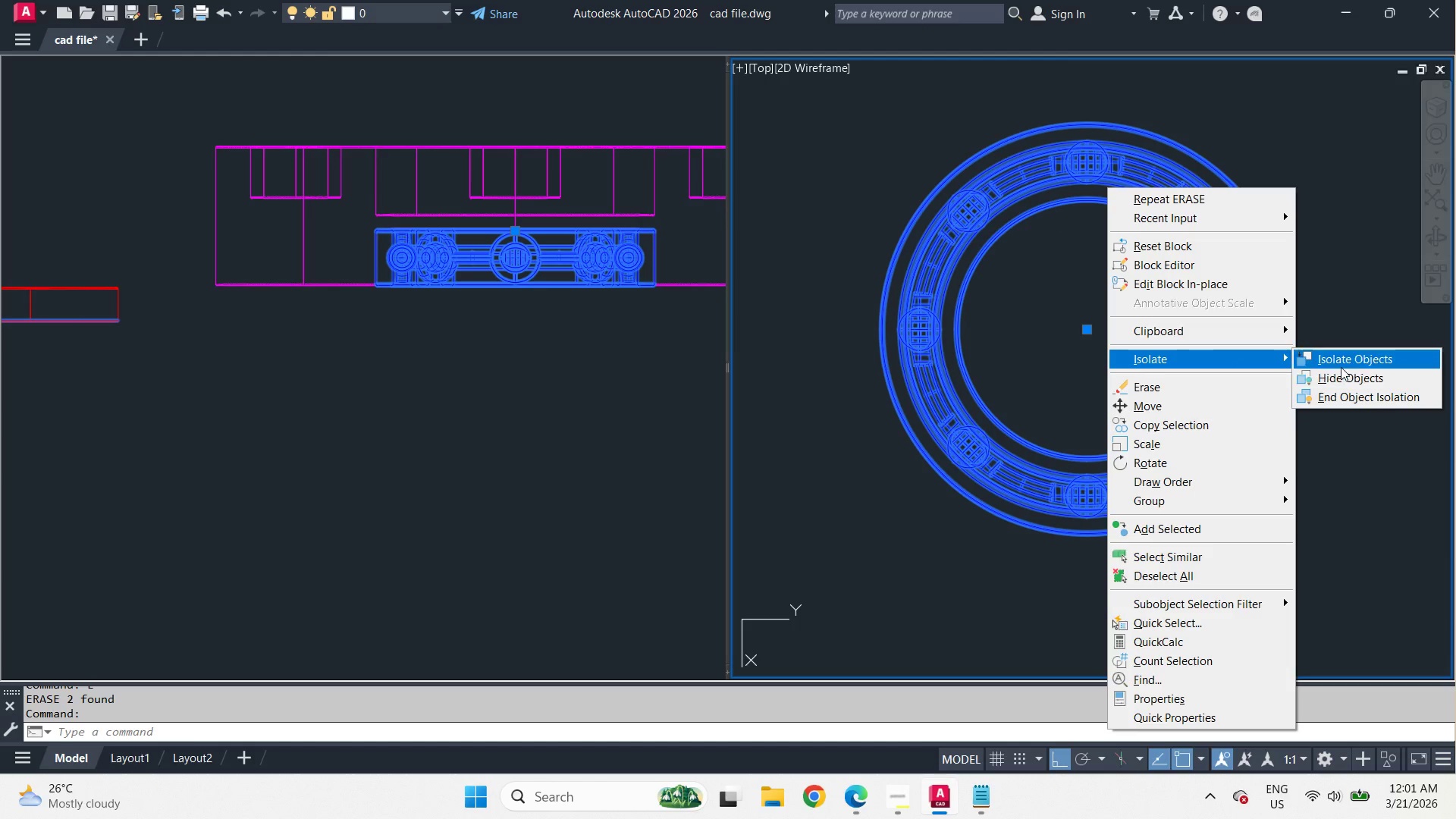 
left_click([1341, 367])
 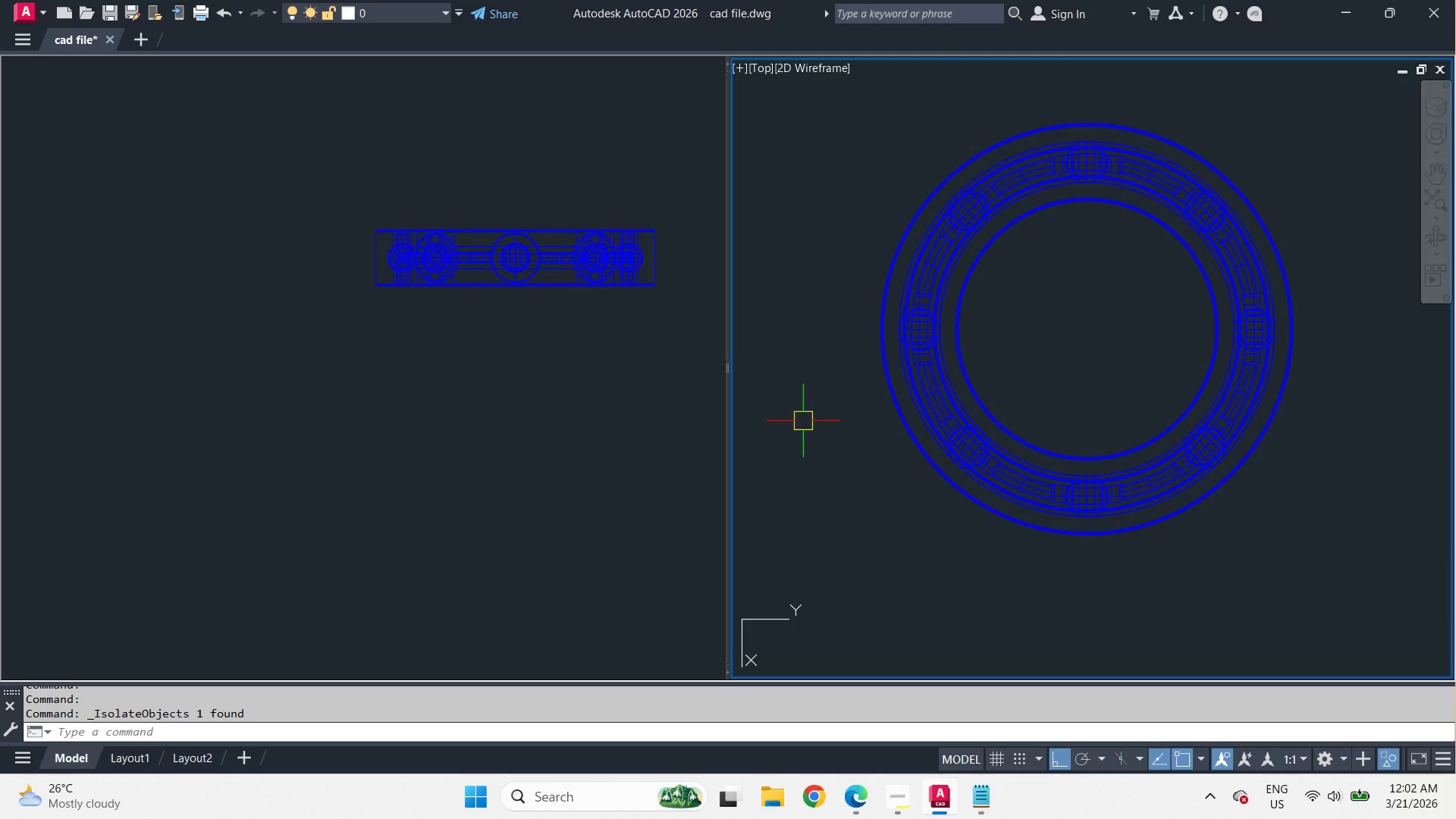 
double_click([1066, 350])
 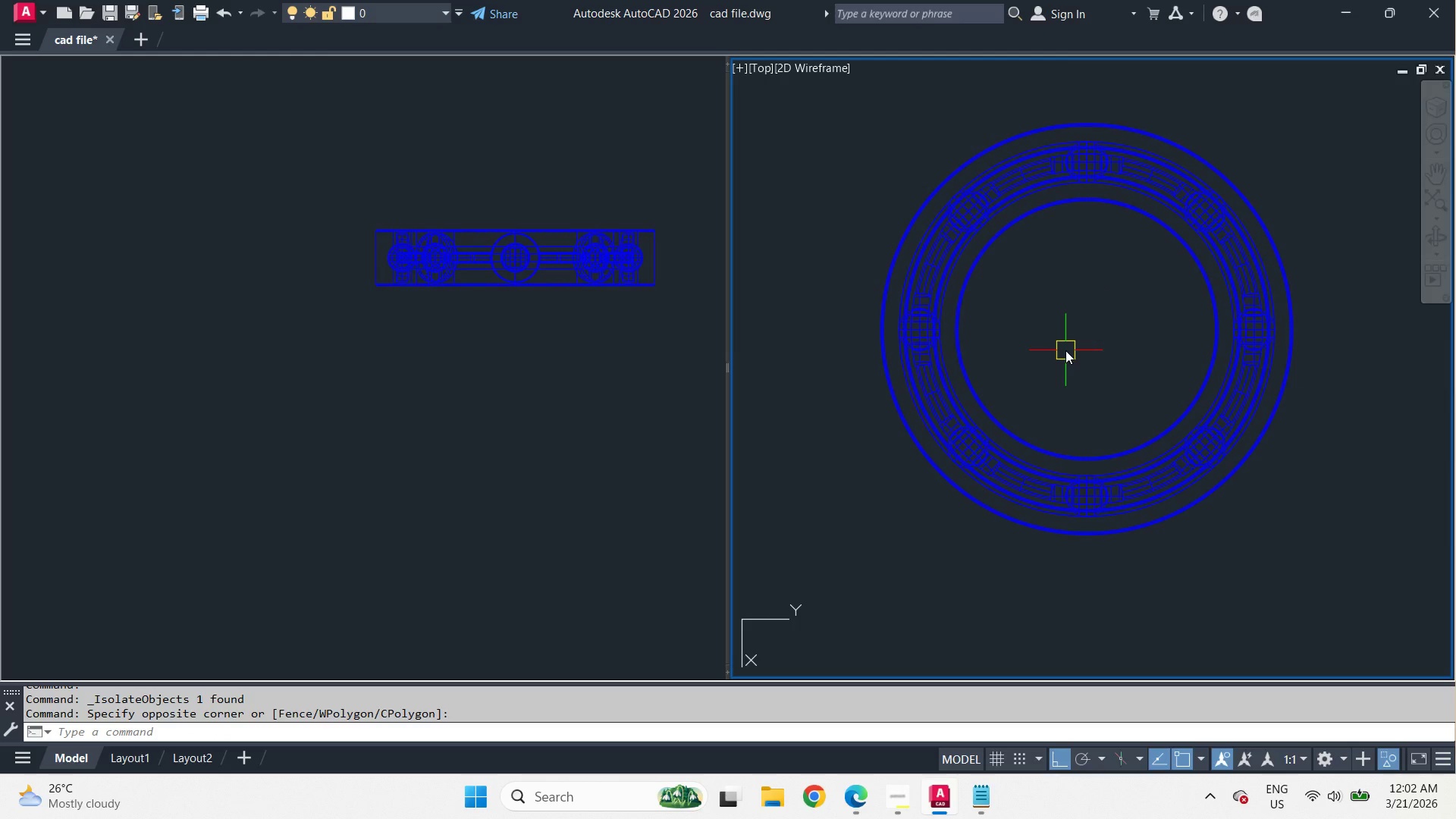 
hold_key(key=ShiftLeft, duration=2.45)
 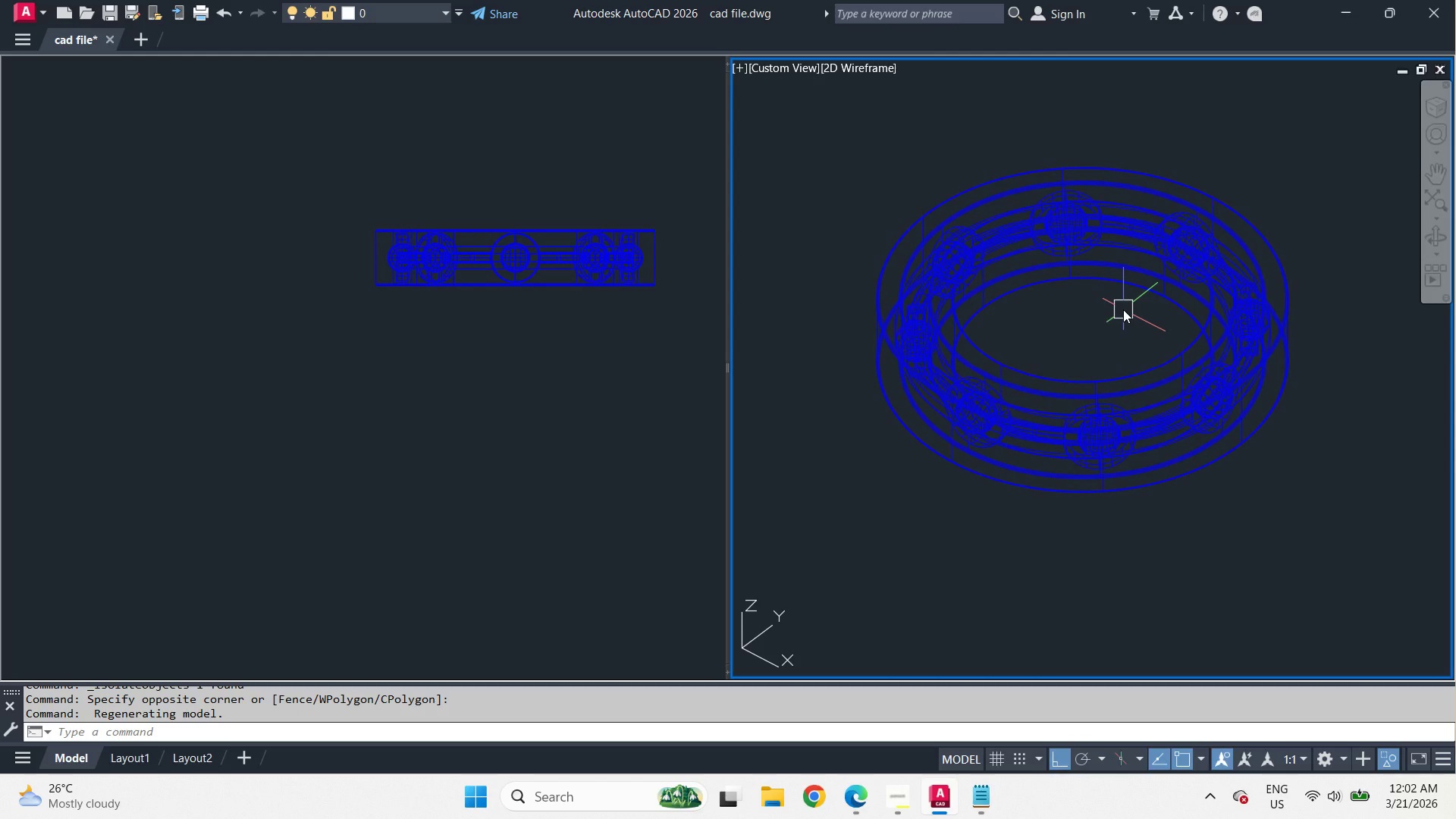 
type(vs)
key(Escape)
 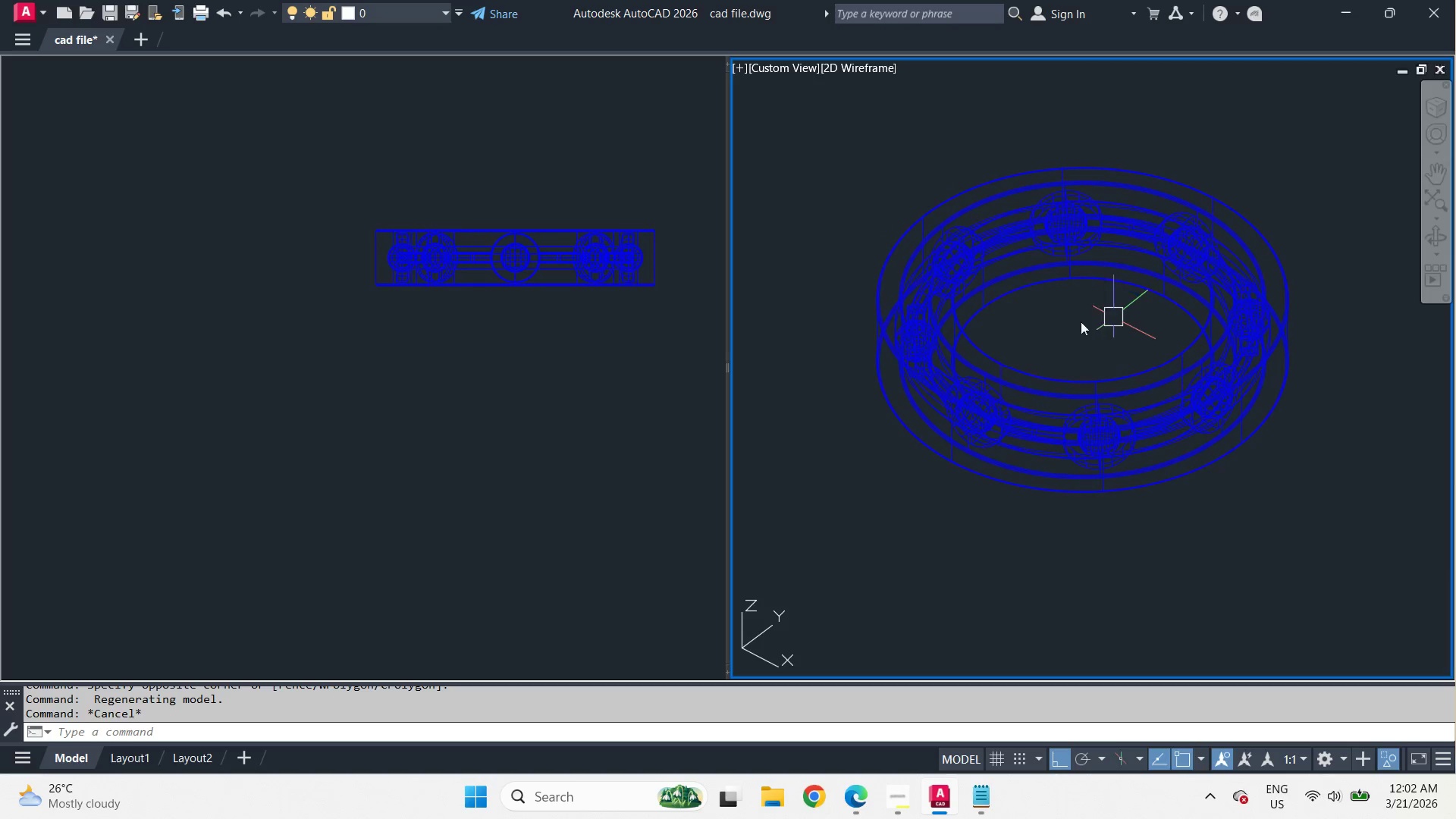 
scroll: coordinate [1015, 377], scroll_direction: up, amount: 3.0
 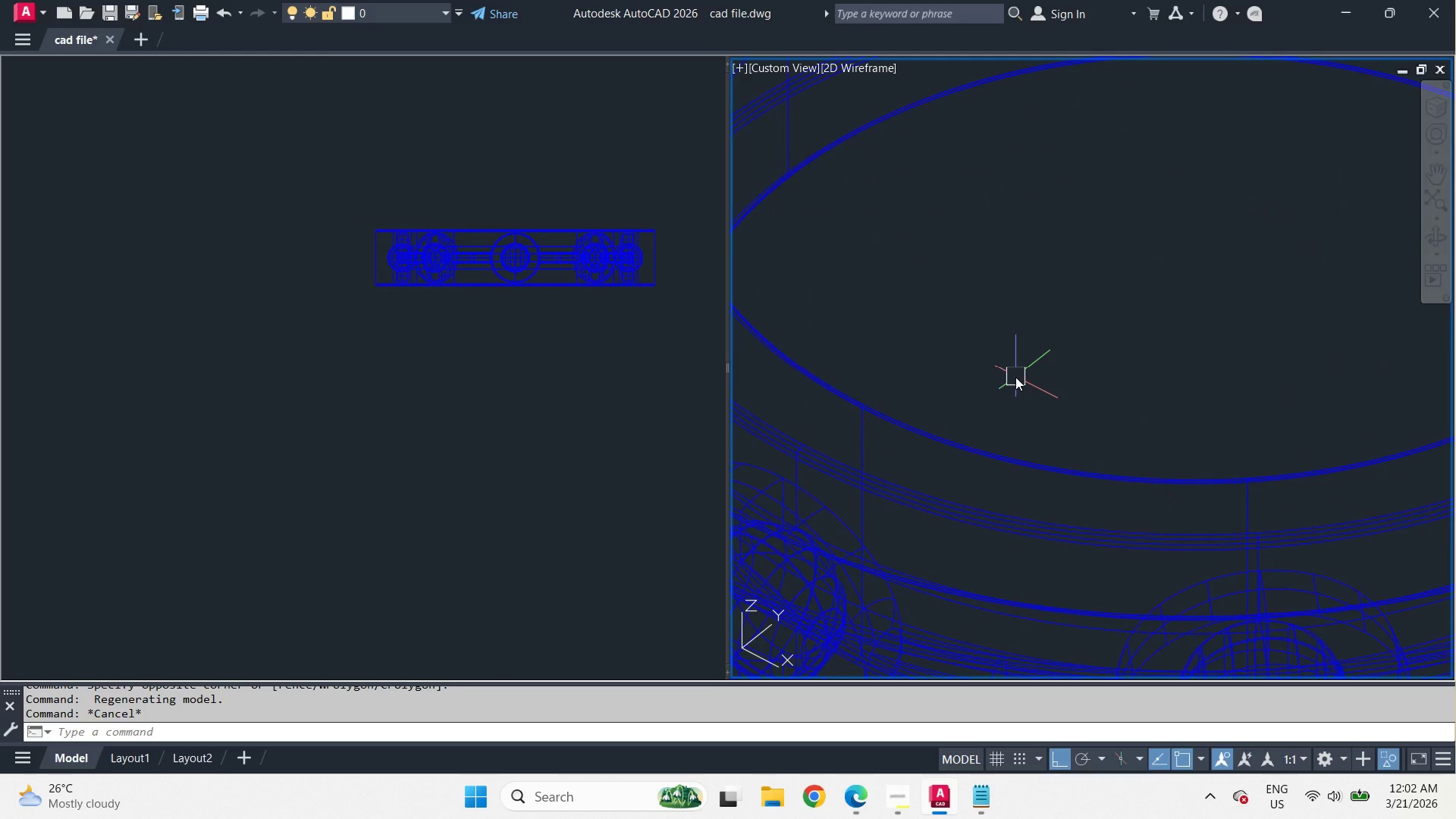 
type(c cen )
 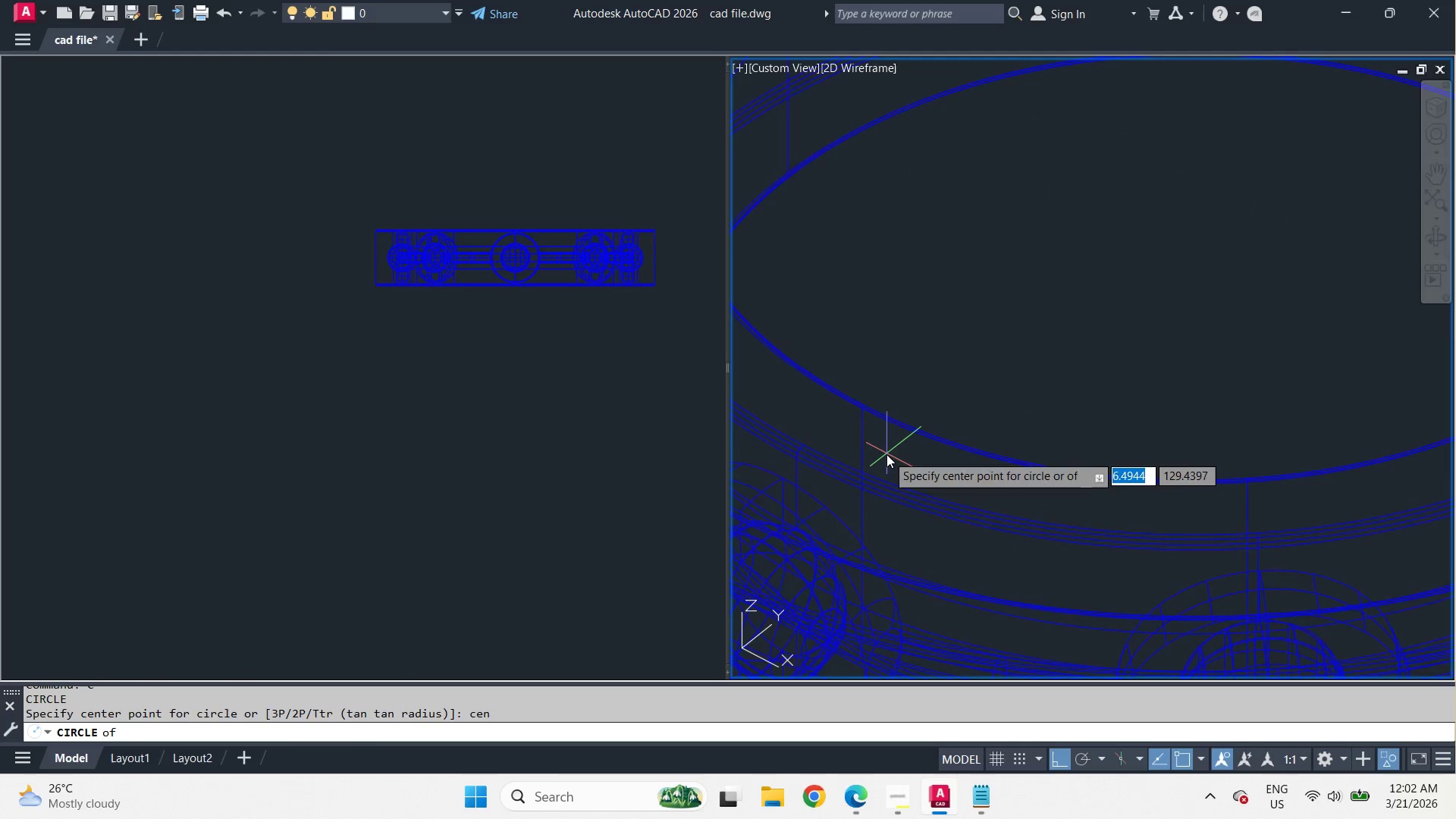 
scroll: coordinate [882, 450], scroll_direction: up, amount: 1.0
 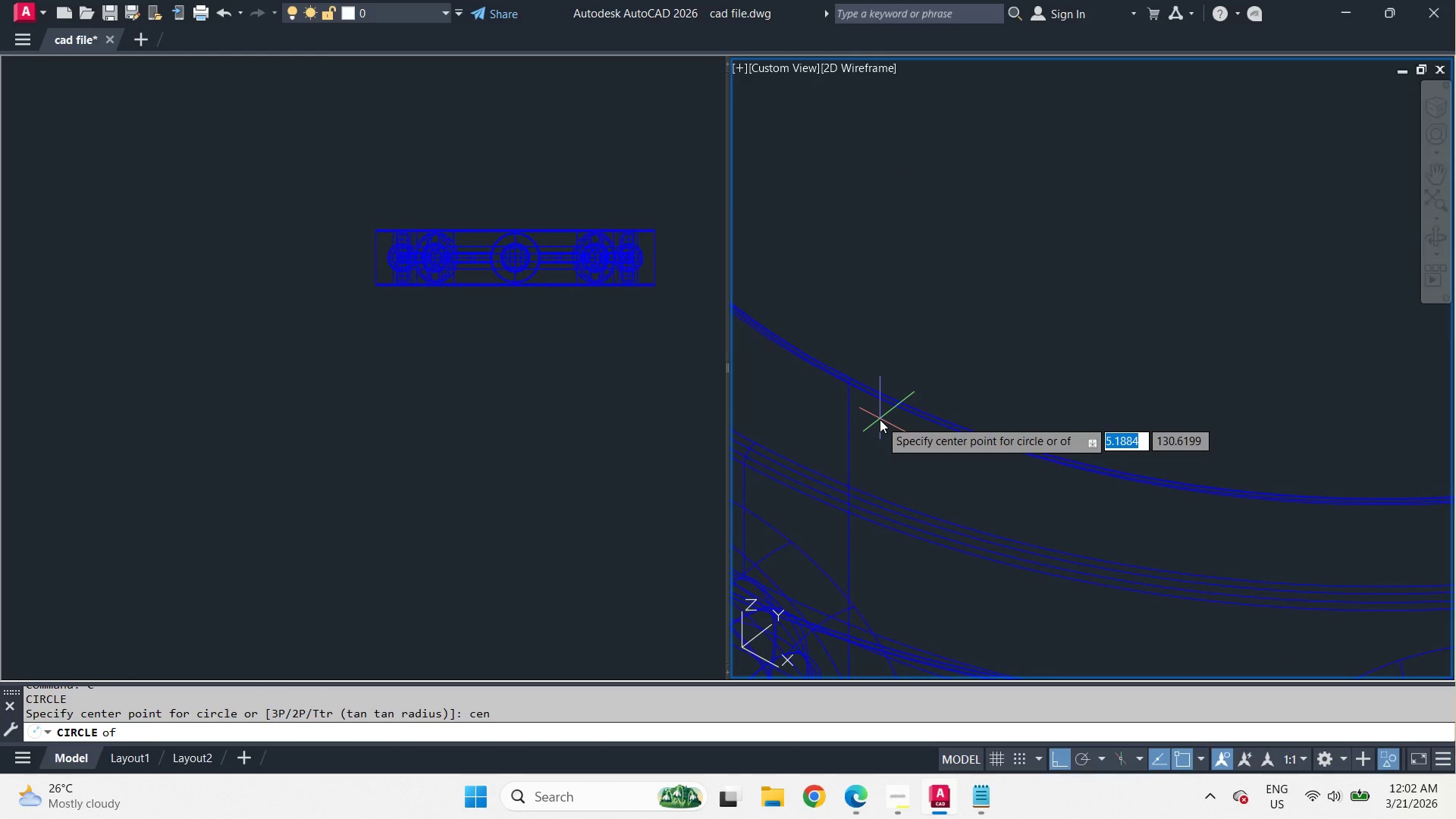 
scroll: coordinate [880, 419], scroll_direction: down, amount: 2.0
 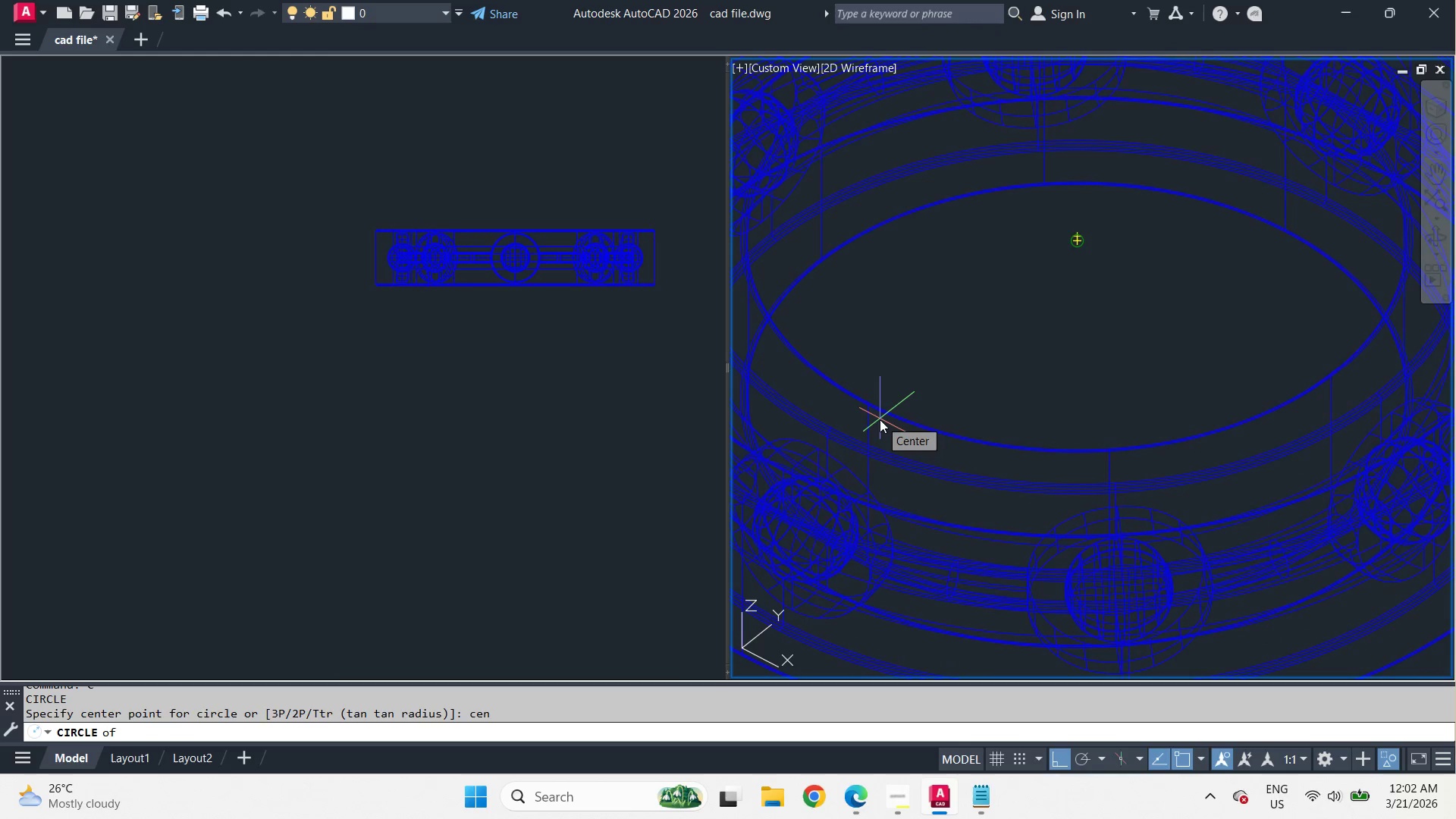 
scroll: coordinate [880, 419], scroll_direction: up, amount: 2.0
 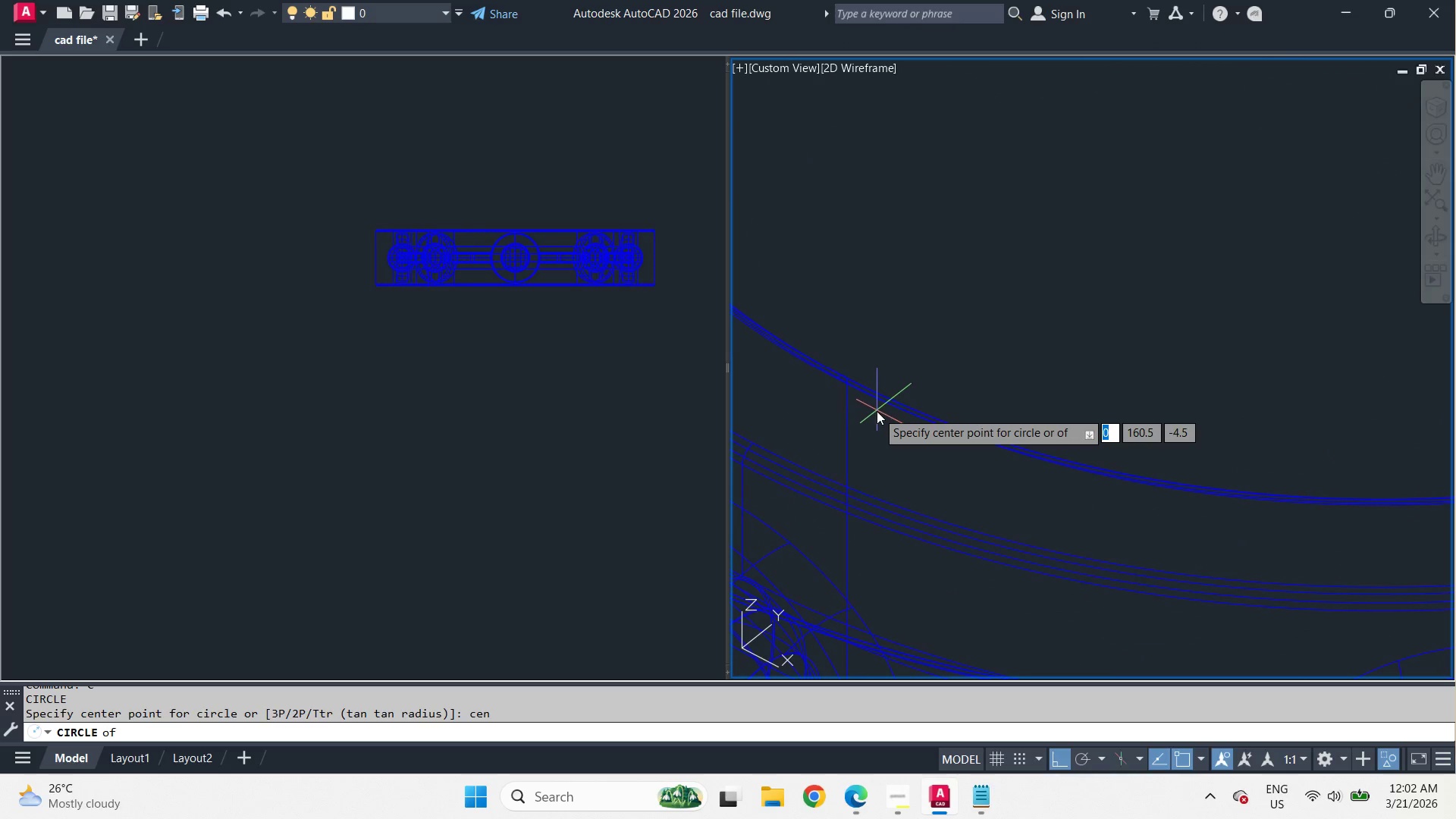 
scroll: coordinate [877, 411], scroll_direction: down, amount: 2.0
 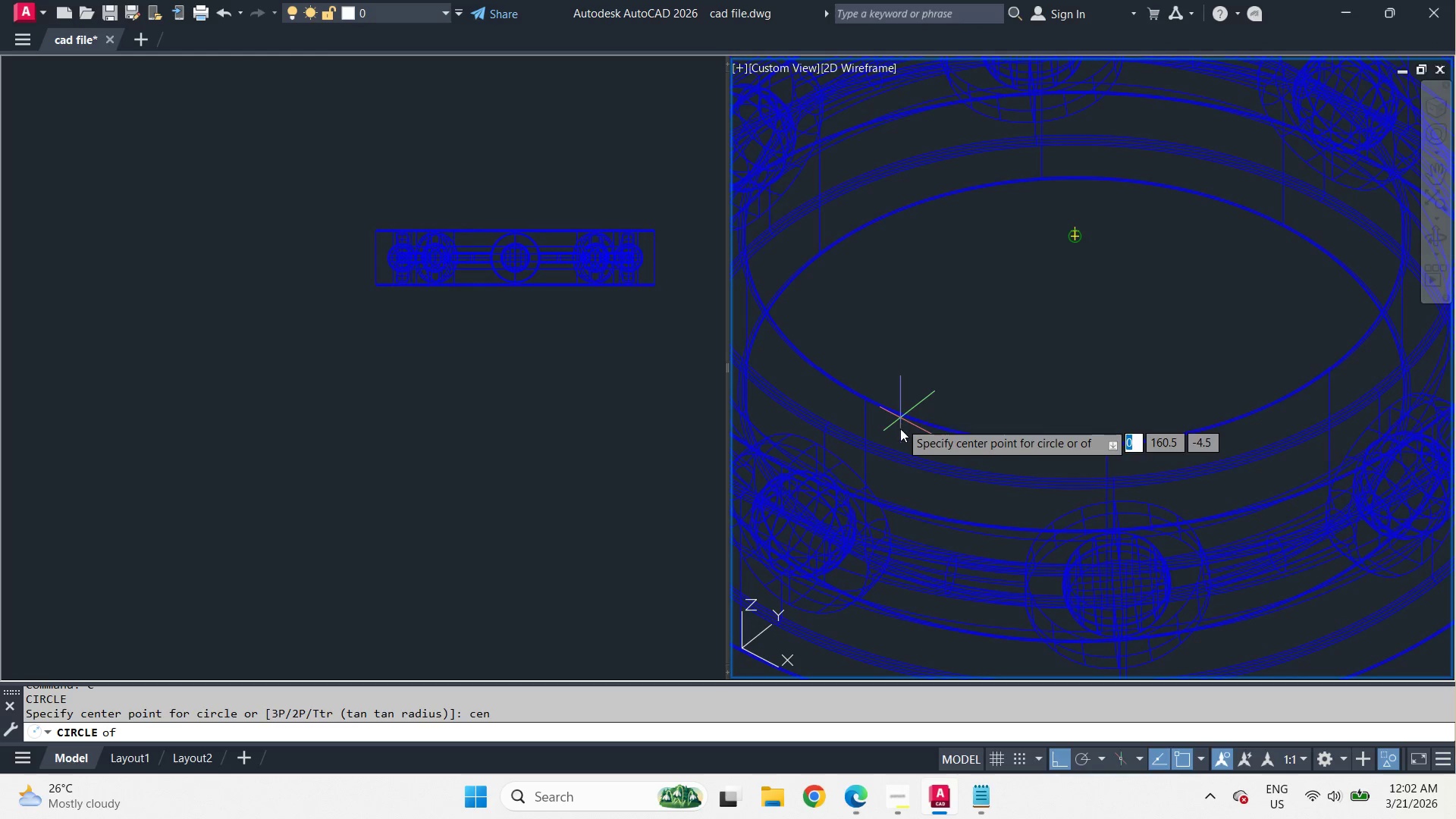 
scroll: coordinate [899, 428], scroll_direction: up, amount: 1.0
 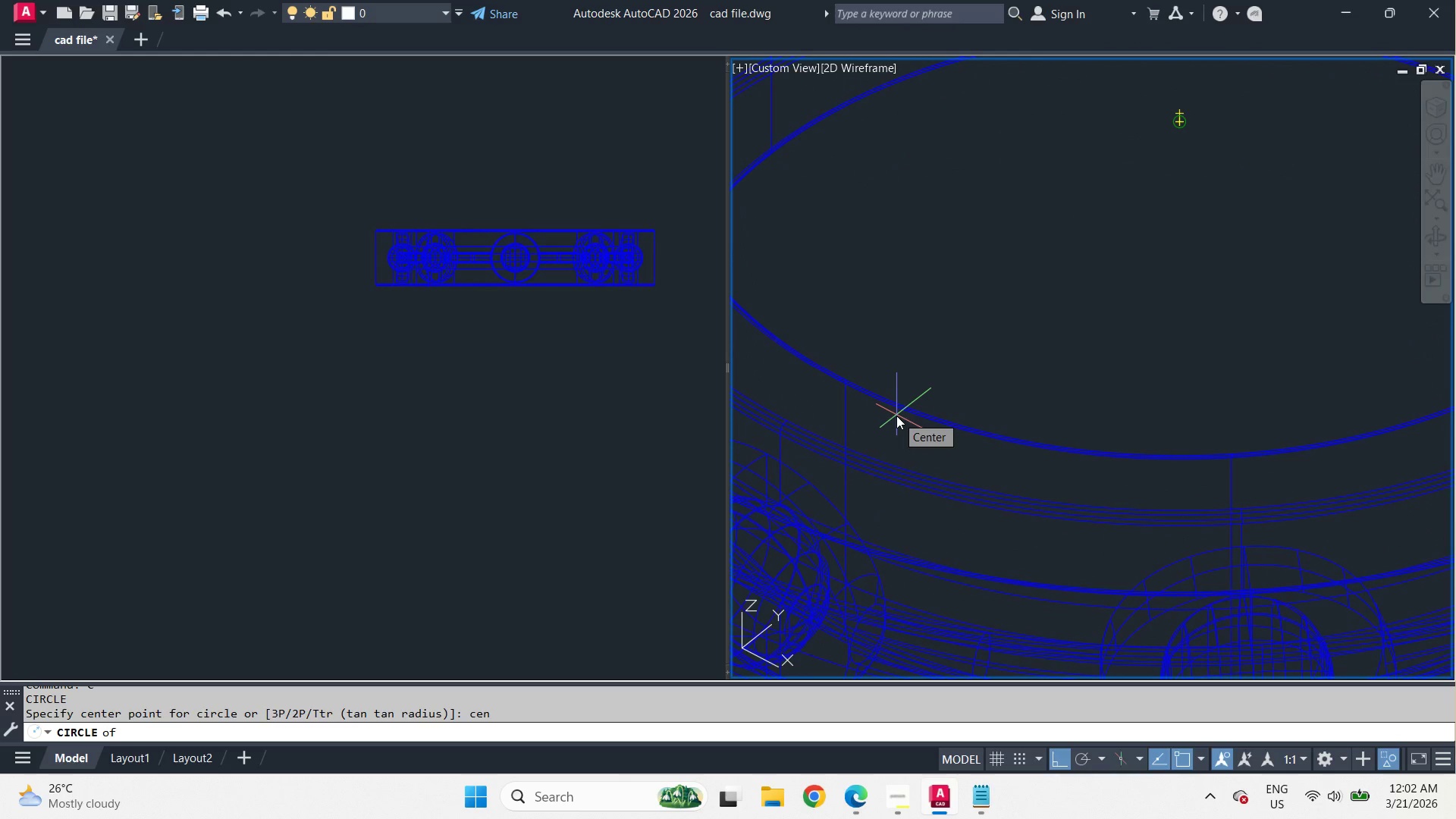 
left_click([896, 416])
 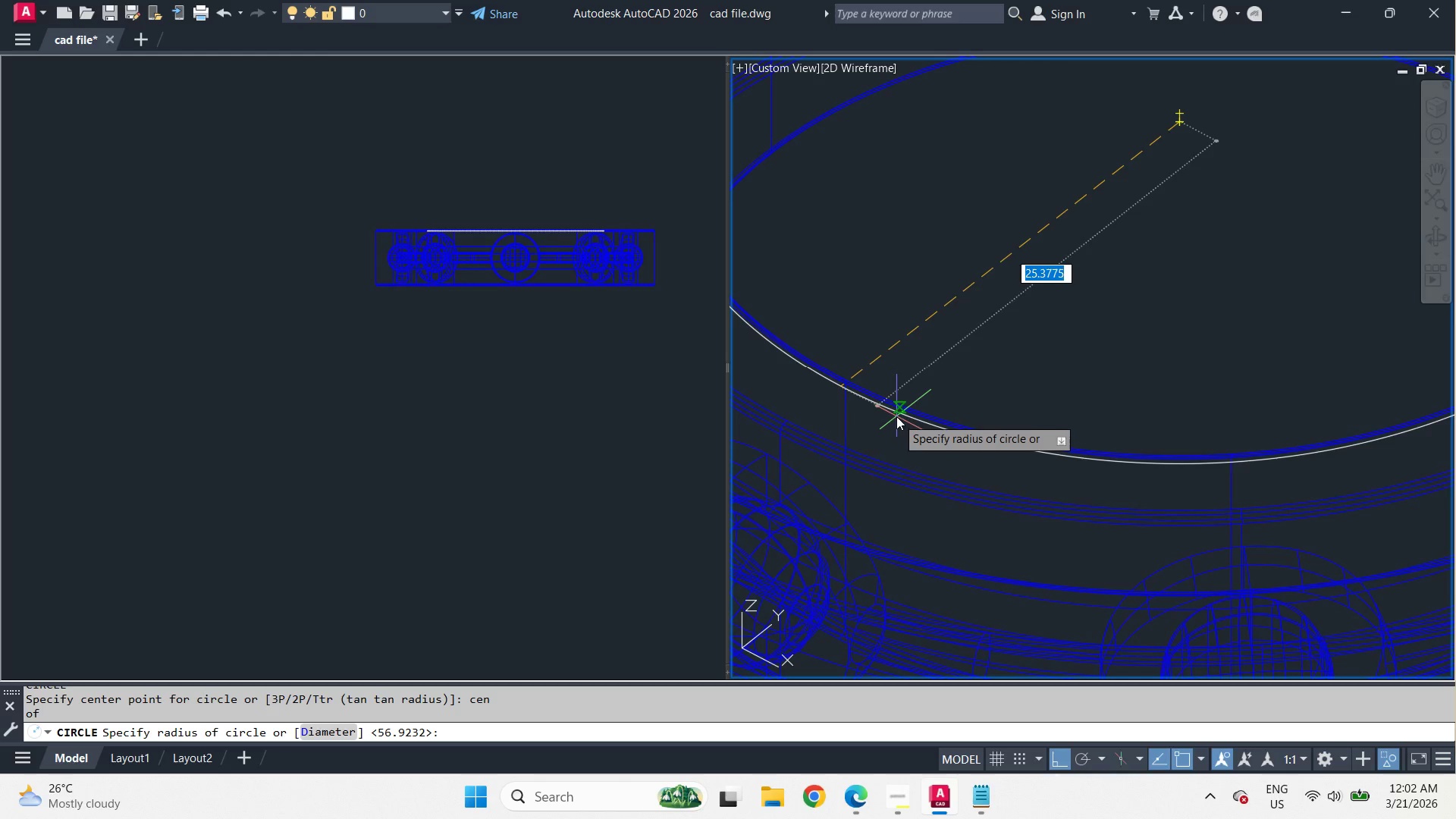 
type(qua )
 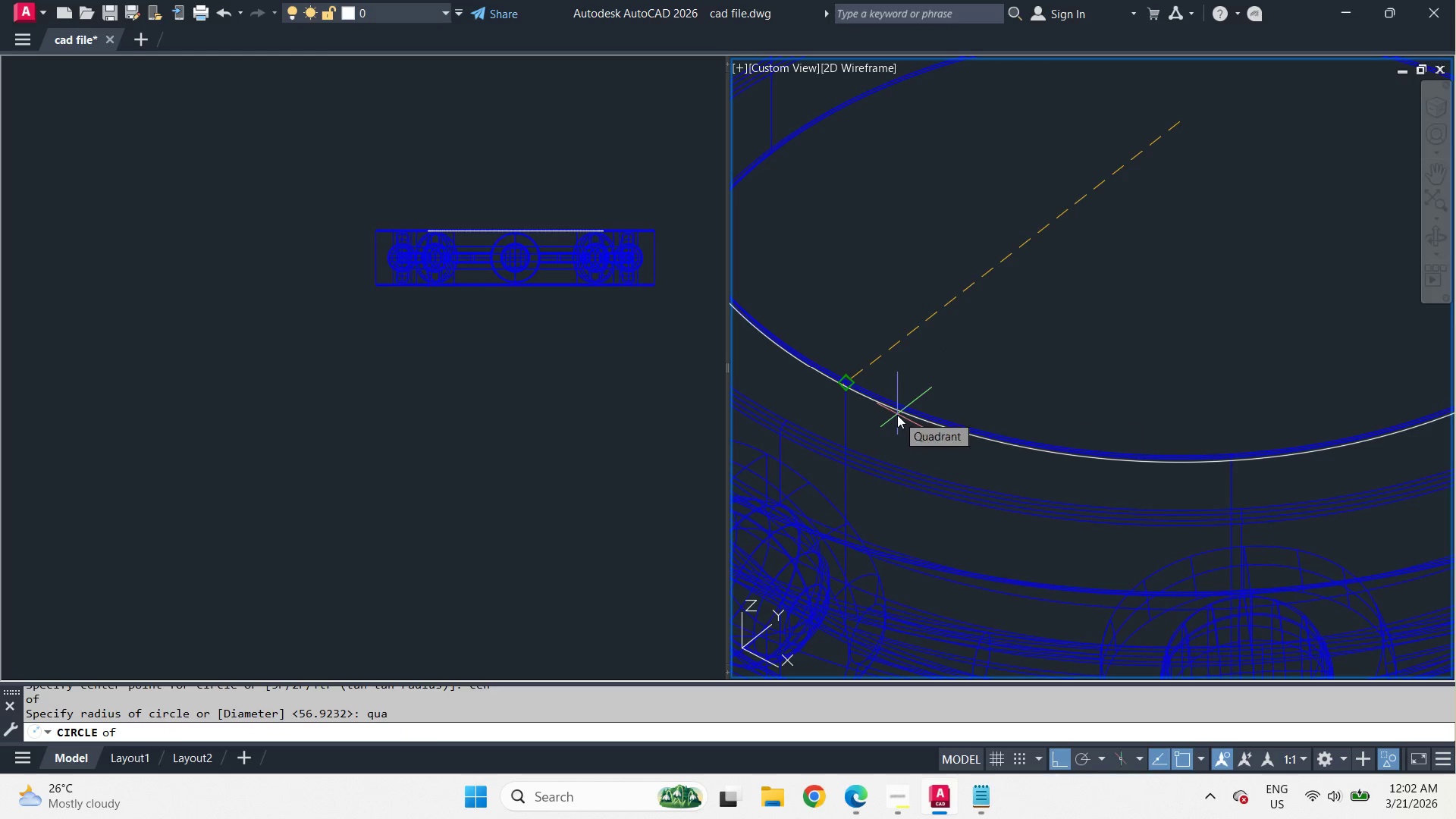 
left_click([897, 415])
 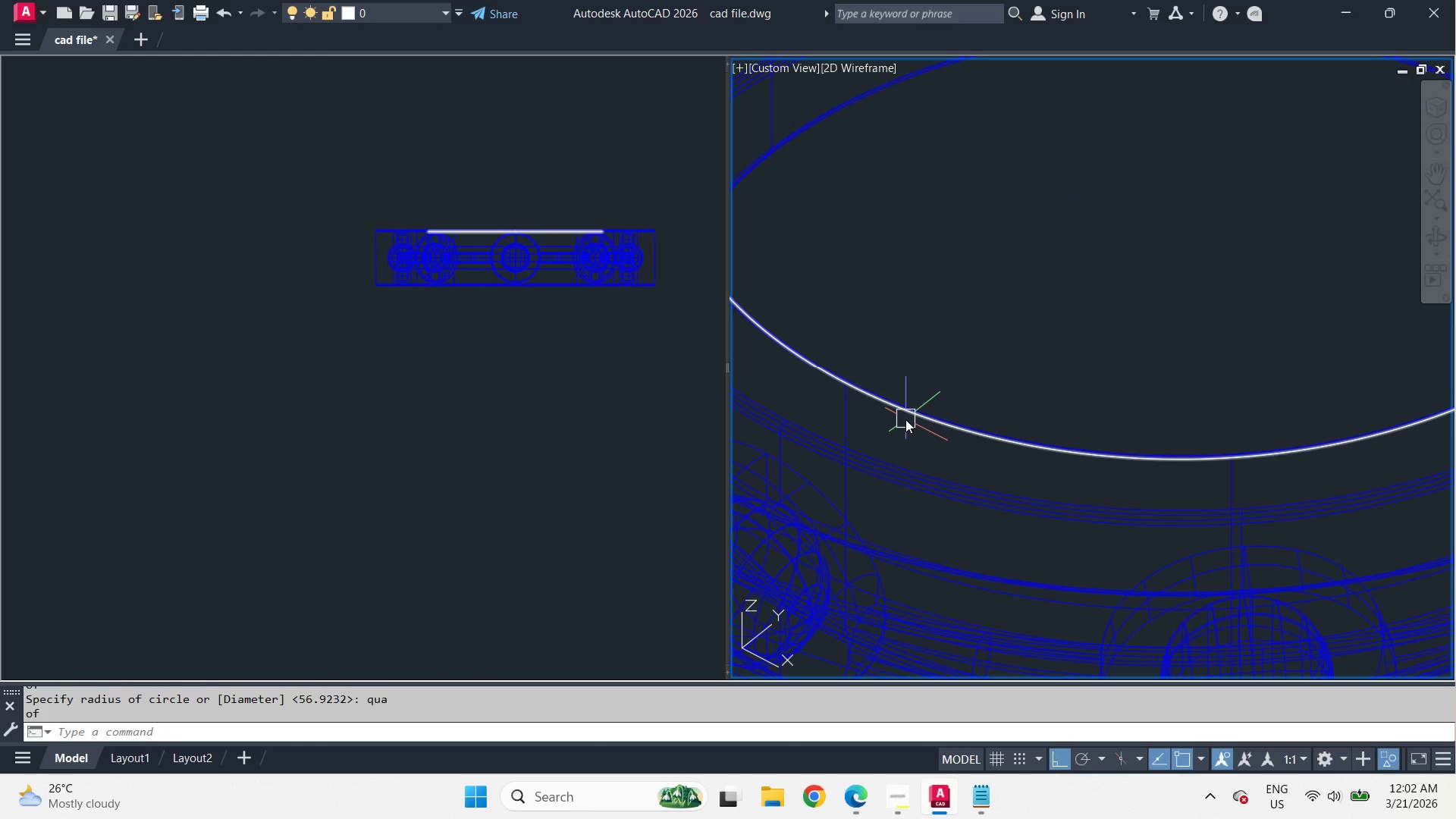 
double_click([637, 375])
 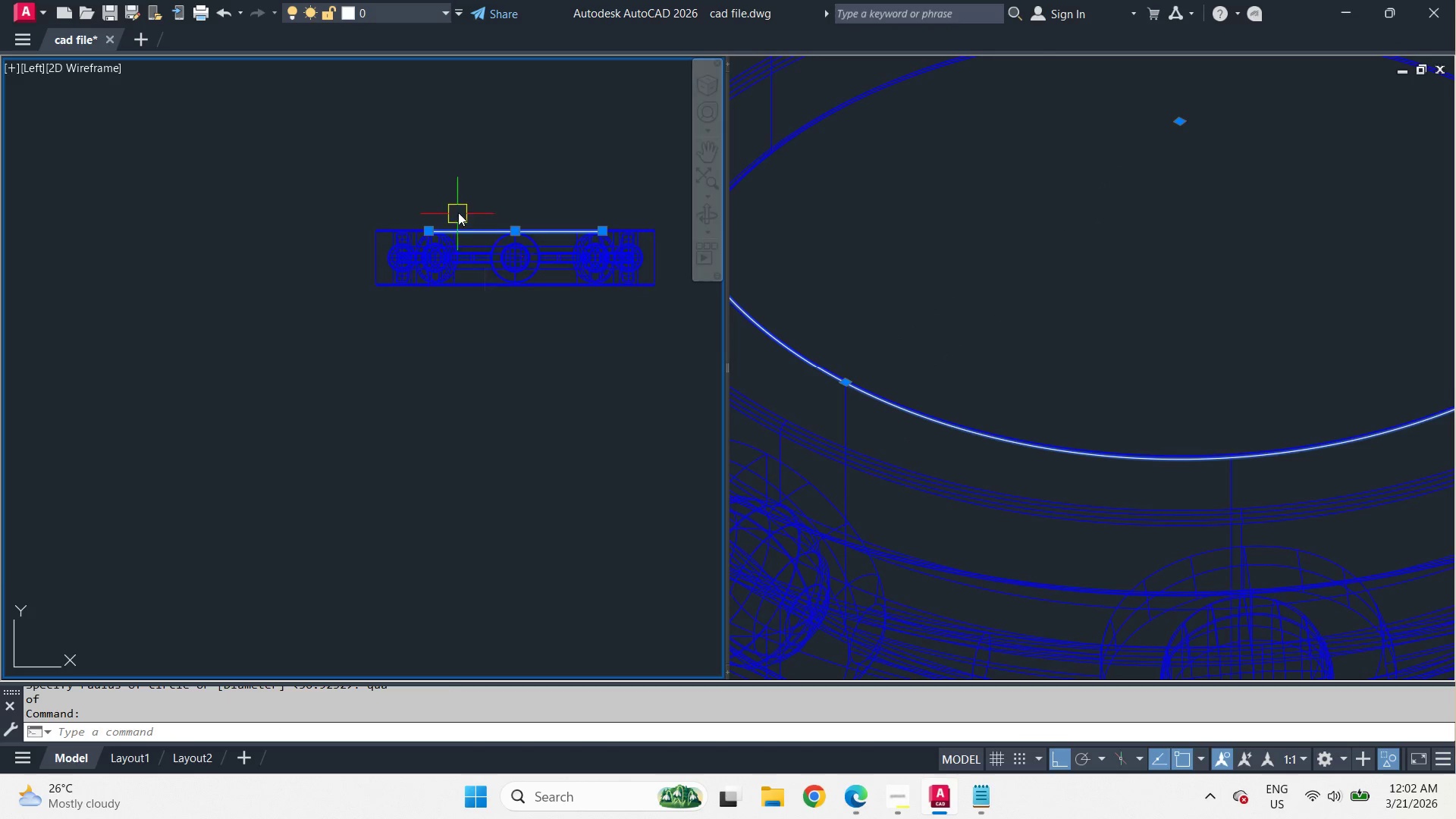 
scroll: coordinate [384, 308], scroll_direction: up, amount: 5.0
 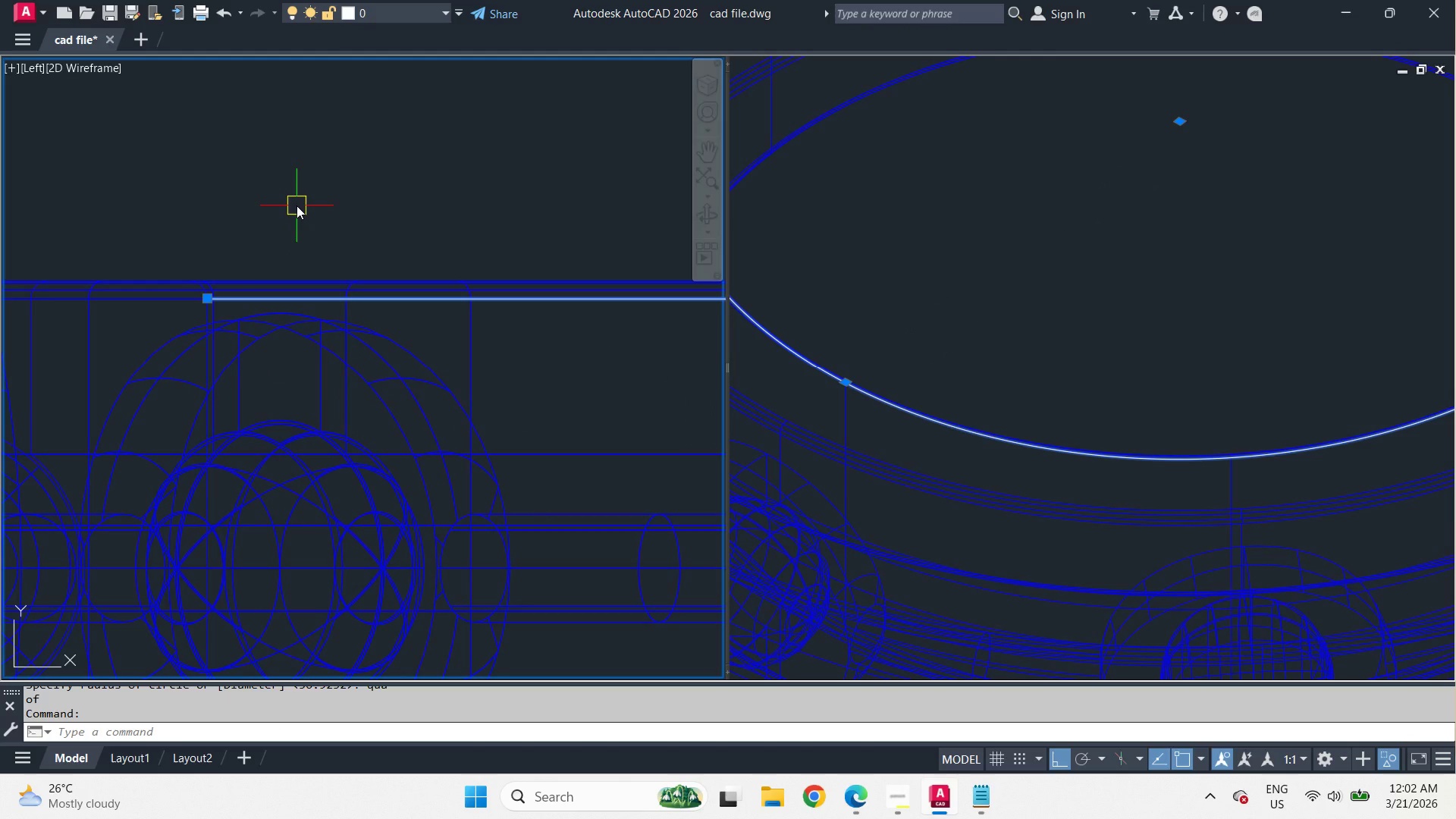 
key(M)
 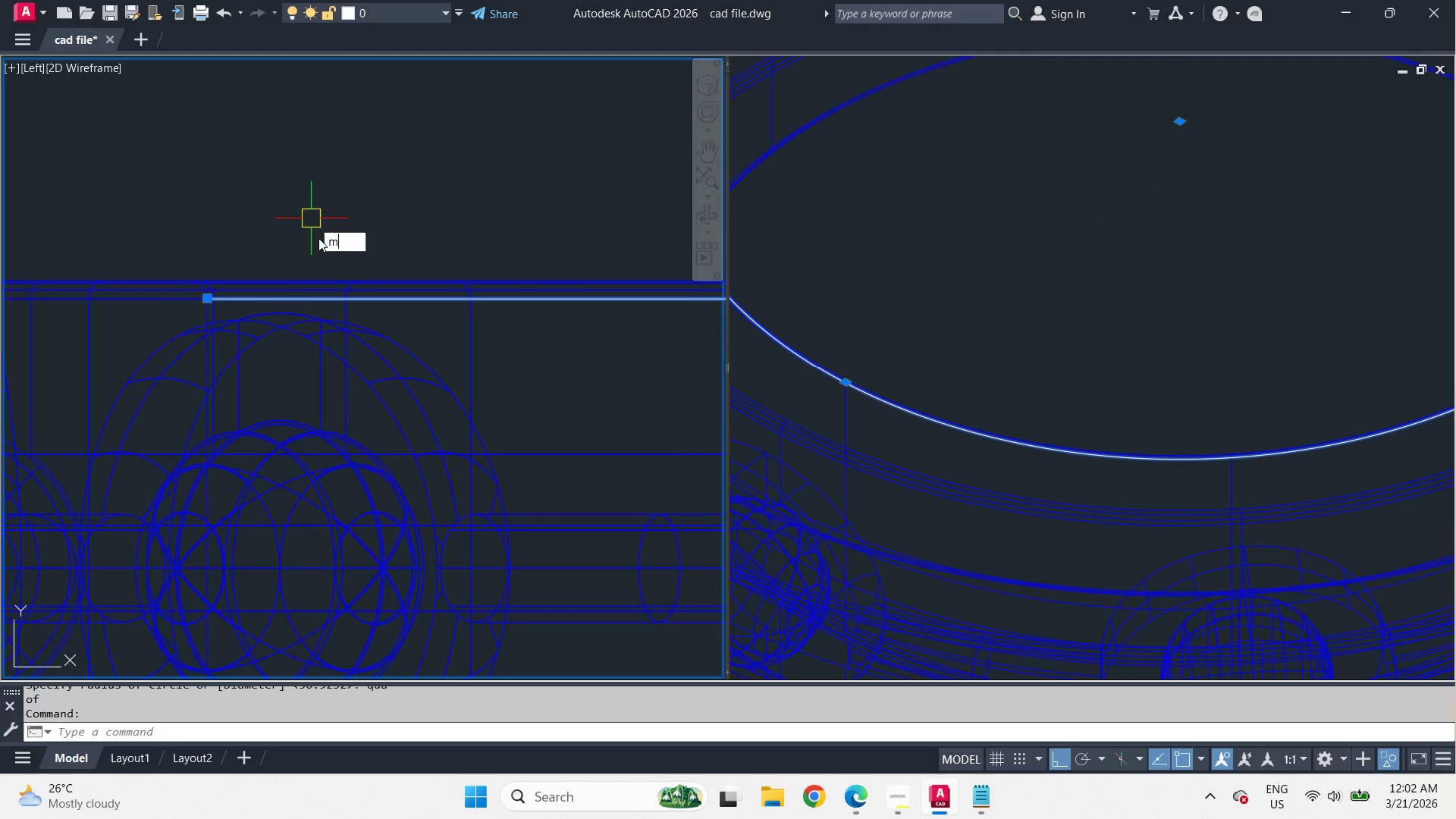 
key(Space)
 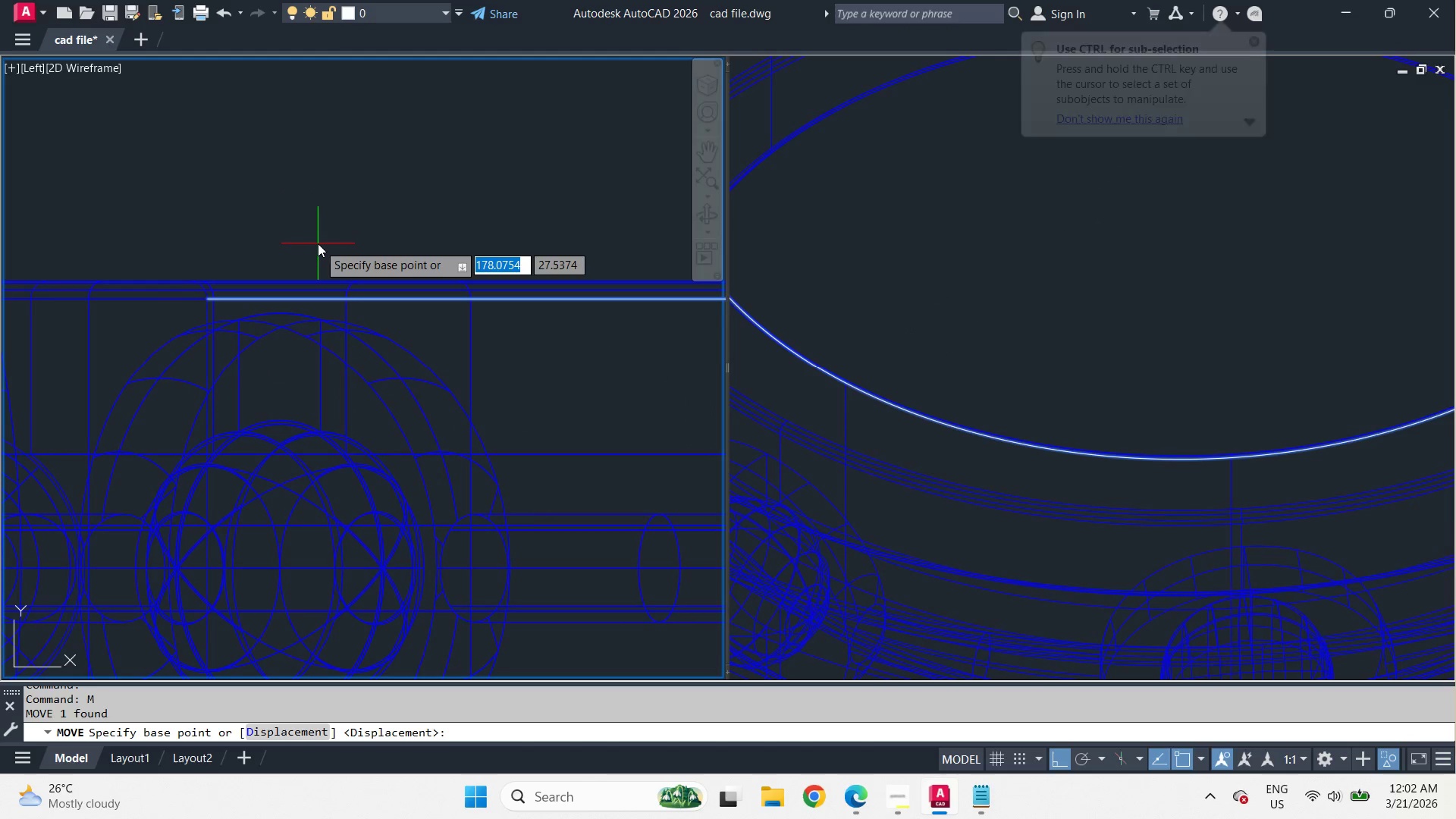 
left_click_drag(start_coordinate=[318, 243], to_coordinate=[317, 238])
 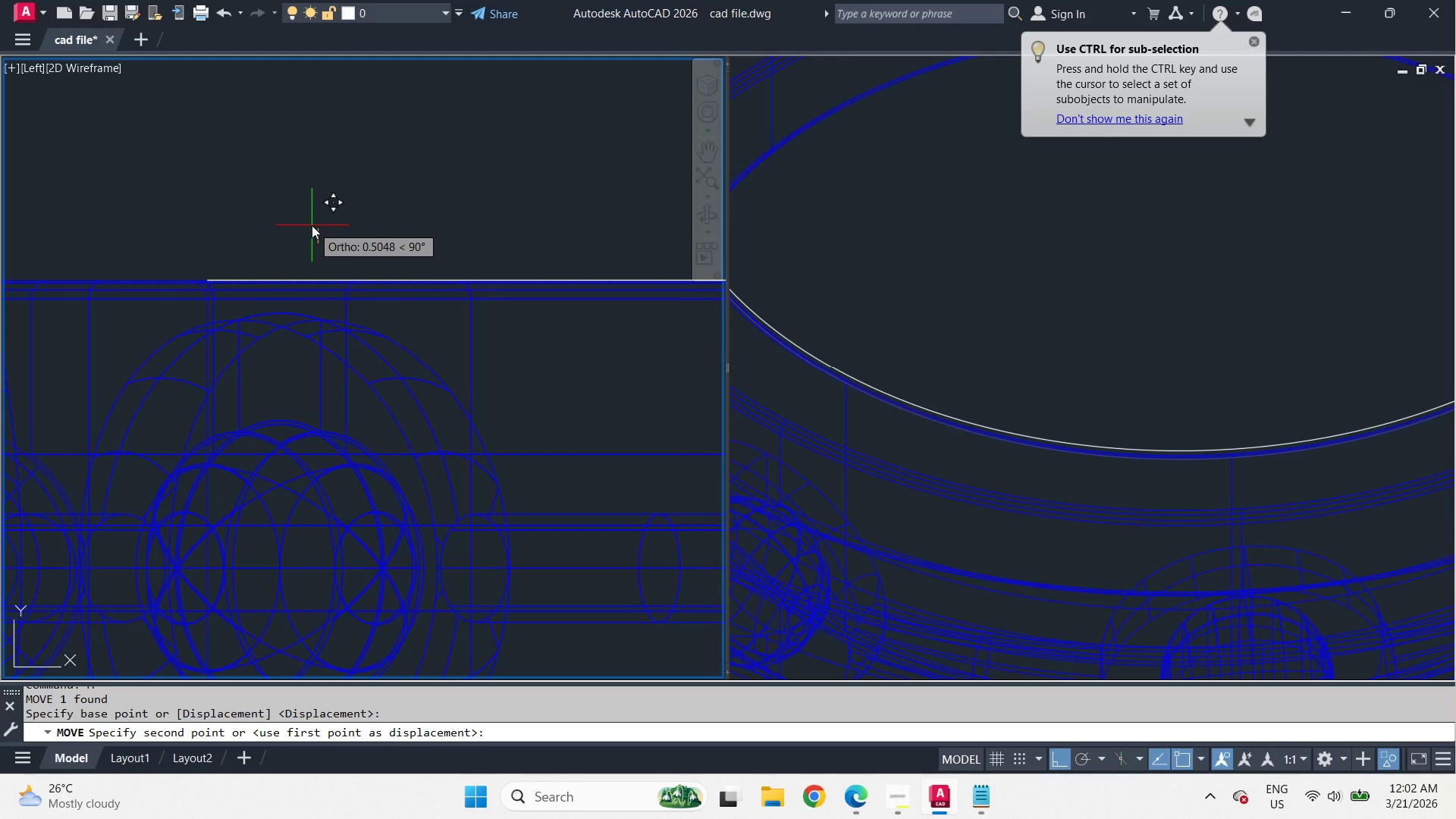 
key(Escape)
 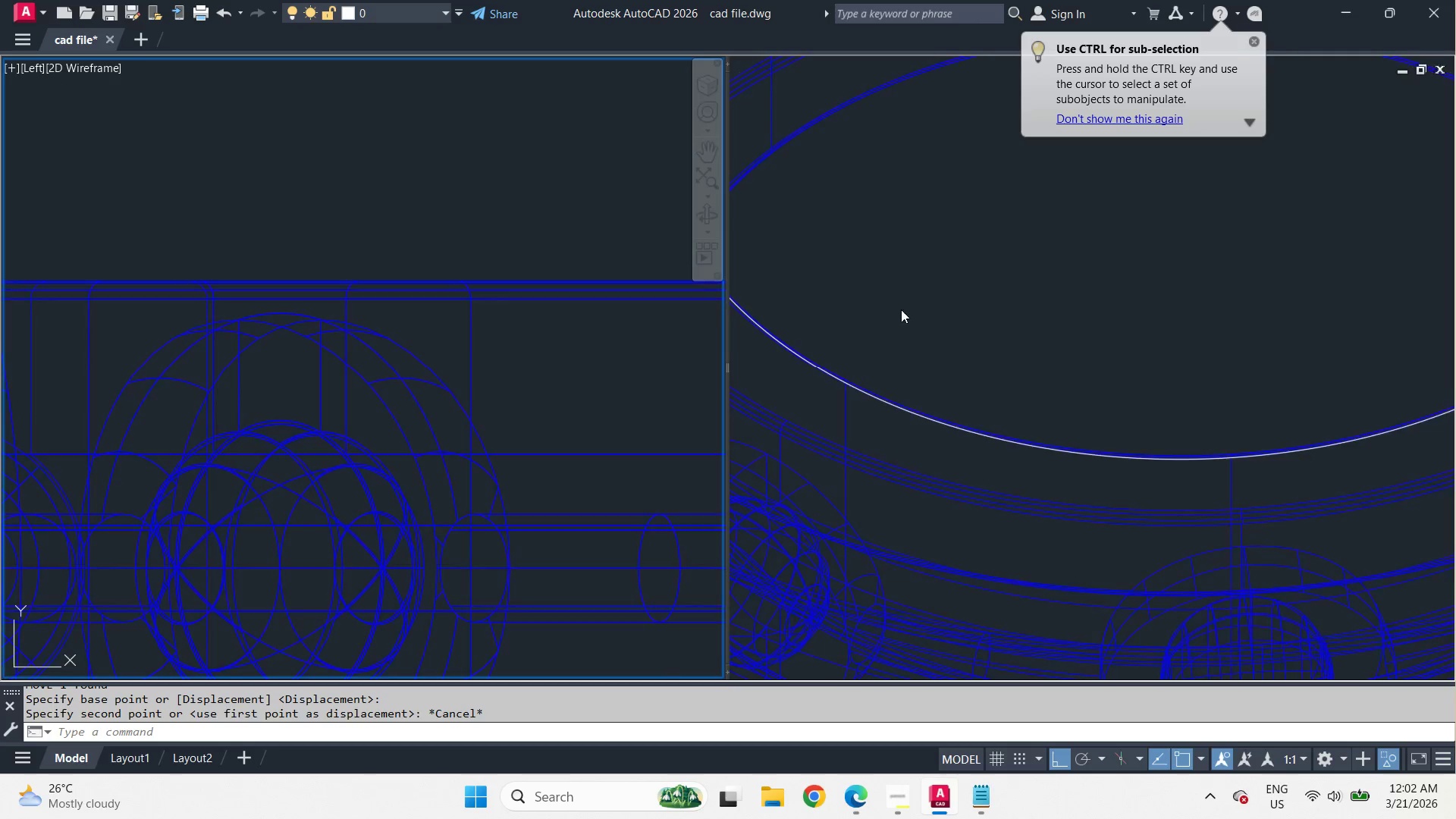 
left_click([899, 310])
 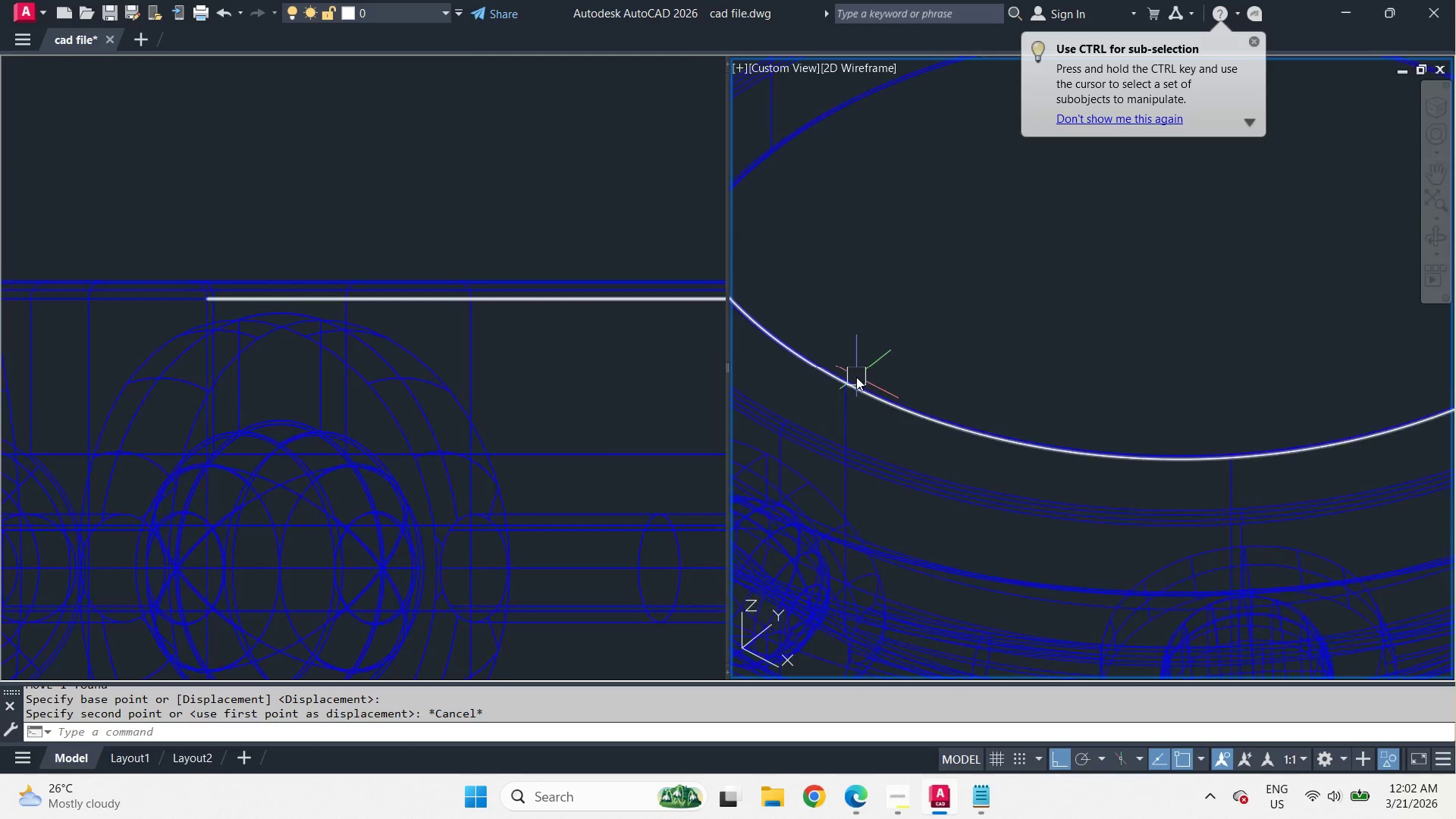 
left_click([855, 378])
 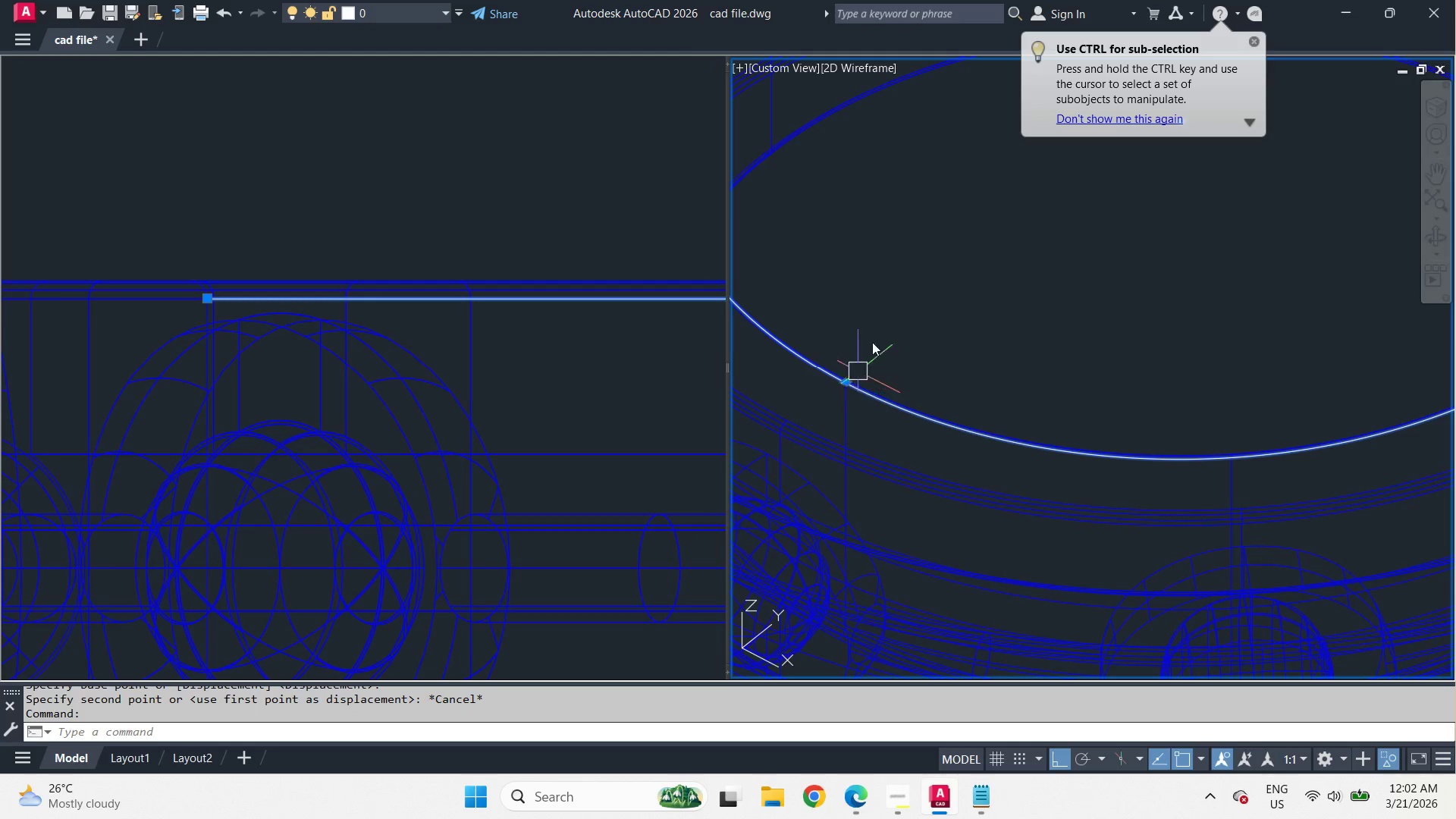 
key(E)
 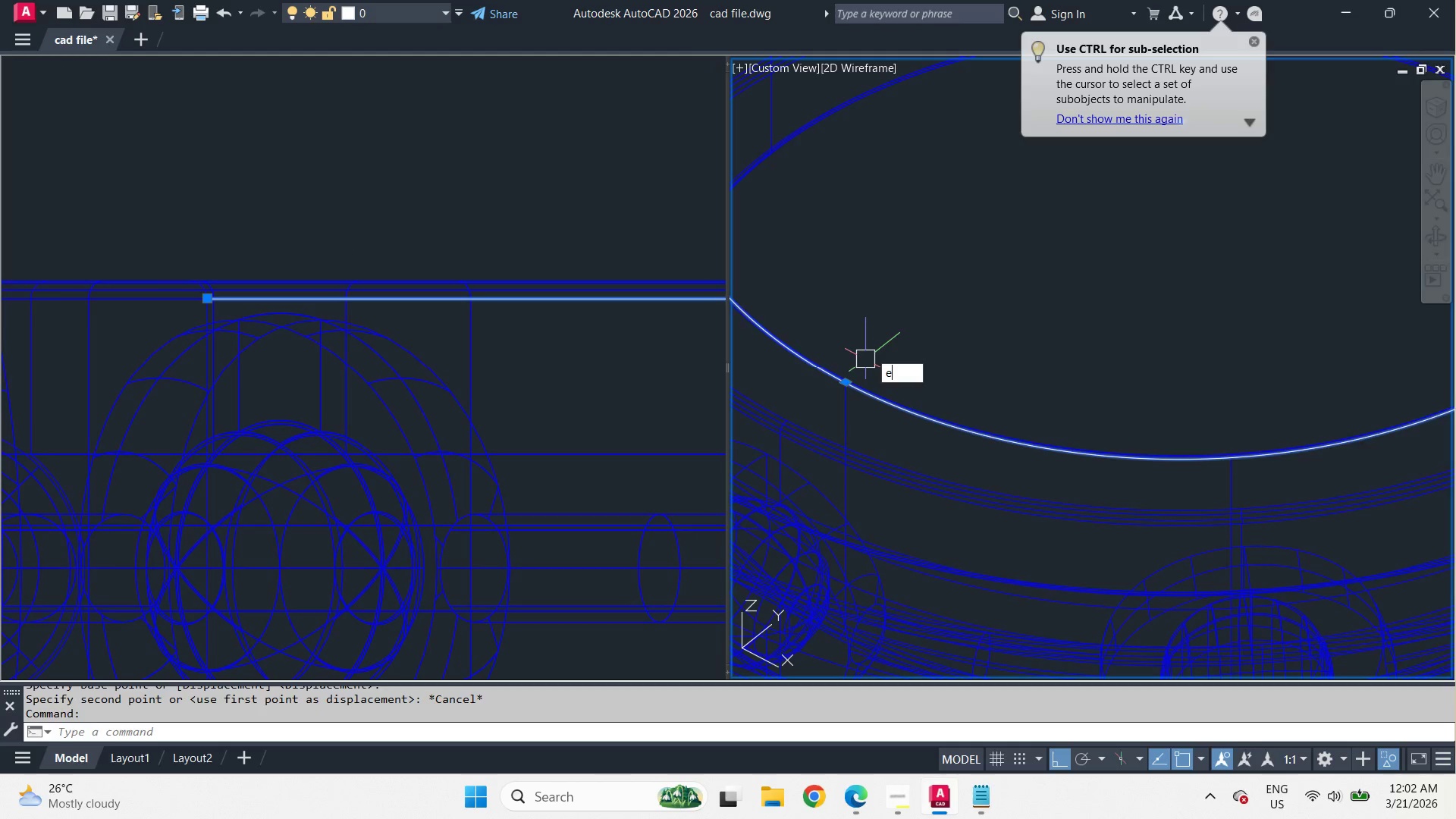 
key(Space)
 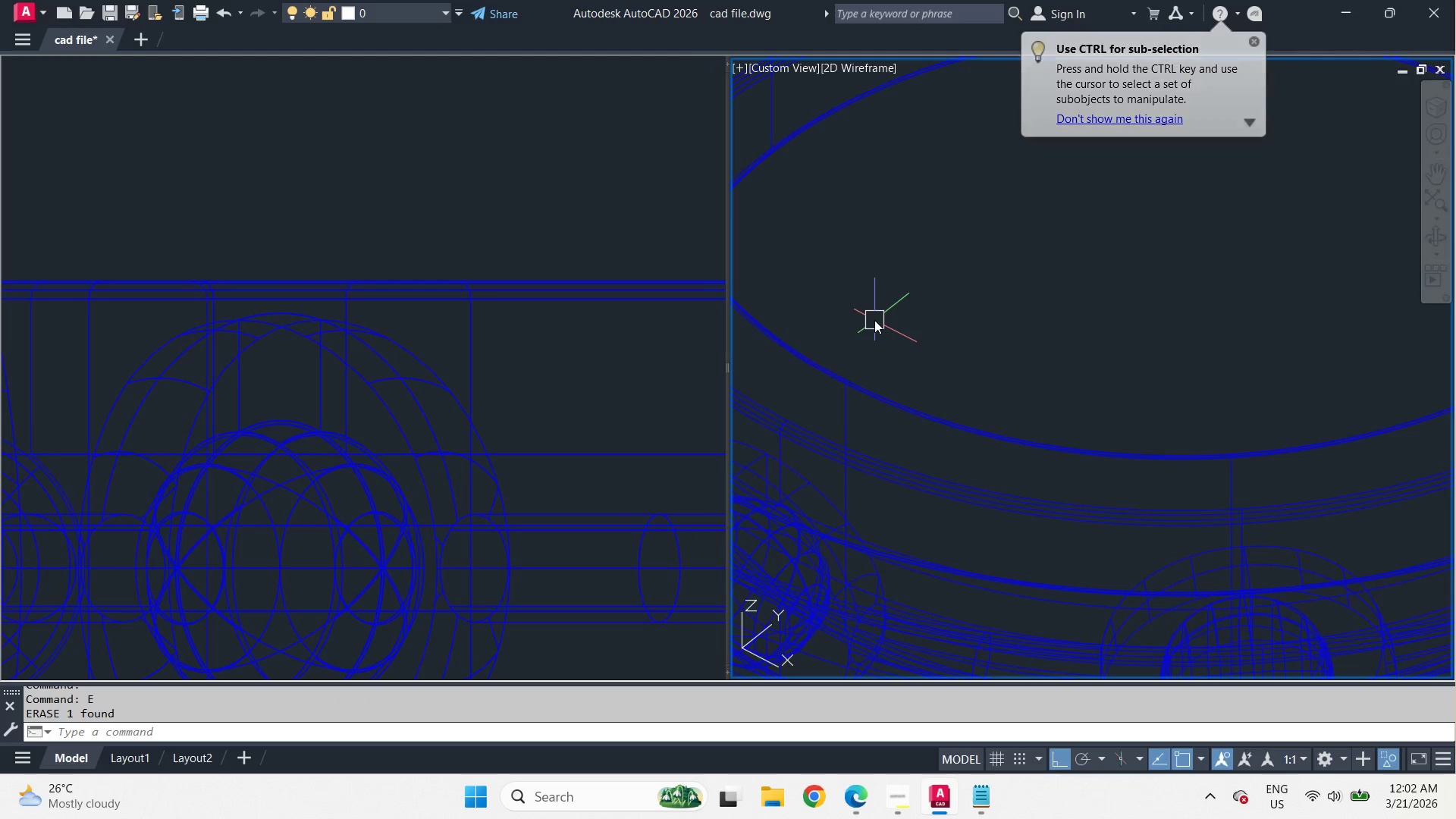 
key(C)
 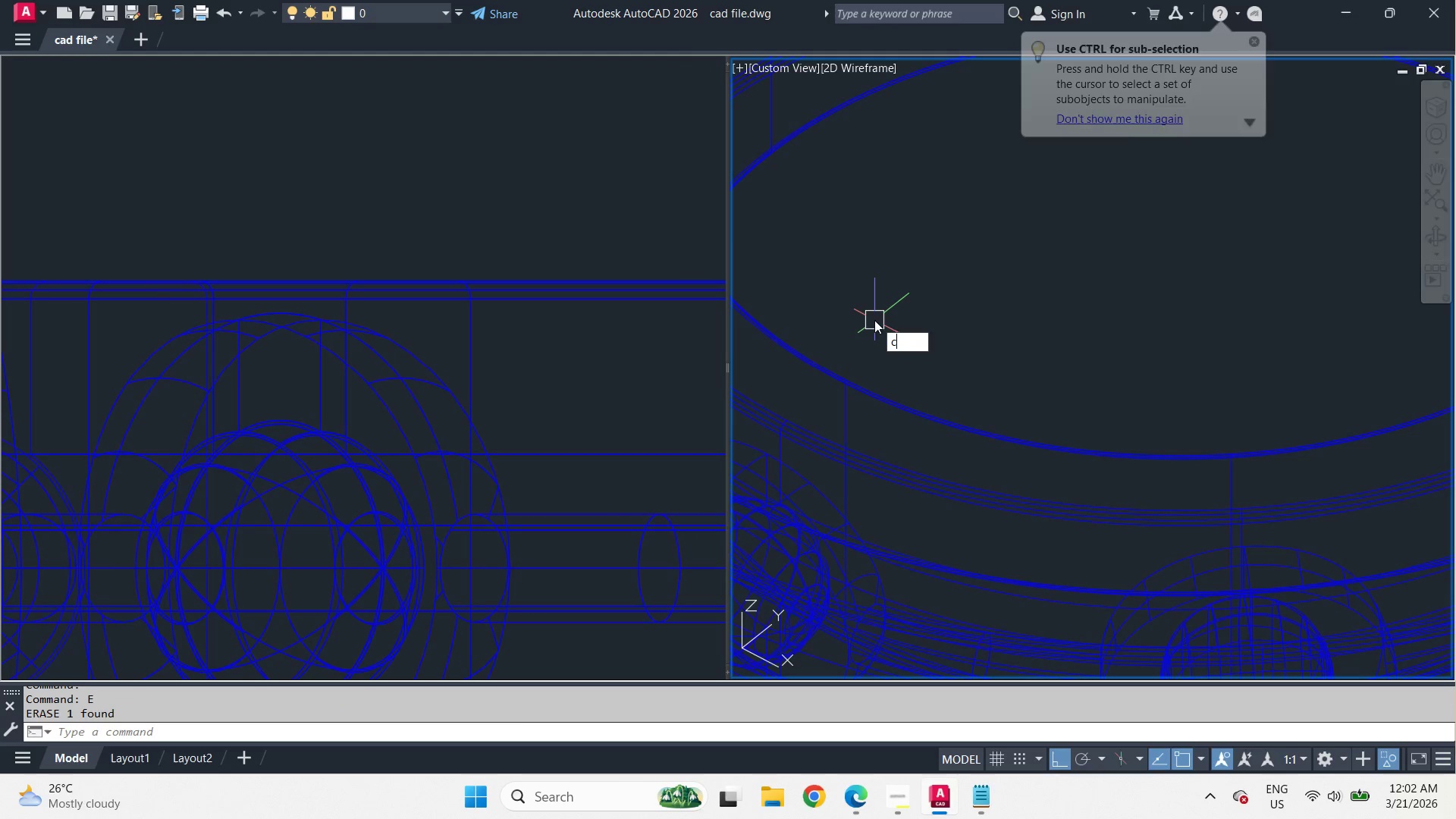 
key(Space)
 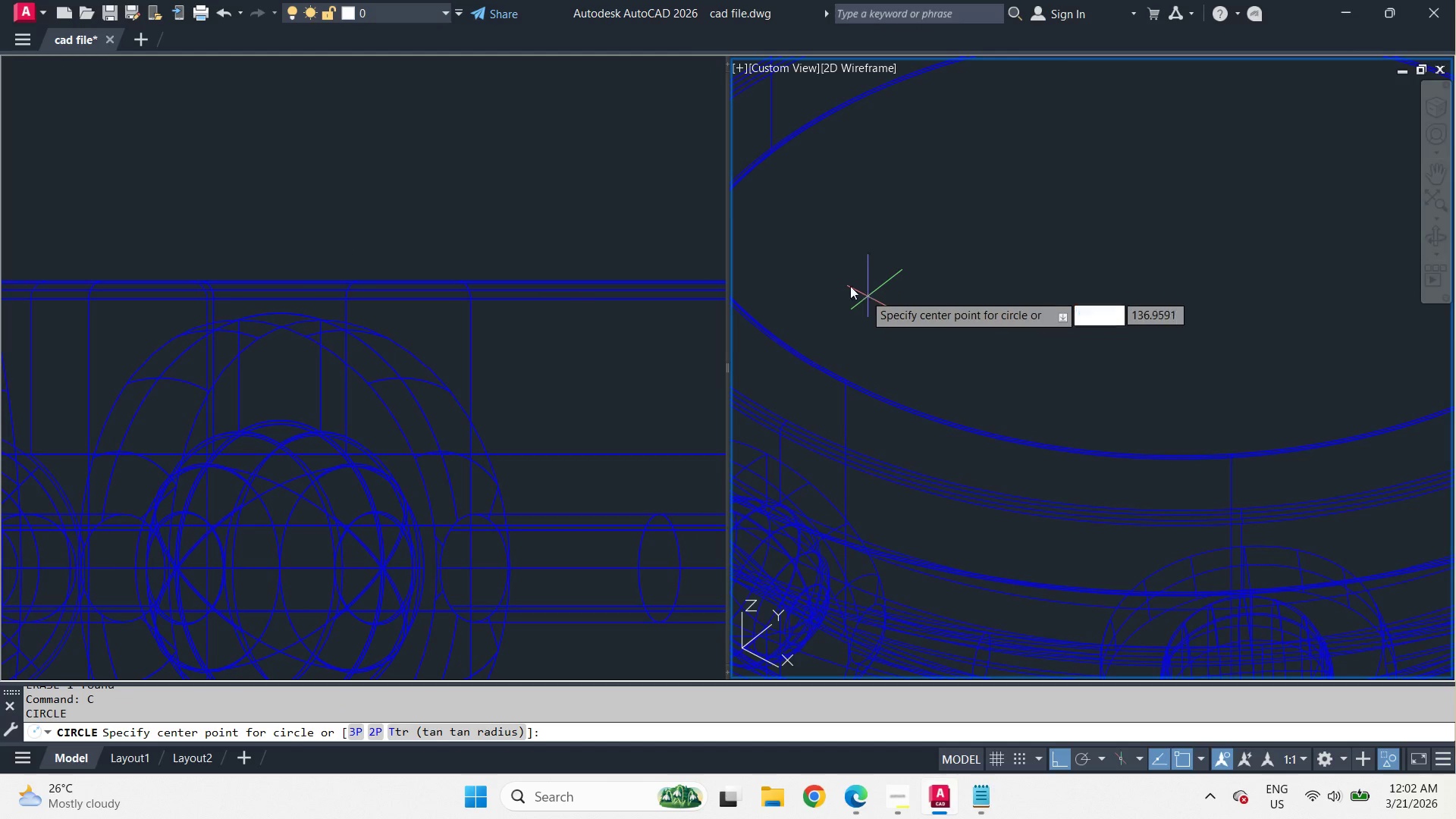 
left_click([529, 246])
 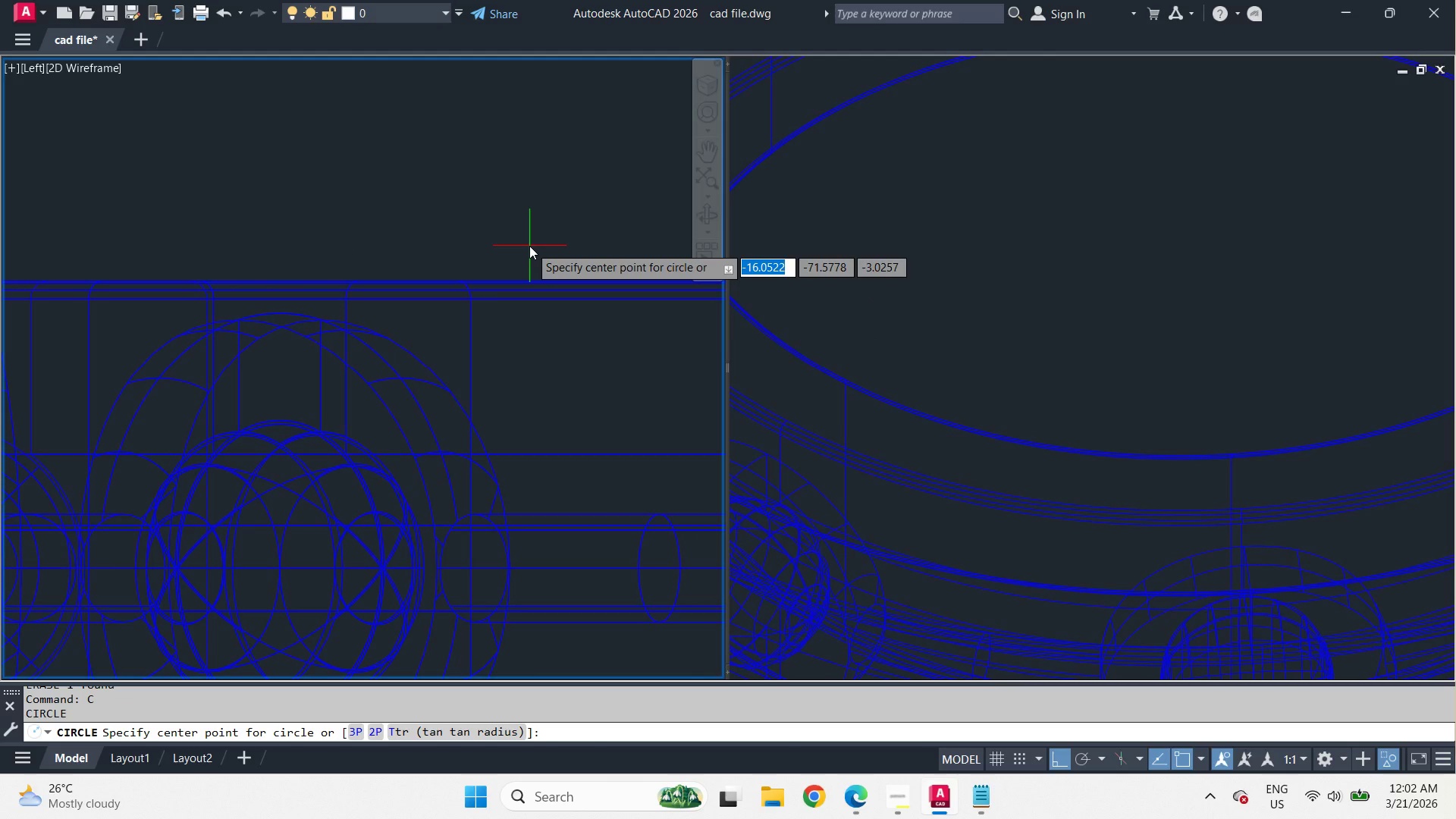 
type(cen )
 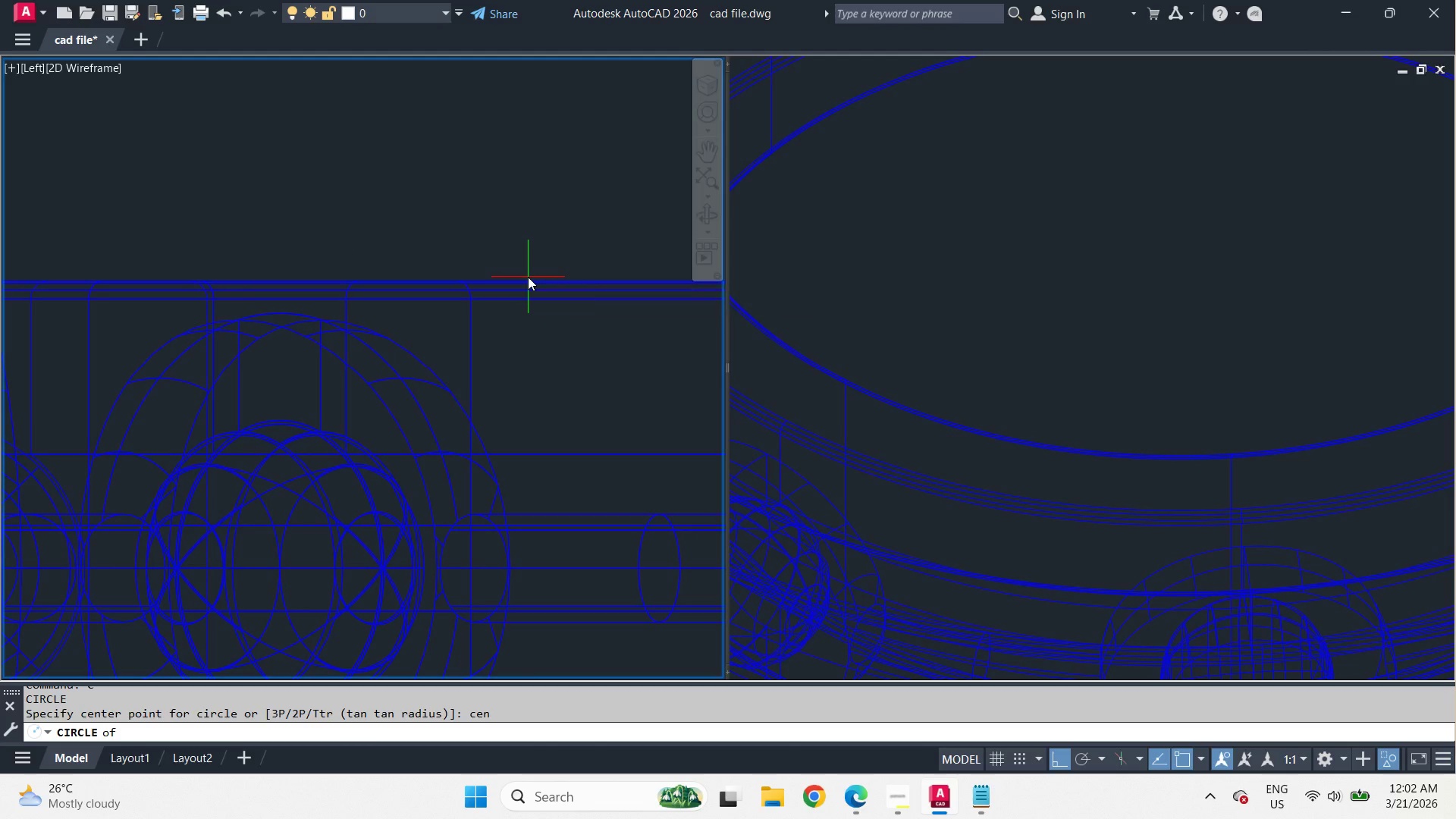 
scroll: coordinate [411, 250], scroll_direction: down, amount: 2.0
 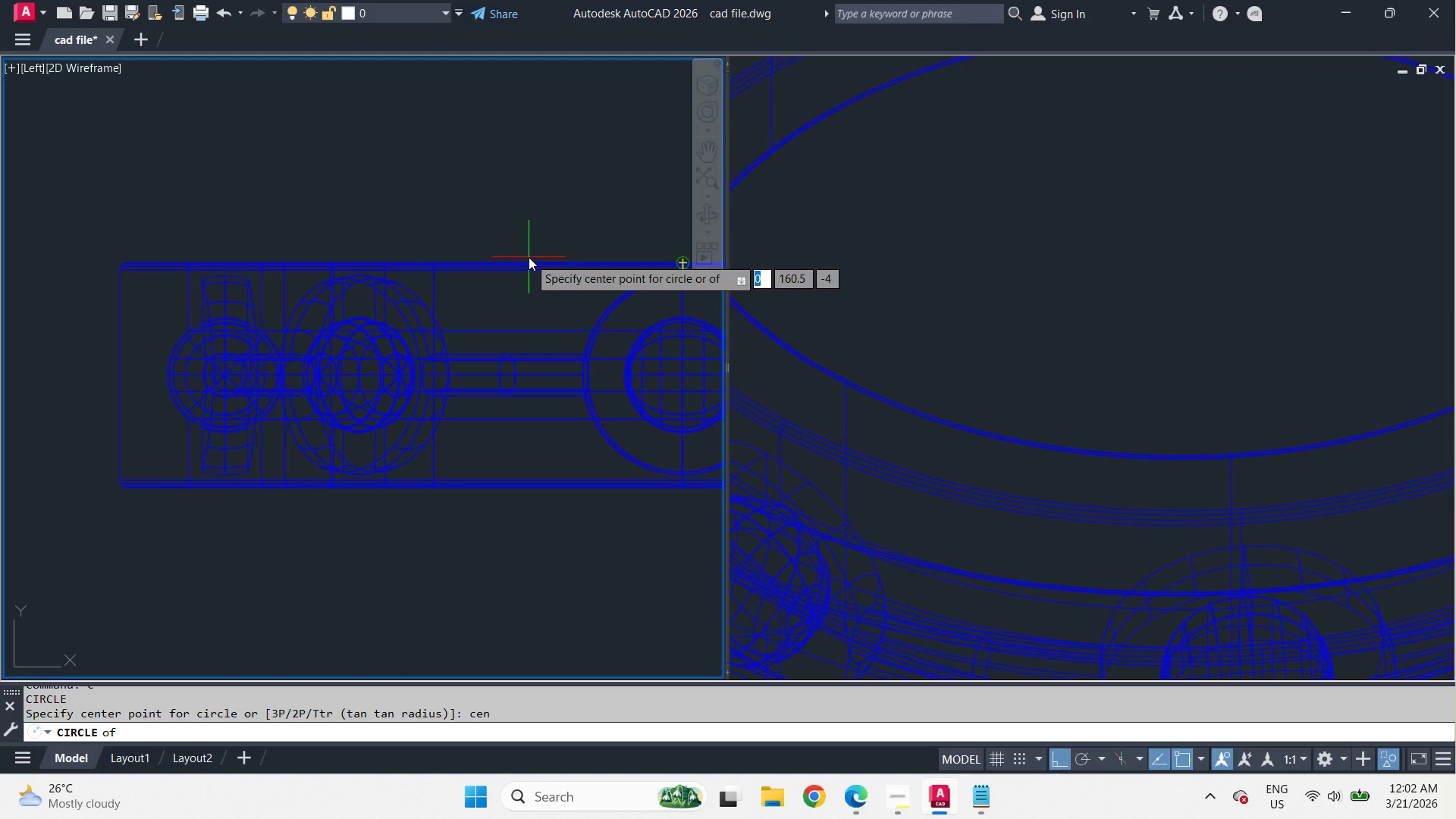 
left_click([529, 257])
 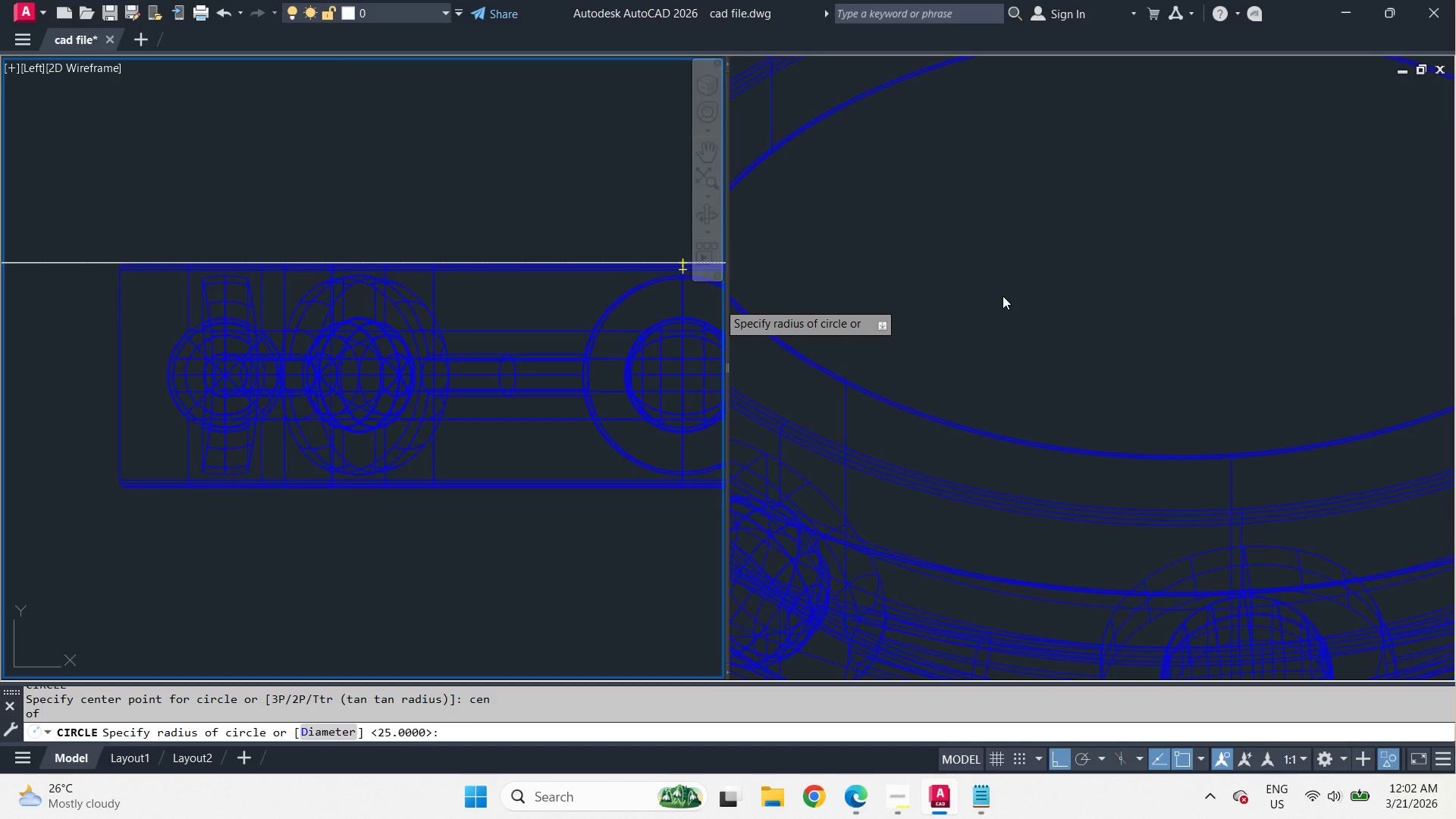 
left_click([1003, 296])
 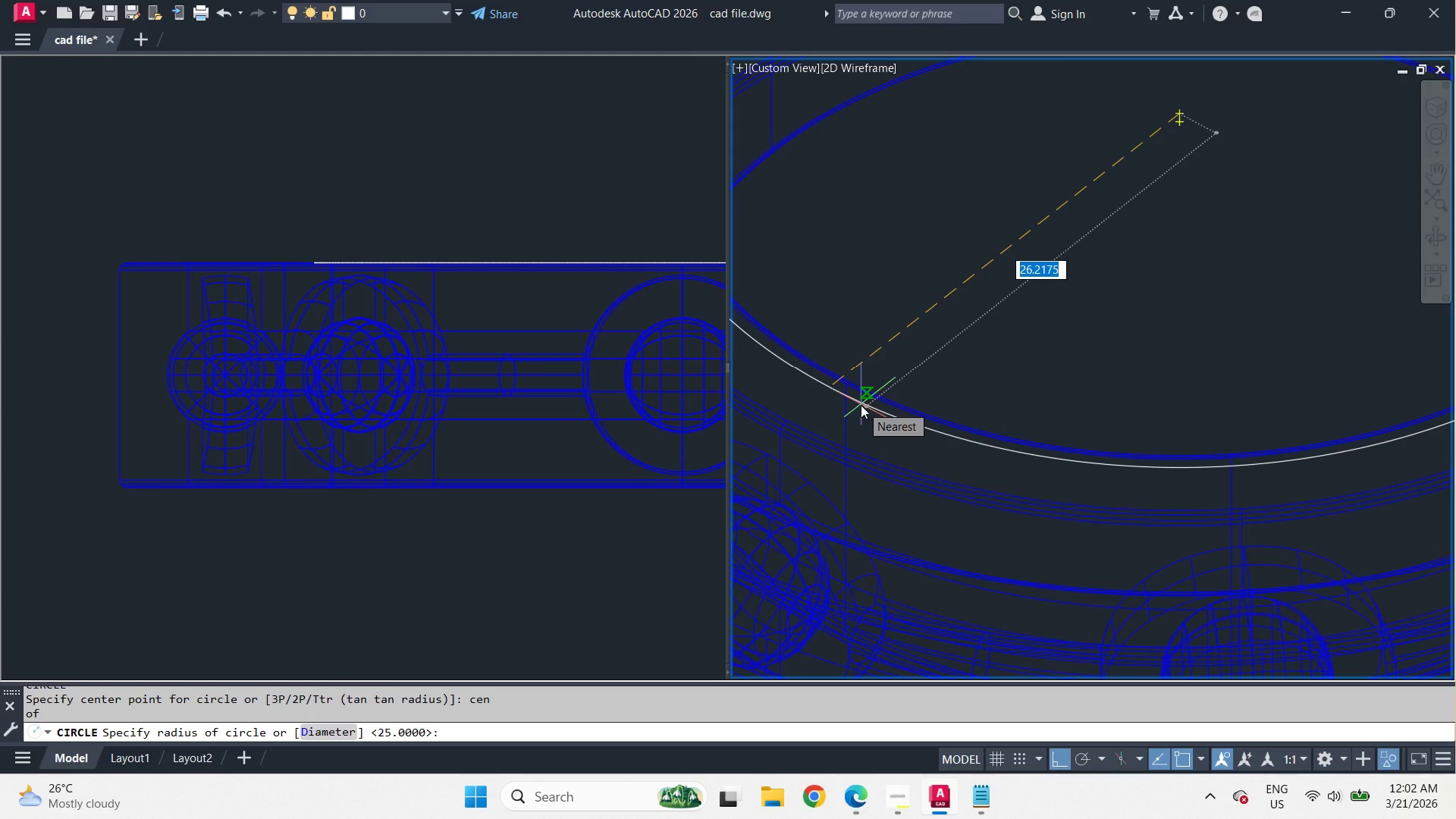 
wait(5.44)
 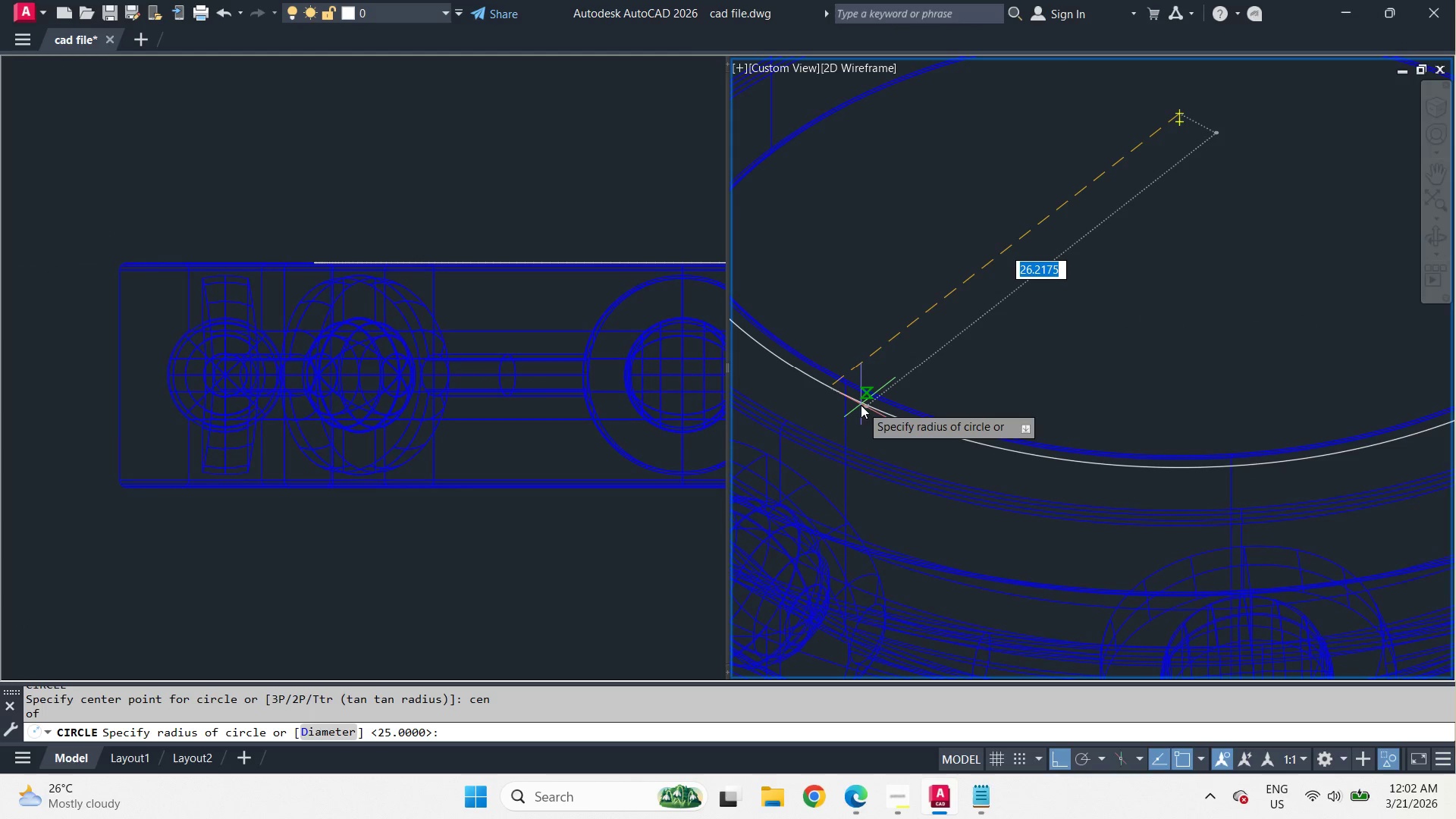 
key(Numpad5)
 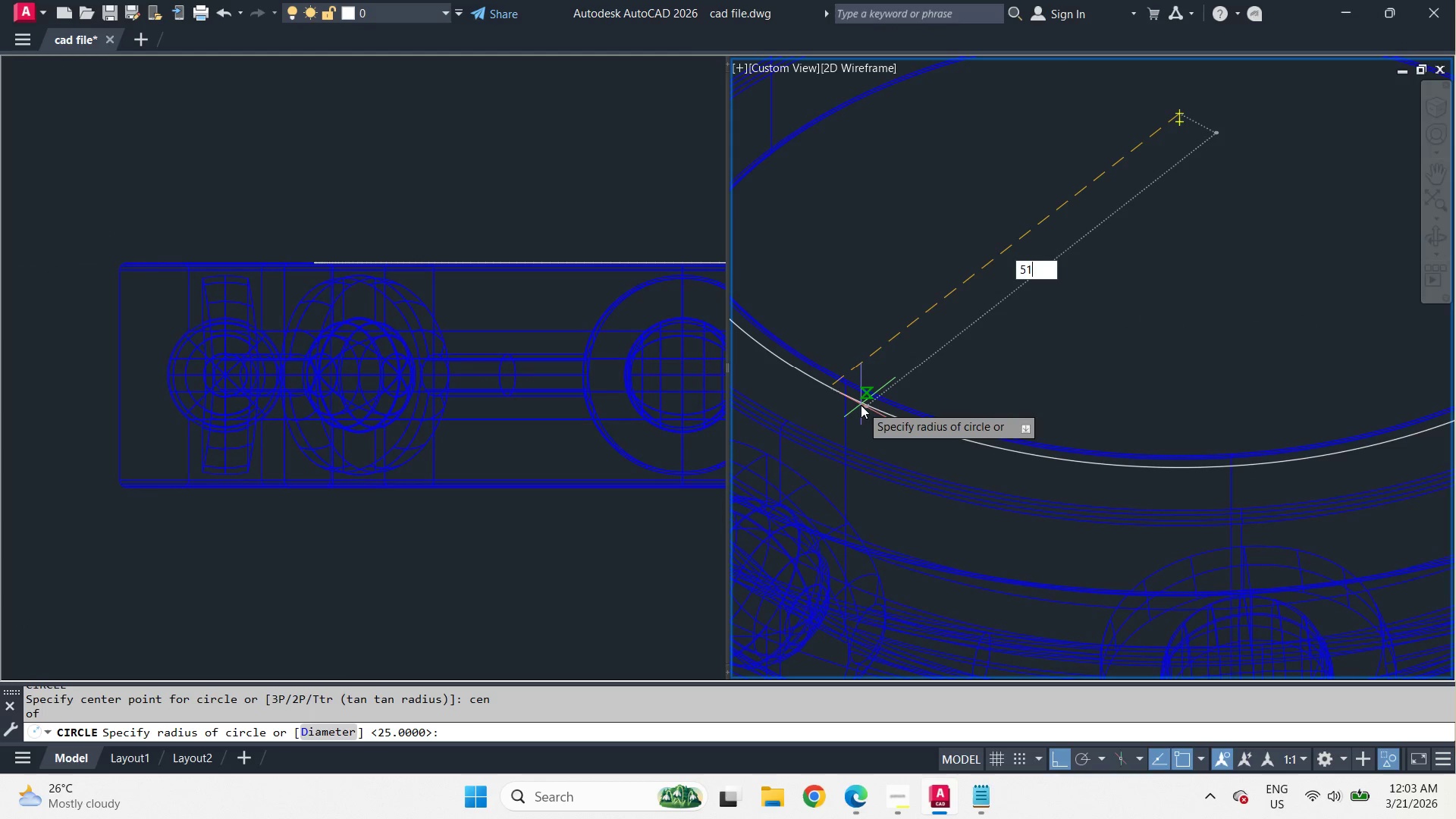 
key(Numpad1)
 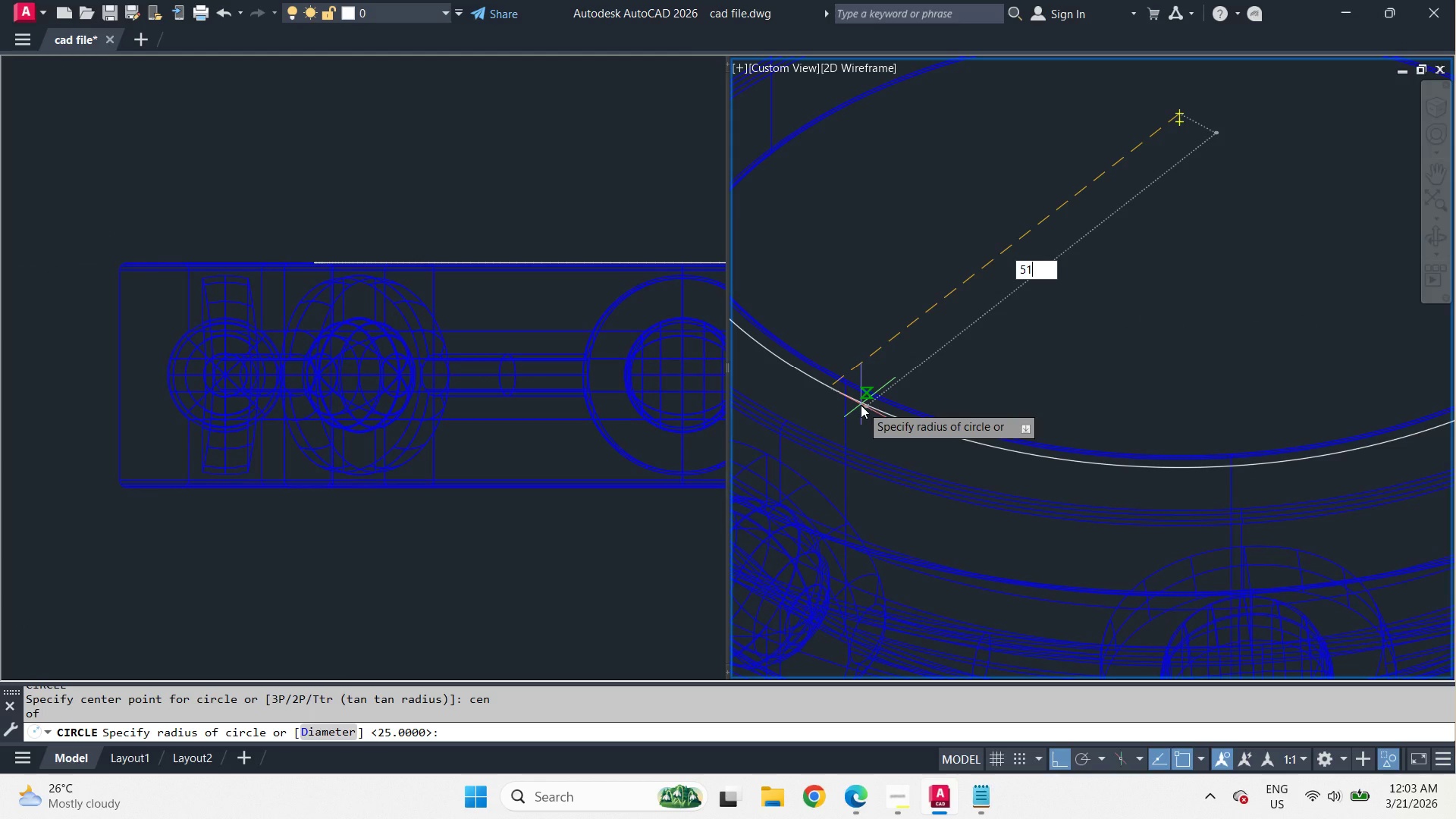 
key(NumpadEnter)
 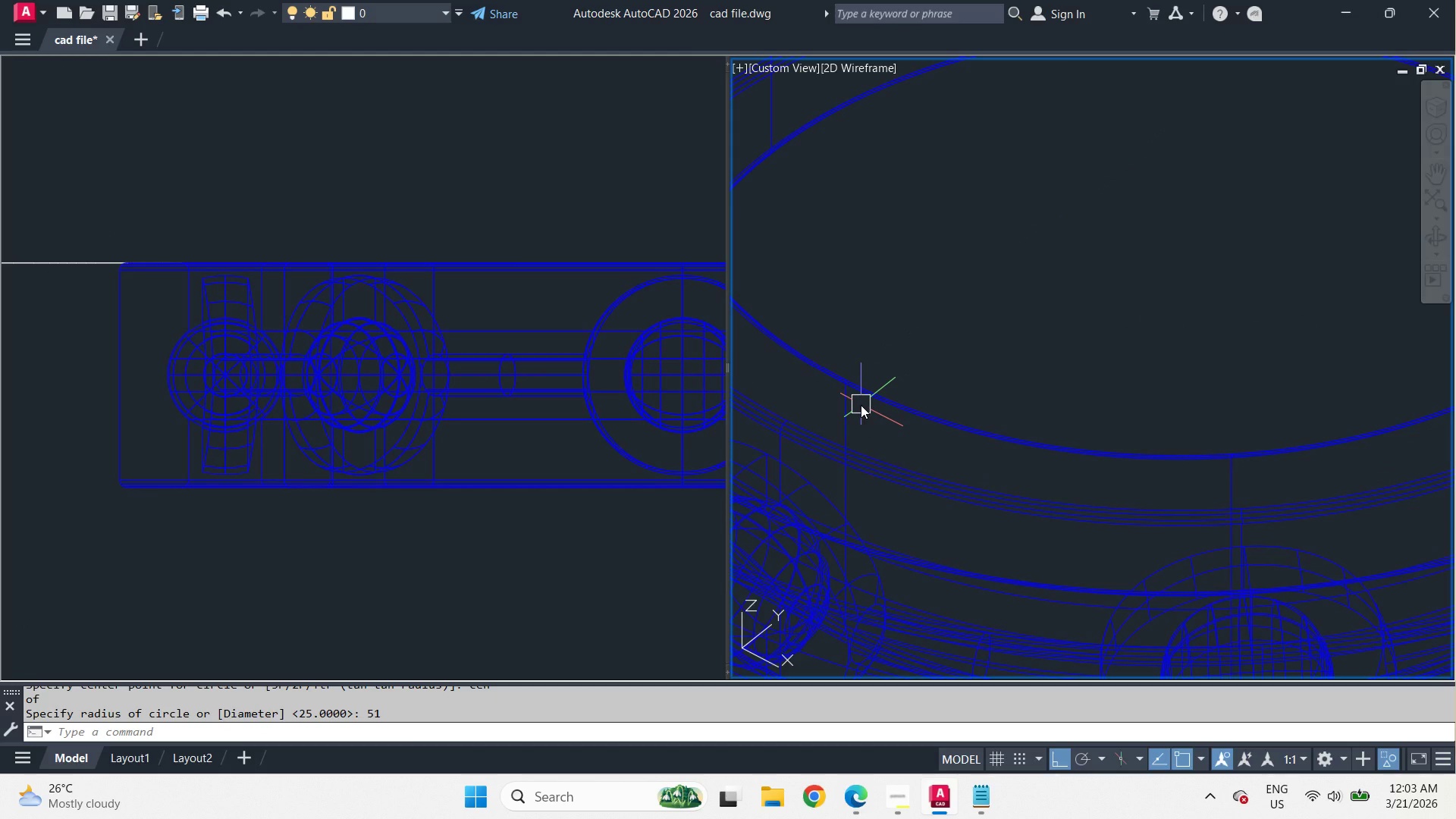 
scroll: coordinate [1001, 250], scroll_direction: down, amount: 4.0
 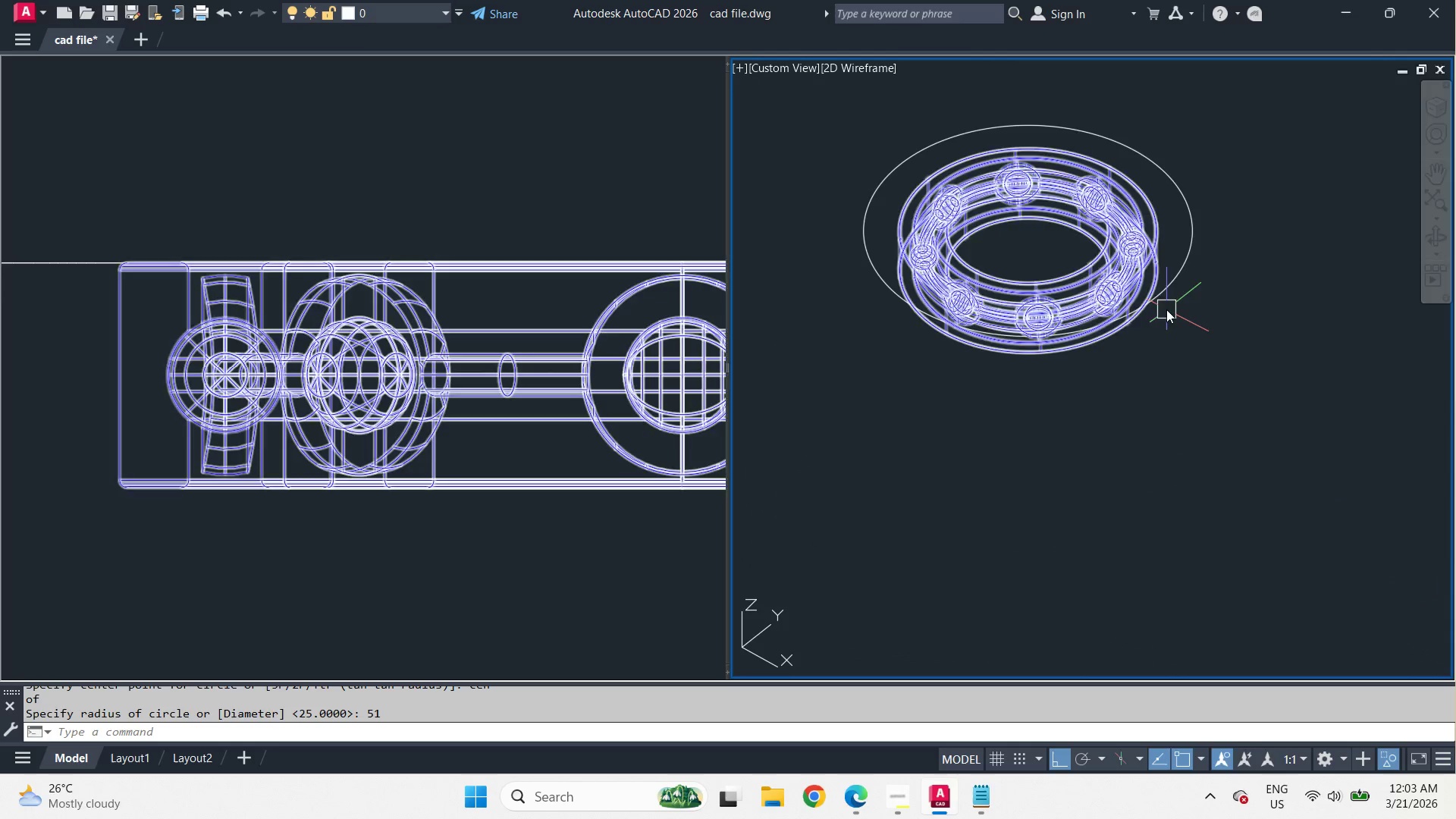 
left_click([1163, 292])
 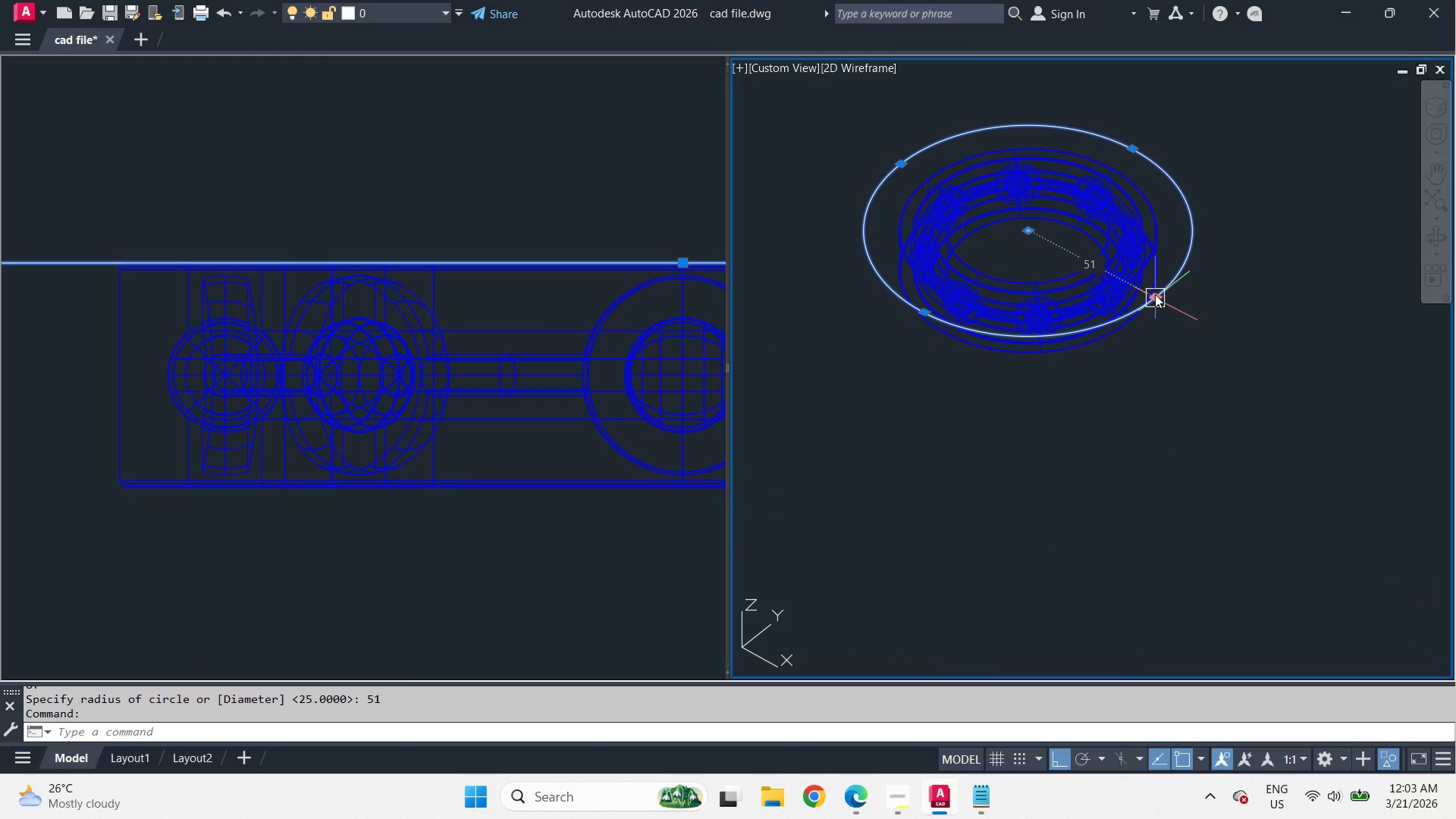 
left_click([1155, 294])
 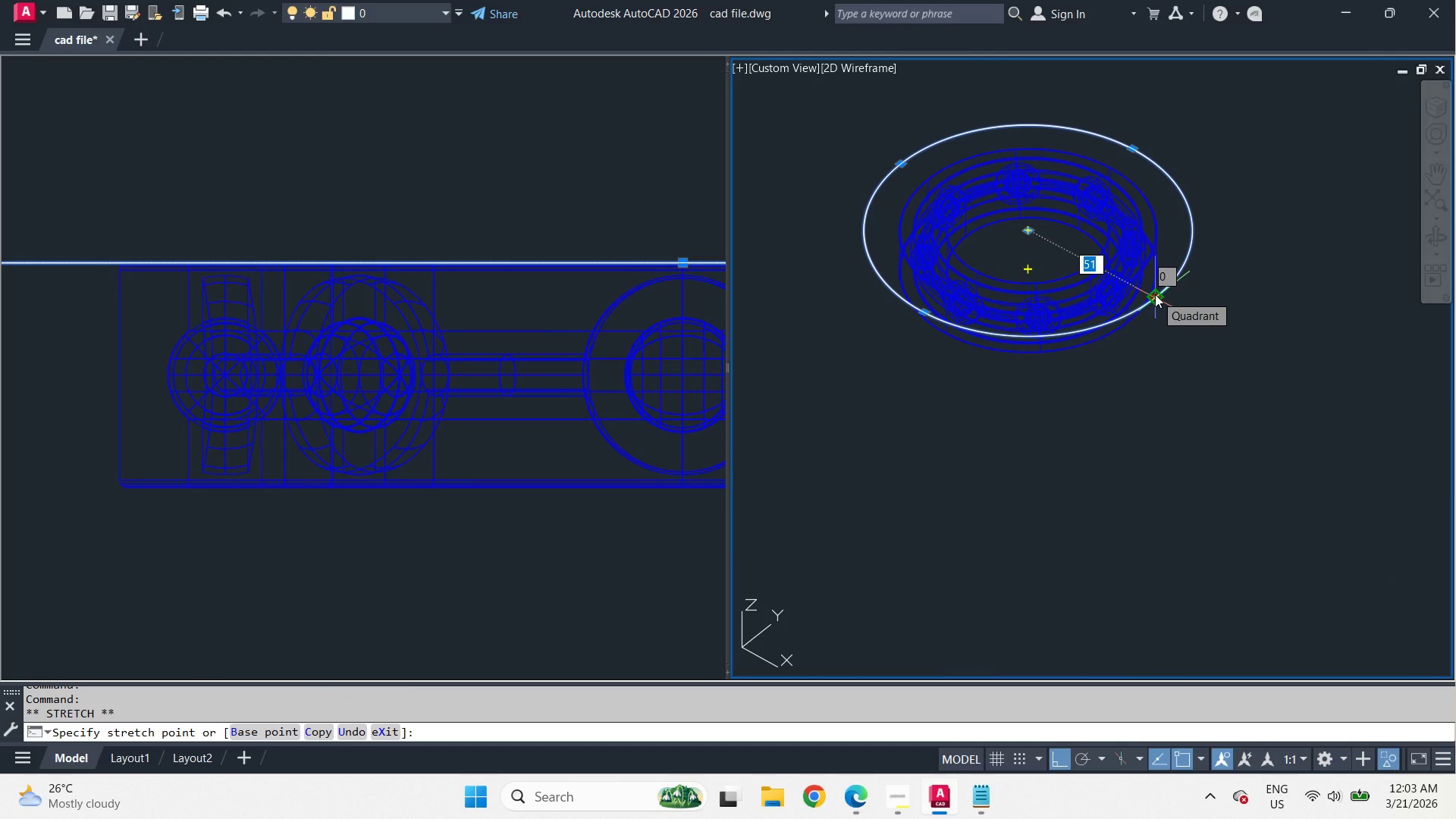 
key(Numpad2)
 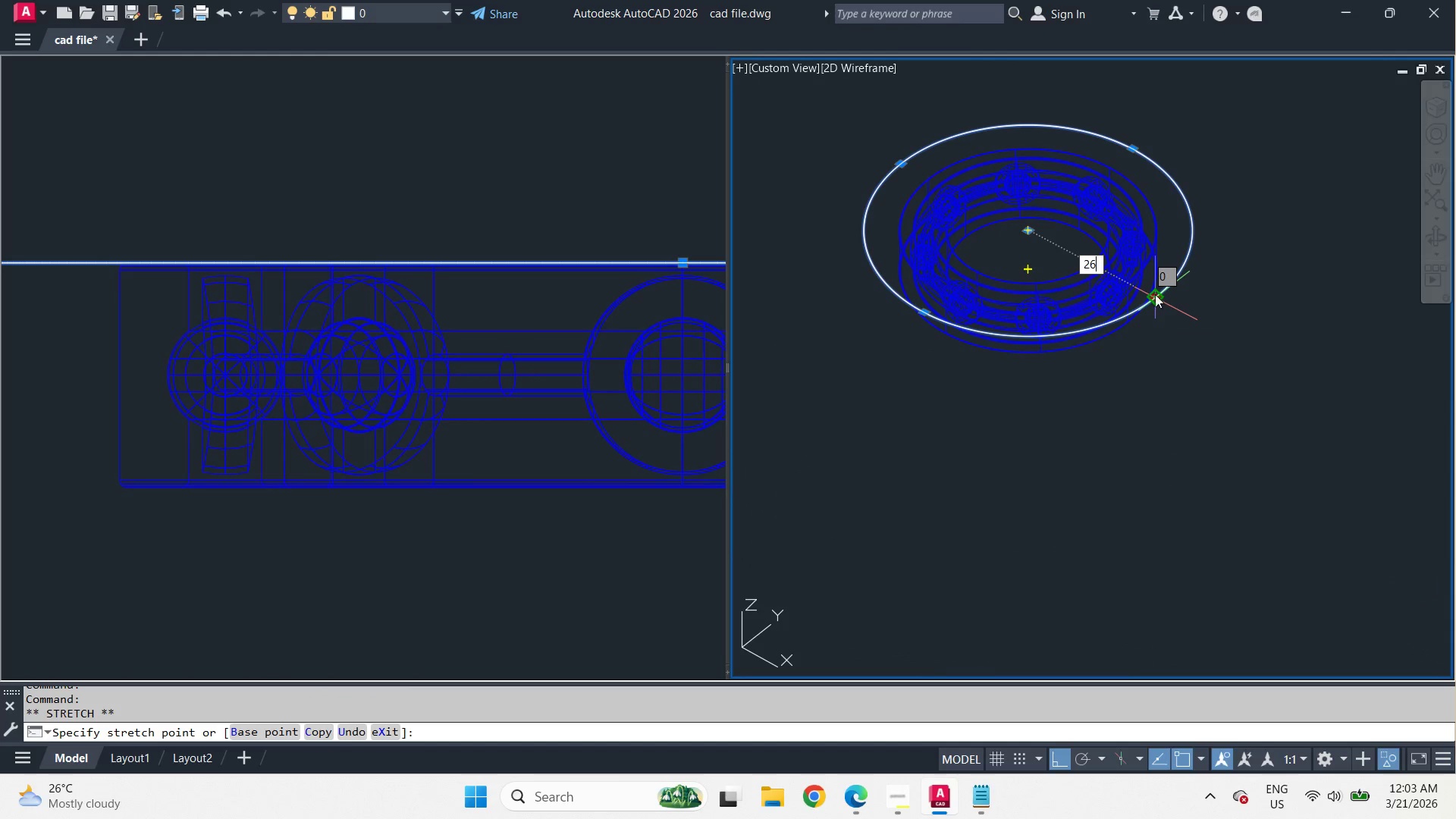 
key(Numpad6)
 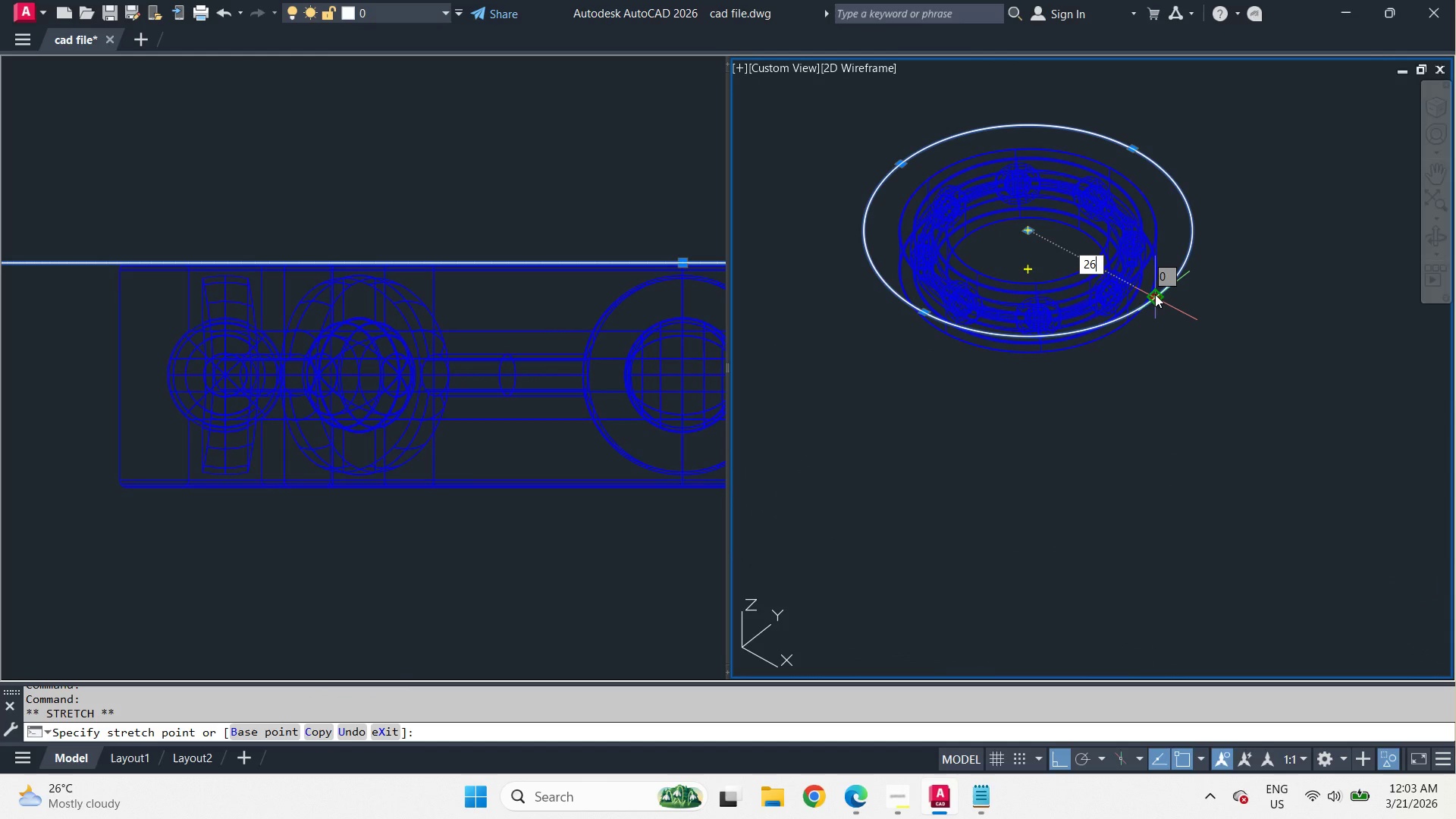 
key(NumpadEnter)
 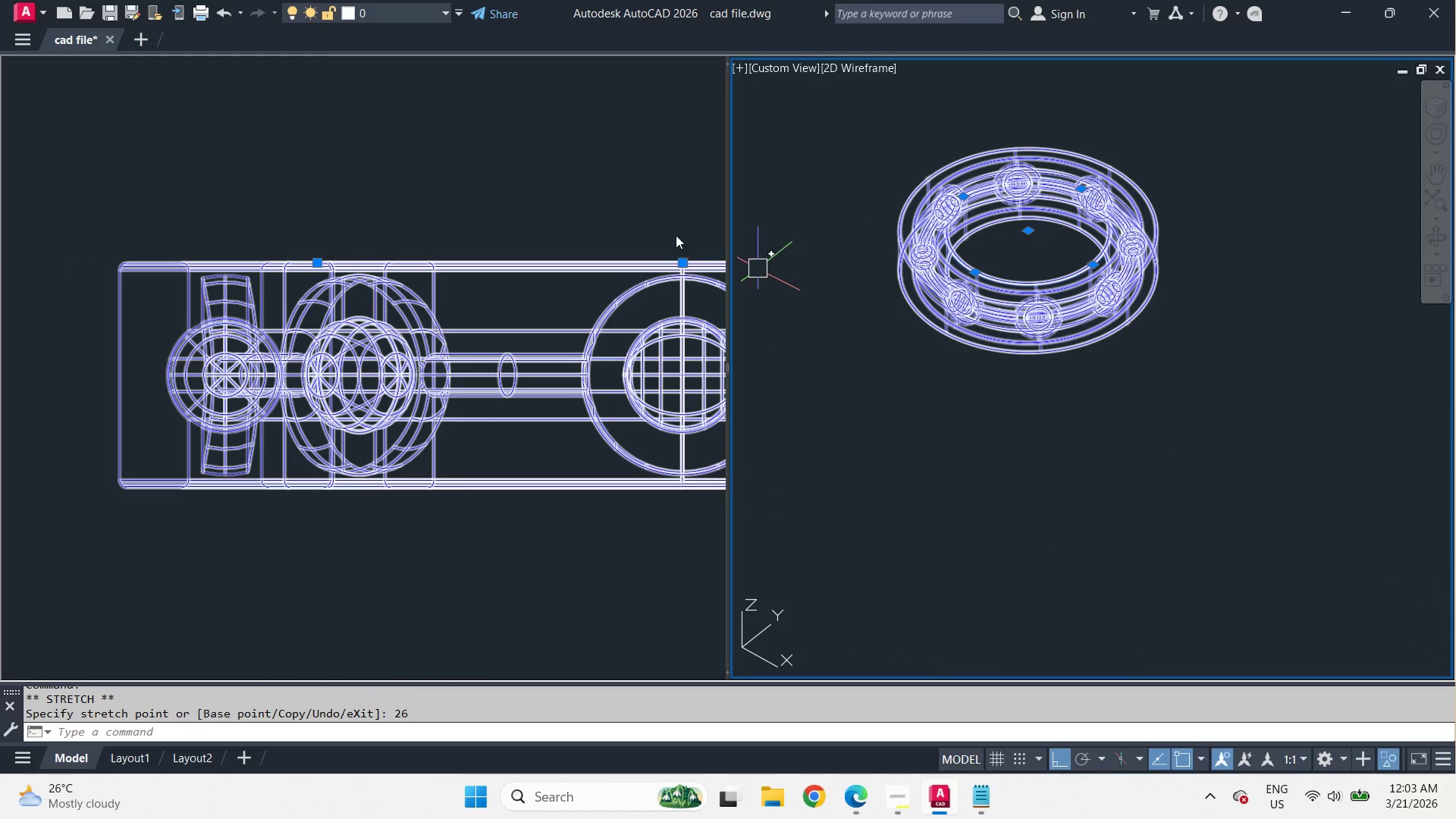 
left_click([532, 204])
 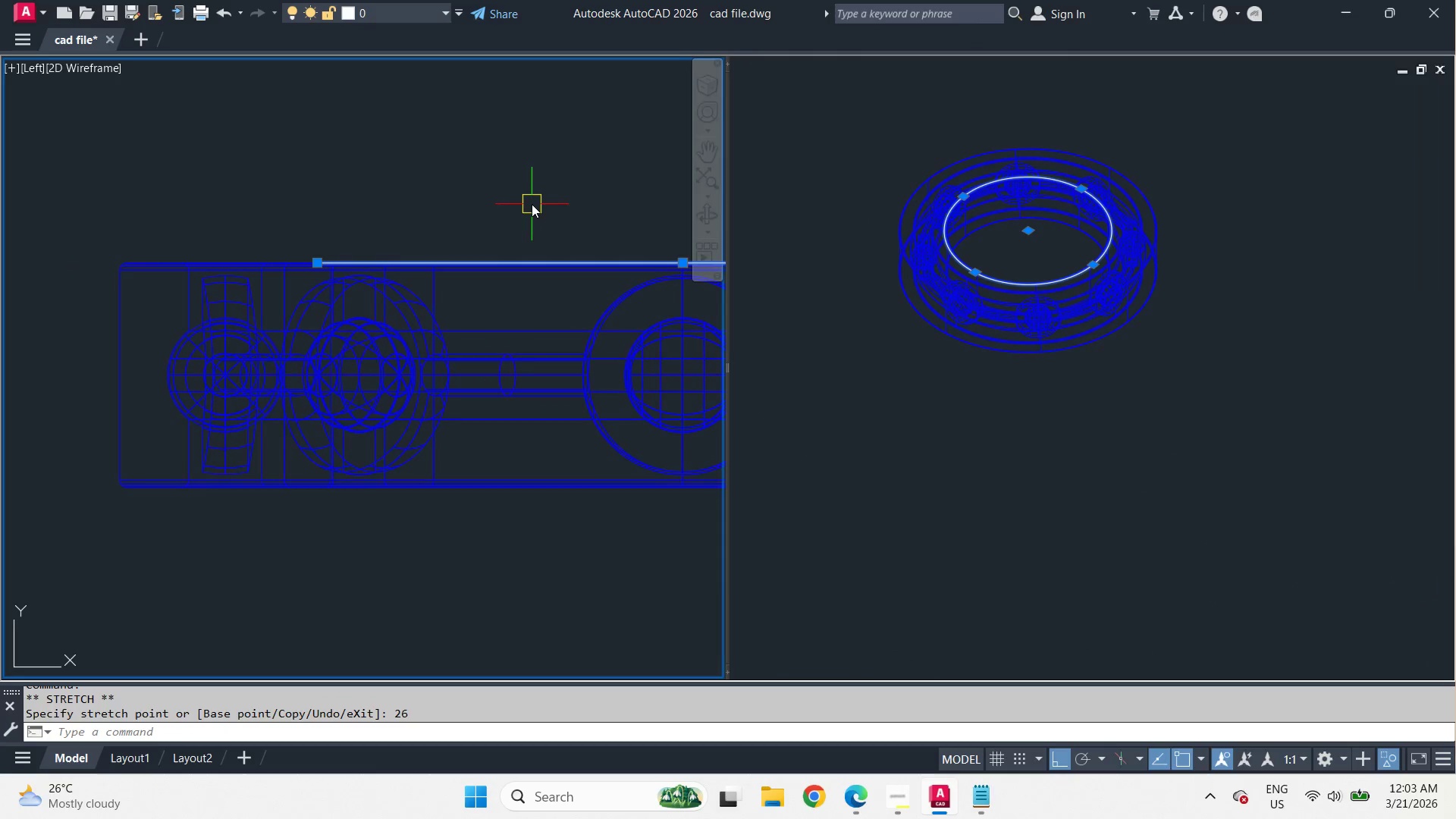 
type(ext )
 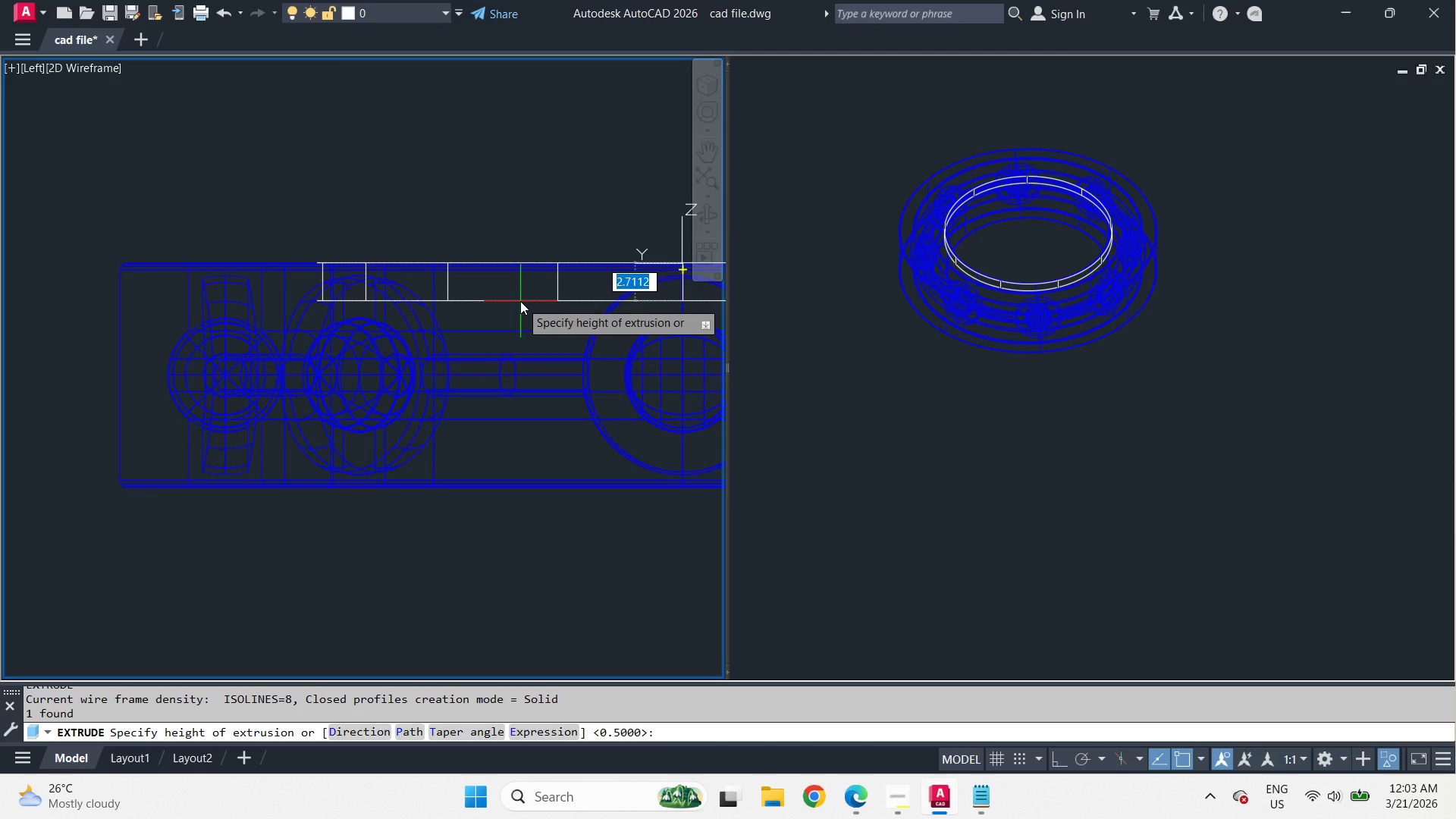 
key(3)
 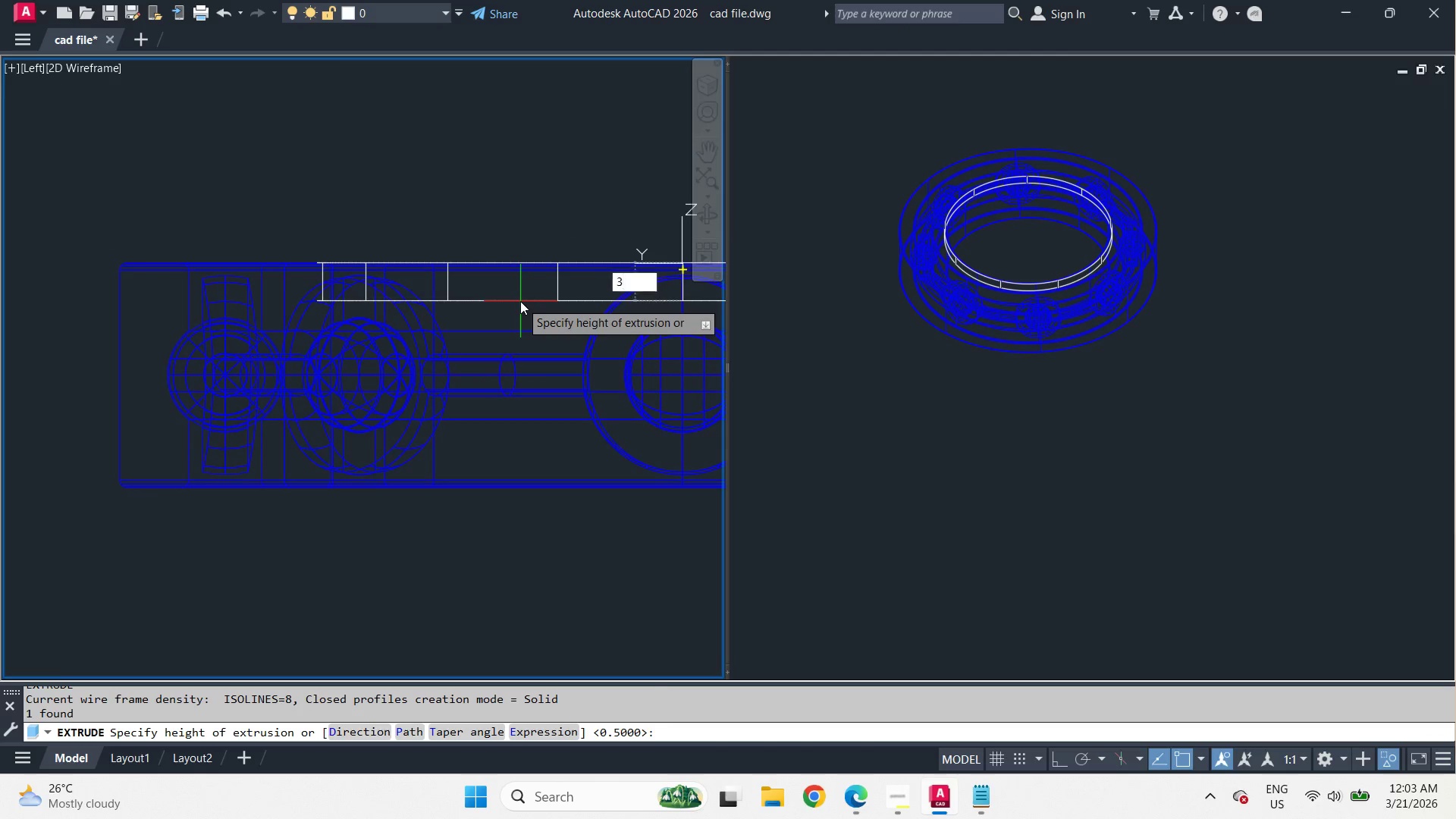 
key(Space)
 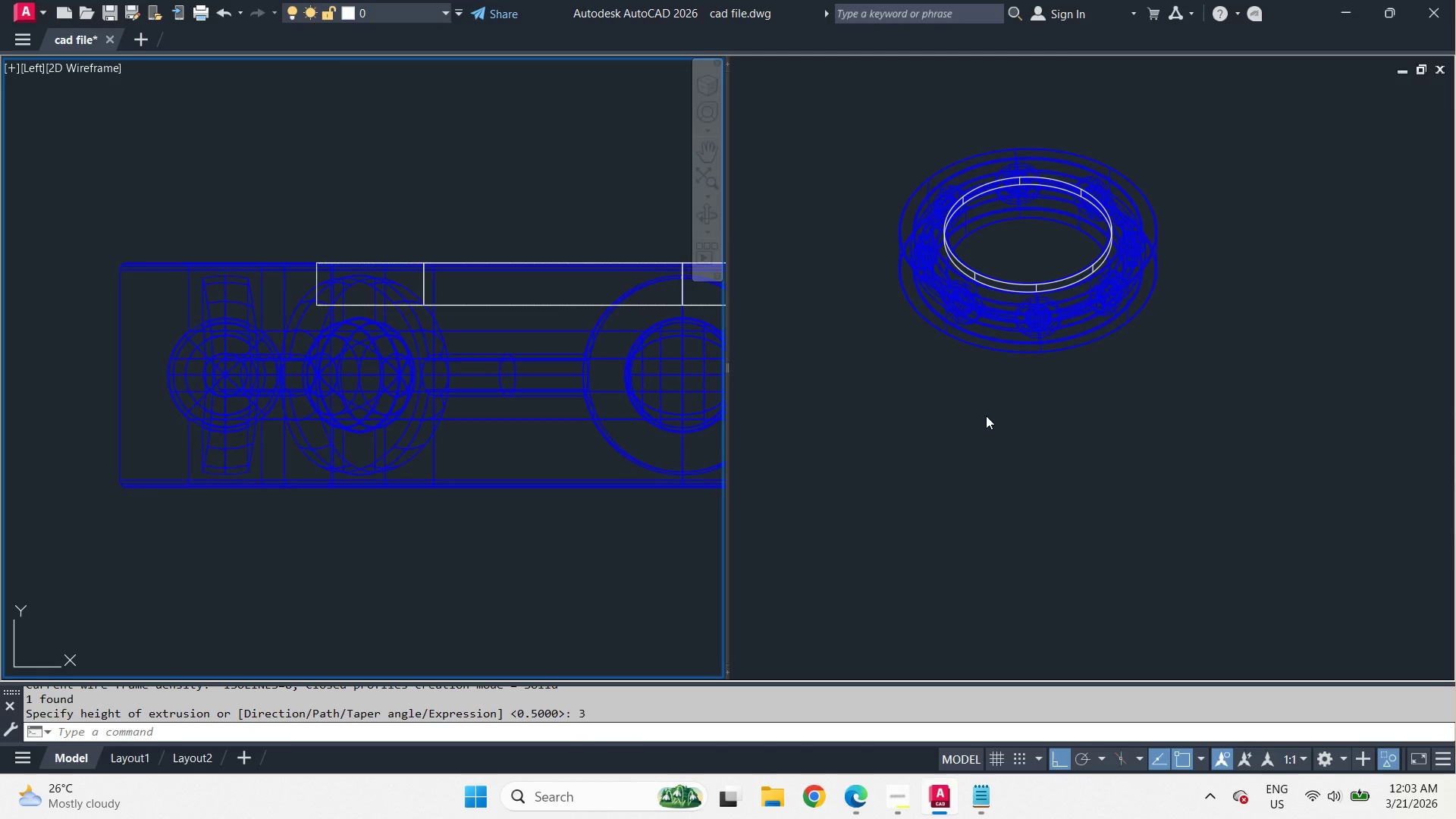 
left_click([986, 416])
 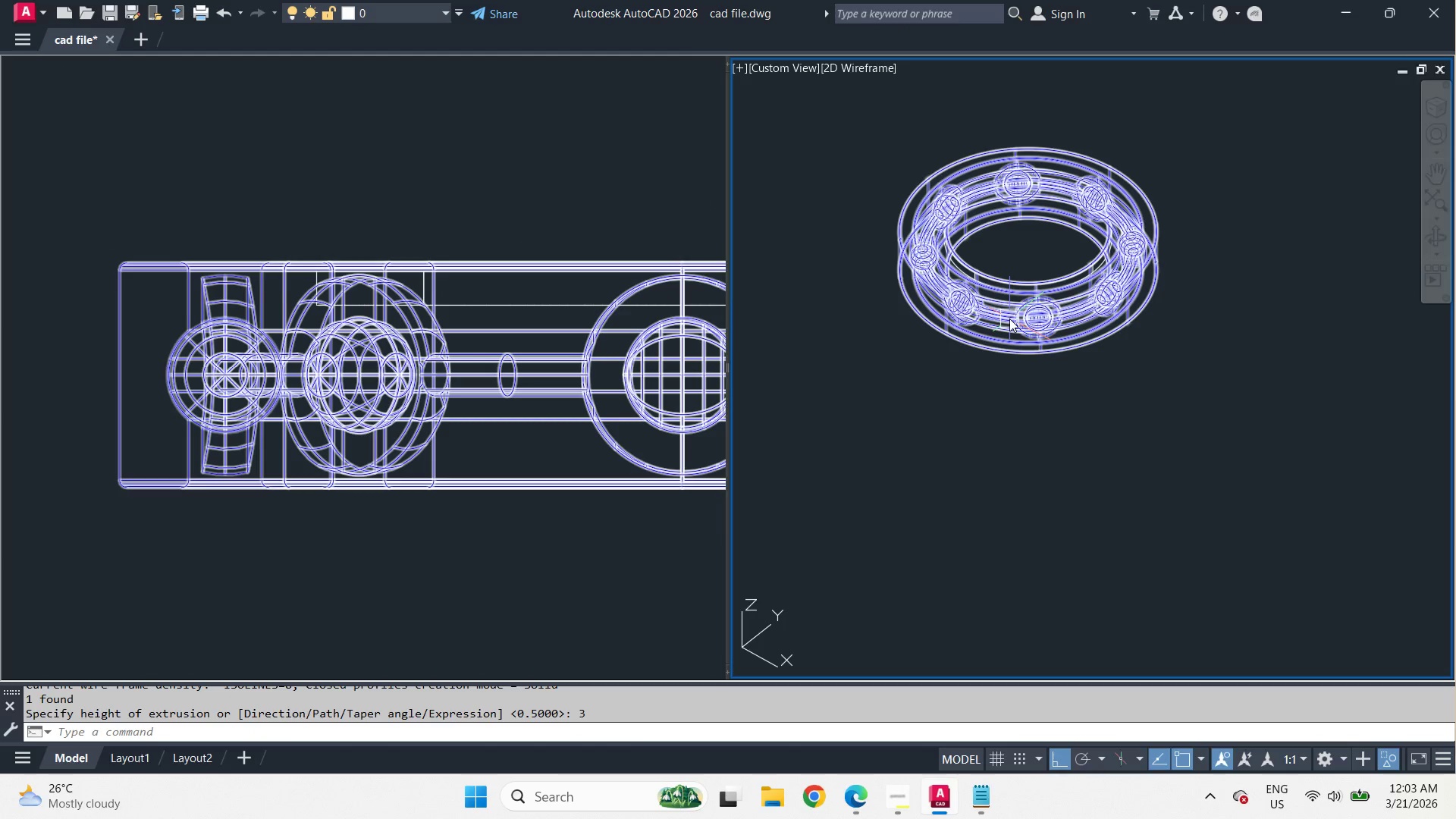 
left_click([1009, 318])
 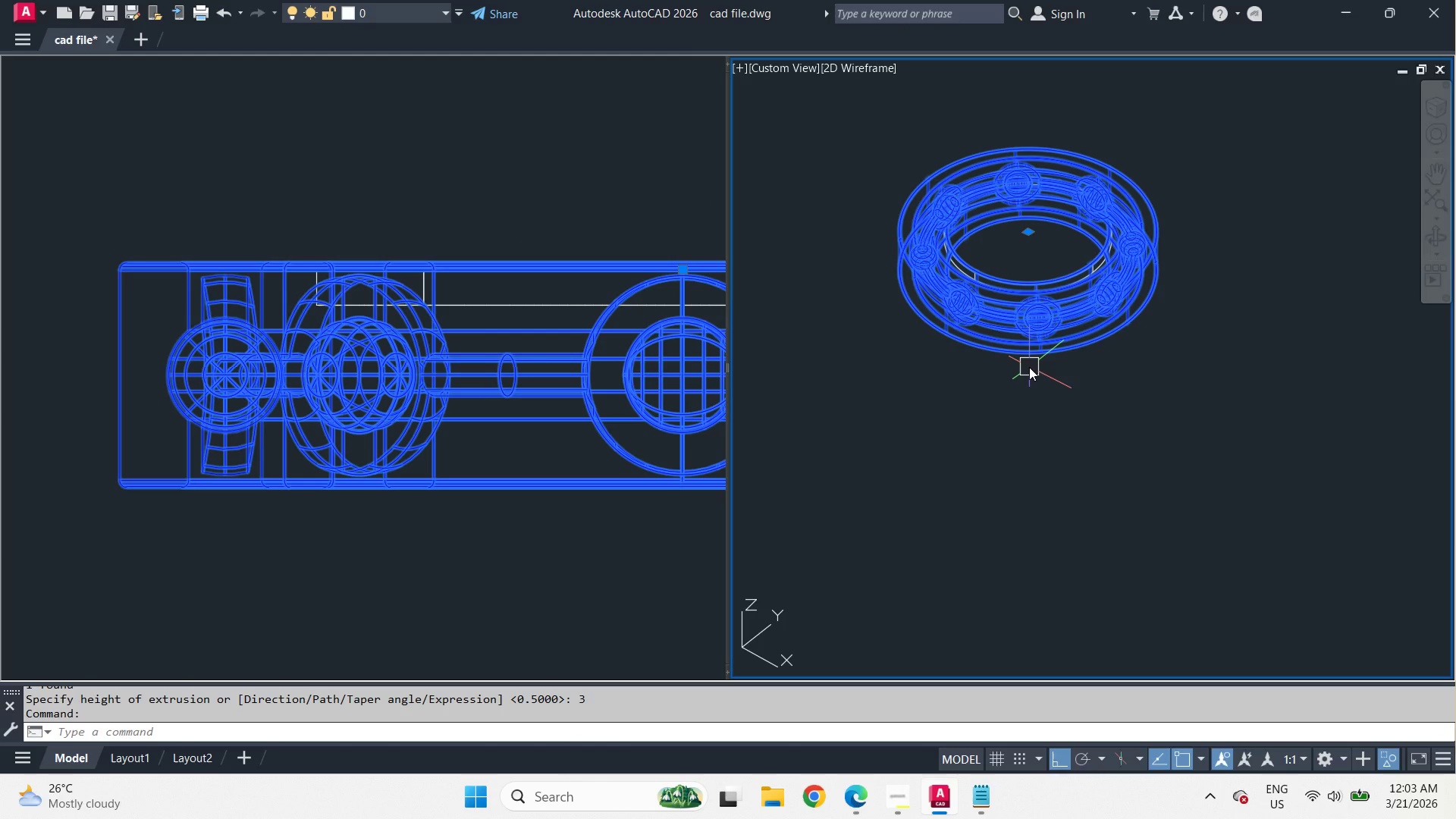 
key(X)
 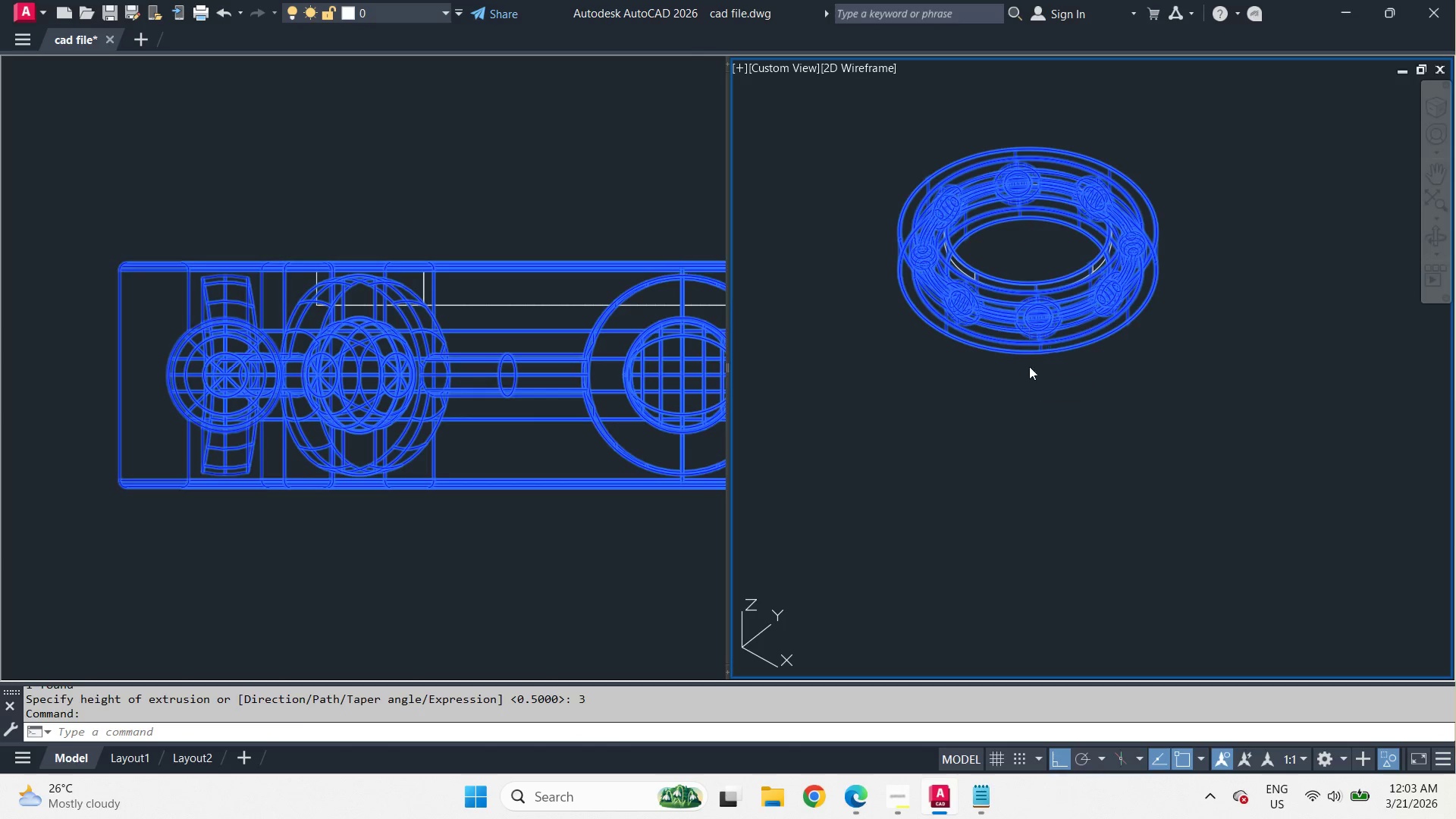 
key(Space)
 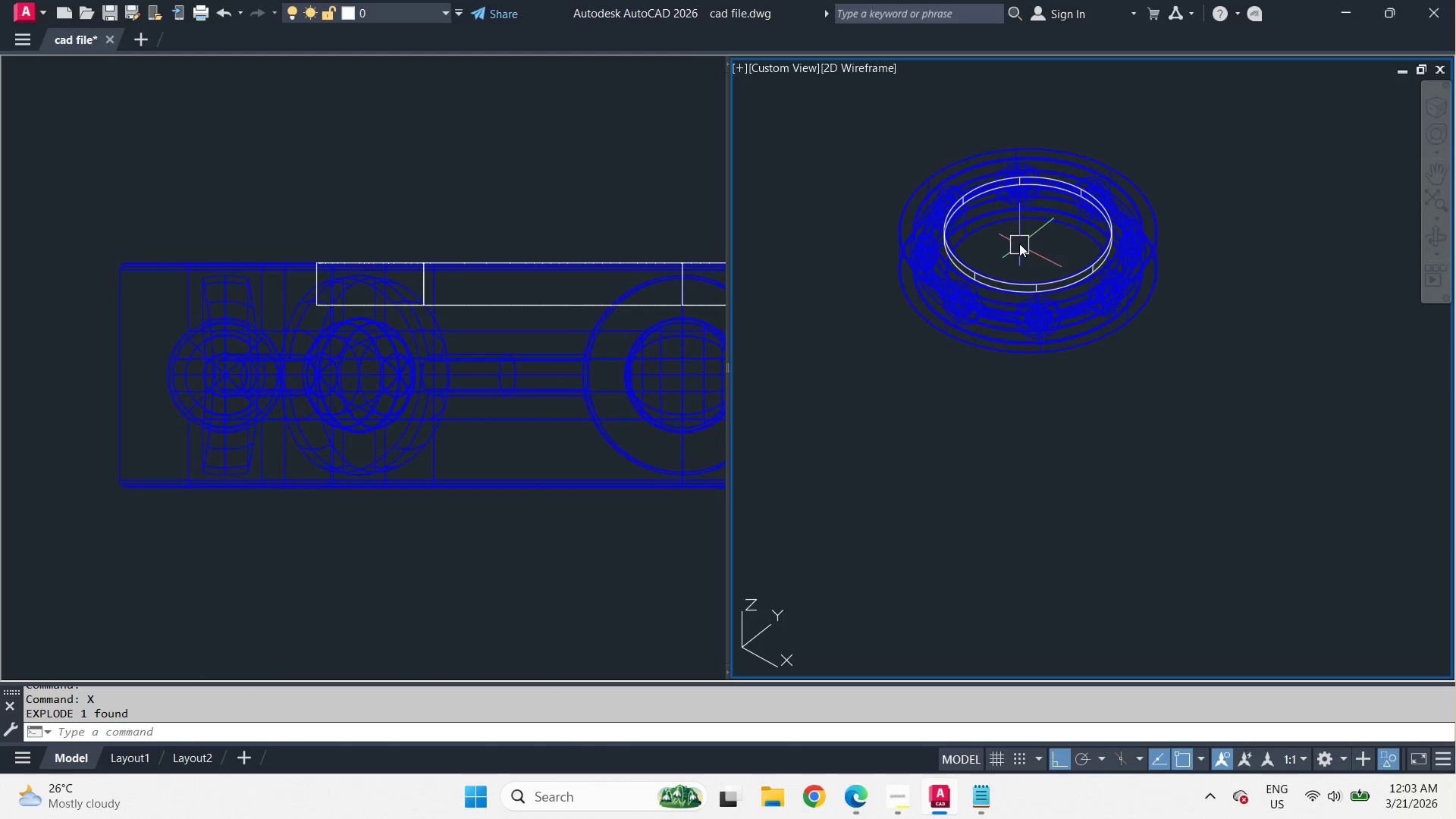 
scroll: coordinate [1019, 237], scroll_direction: up, amount: 2.0
 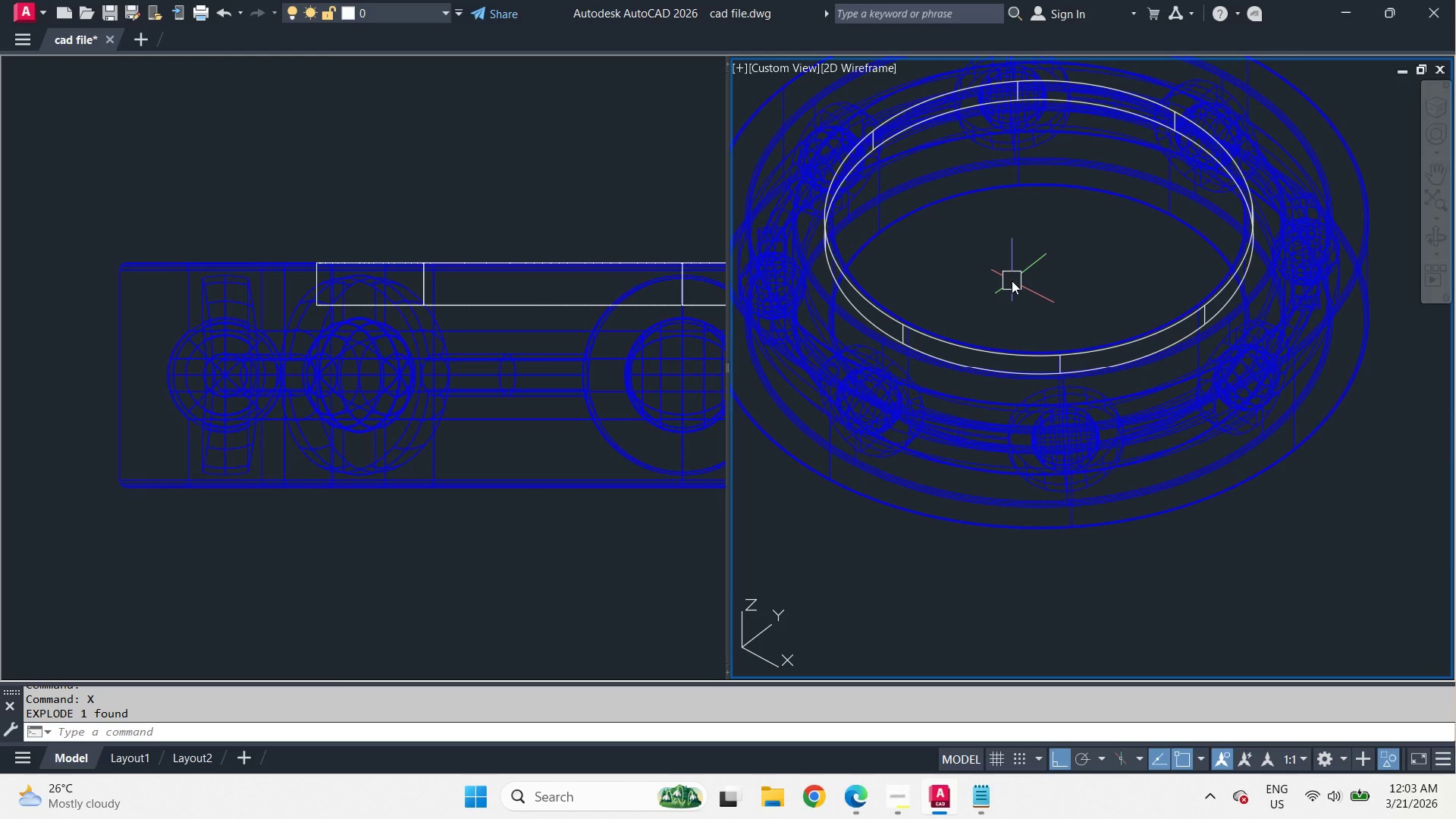 
type(vs c )
 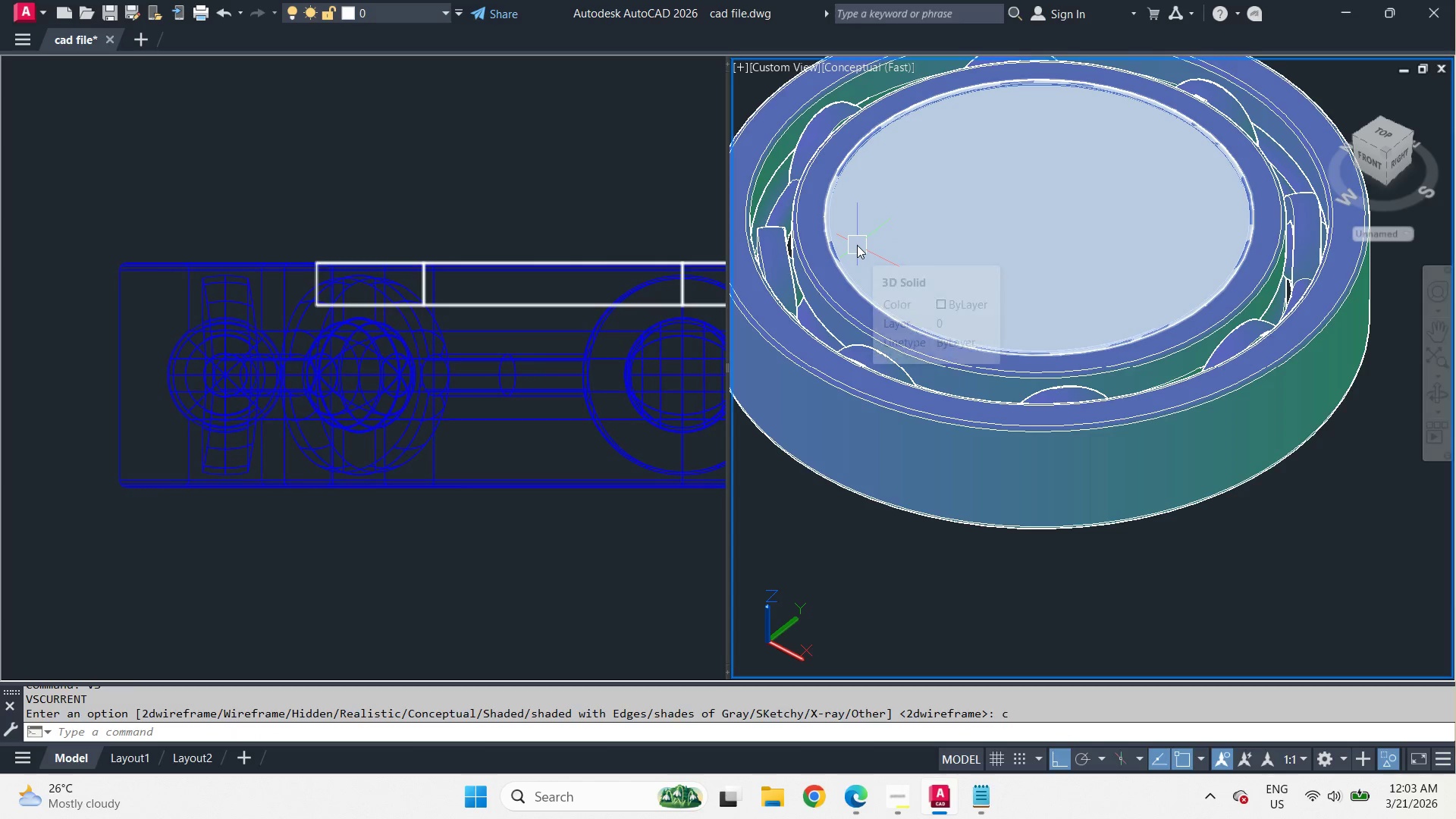 
type(vs )
 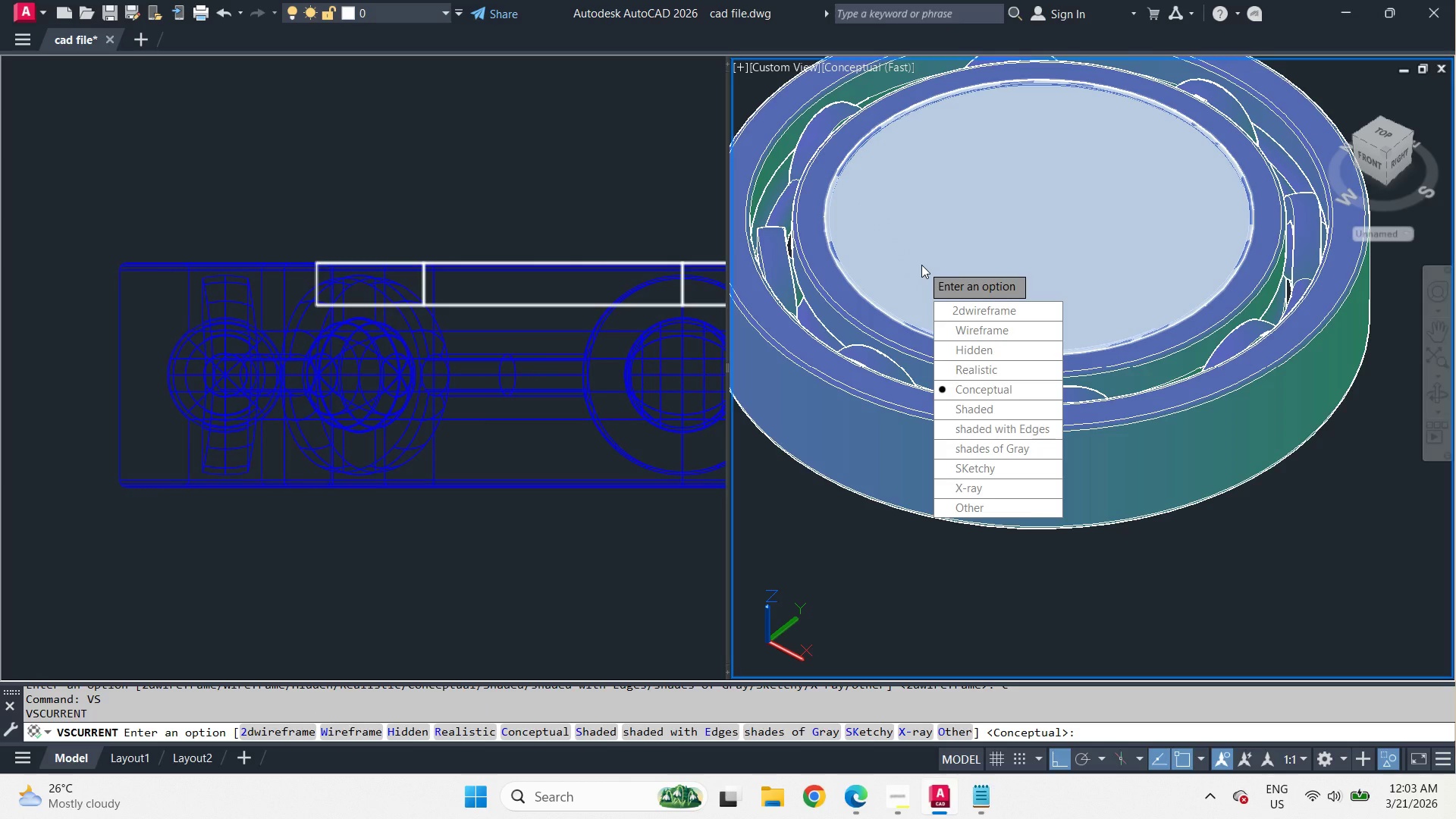 
type(w vs h )
 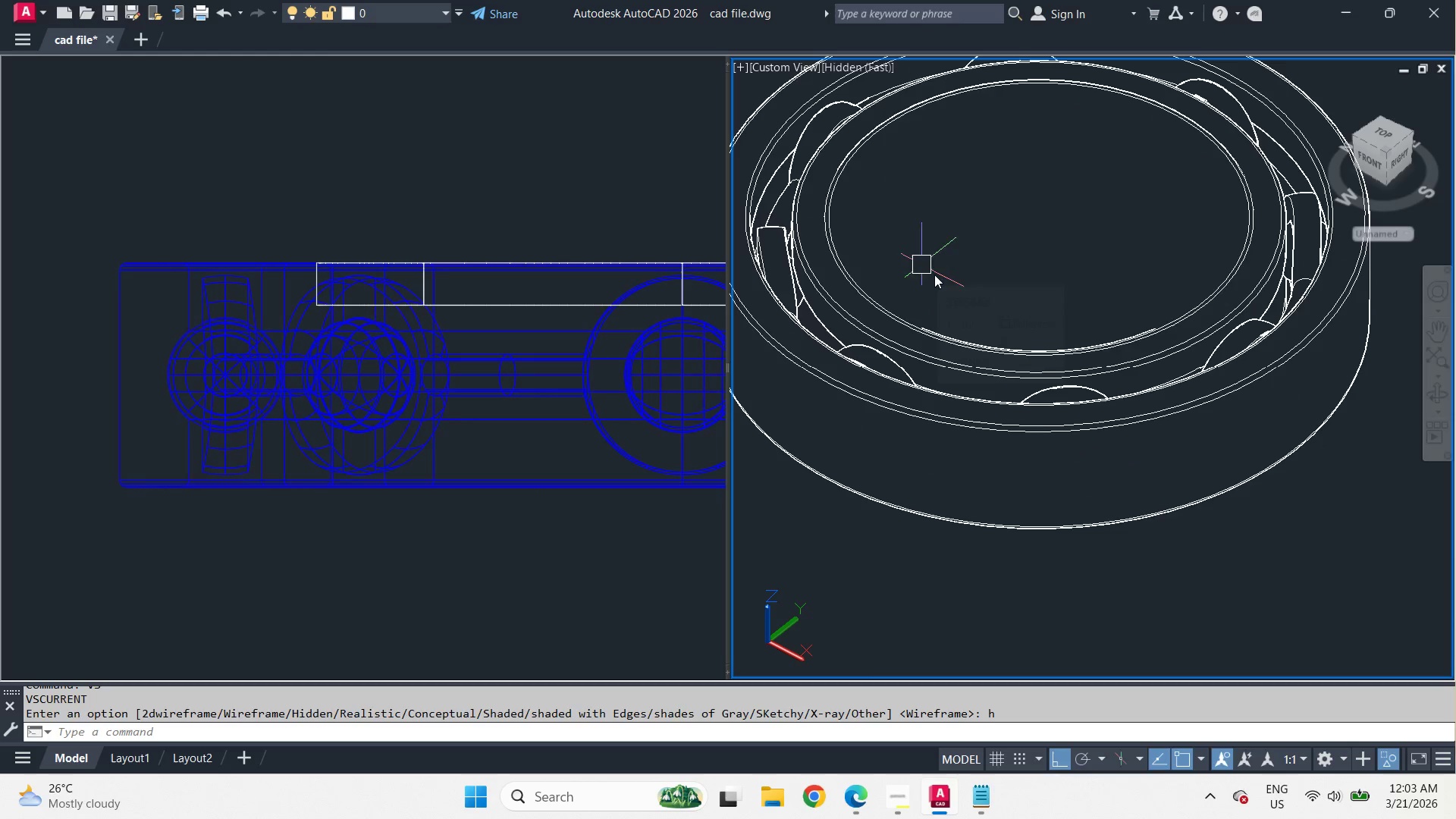 
hold_key(key=ShiftLeft, duration=2.25)
 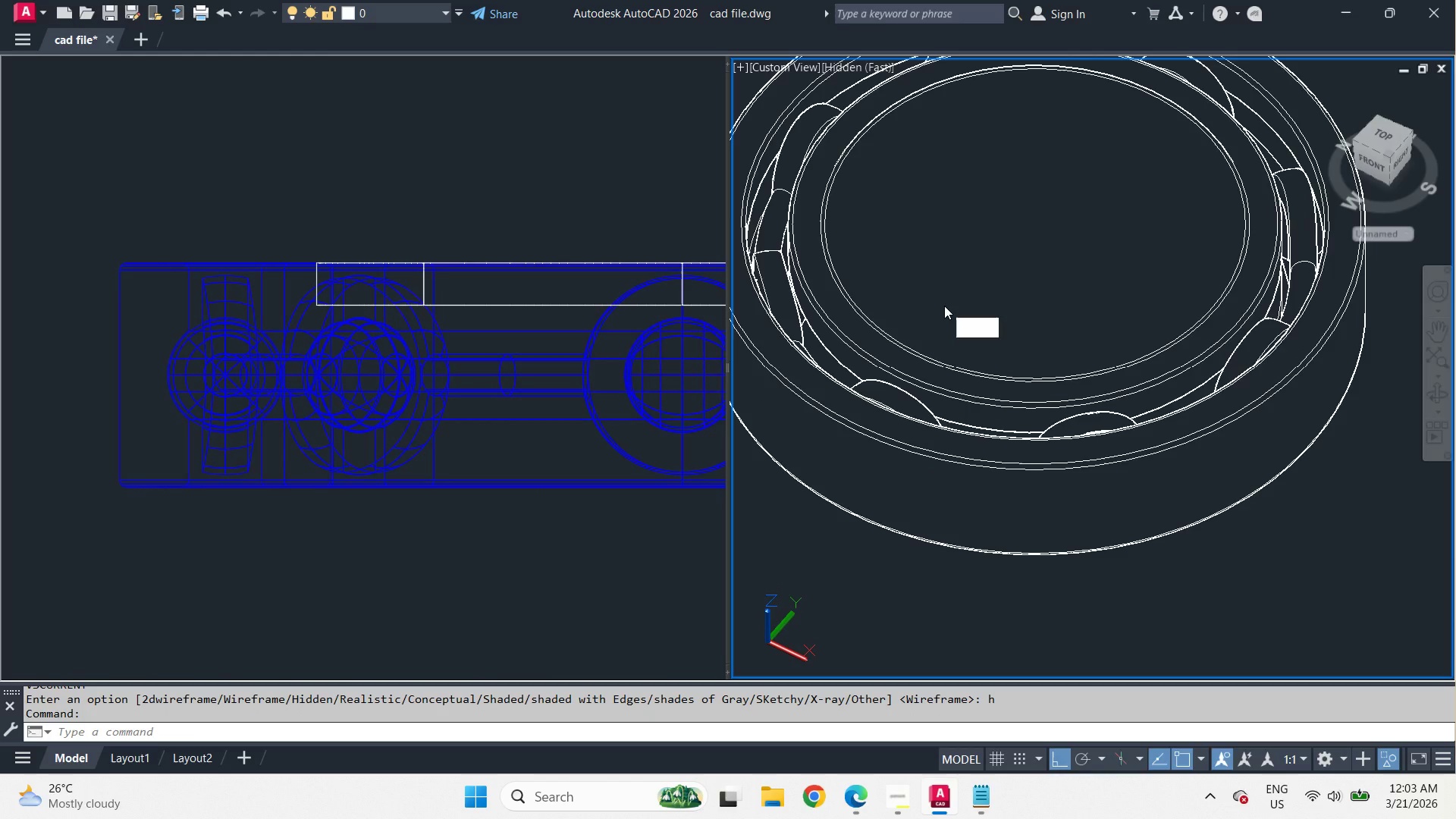 
type(vs )
 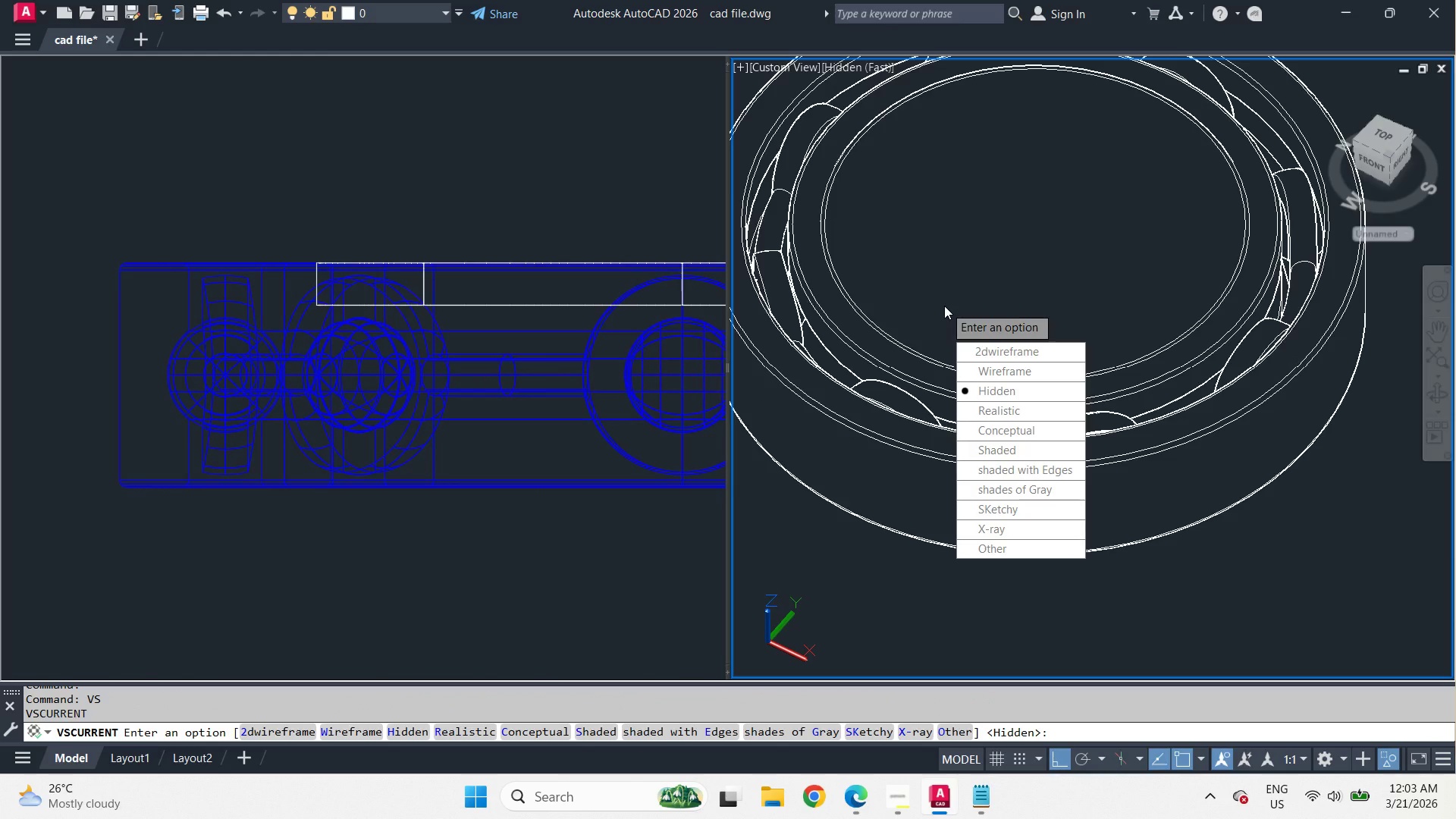 
key(2)
 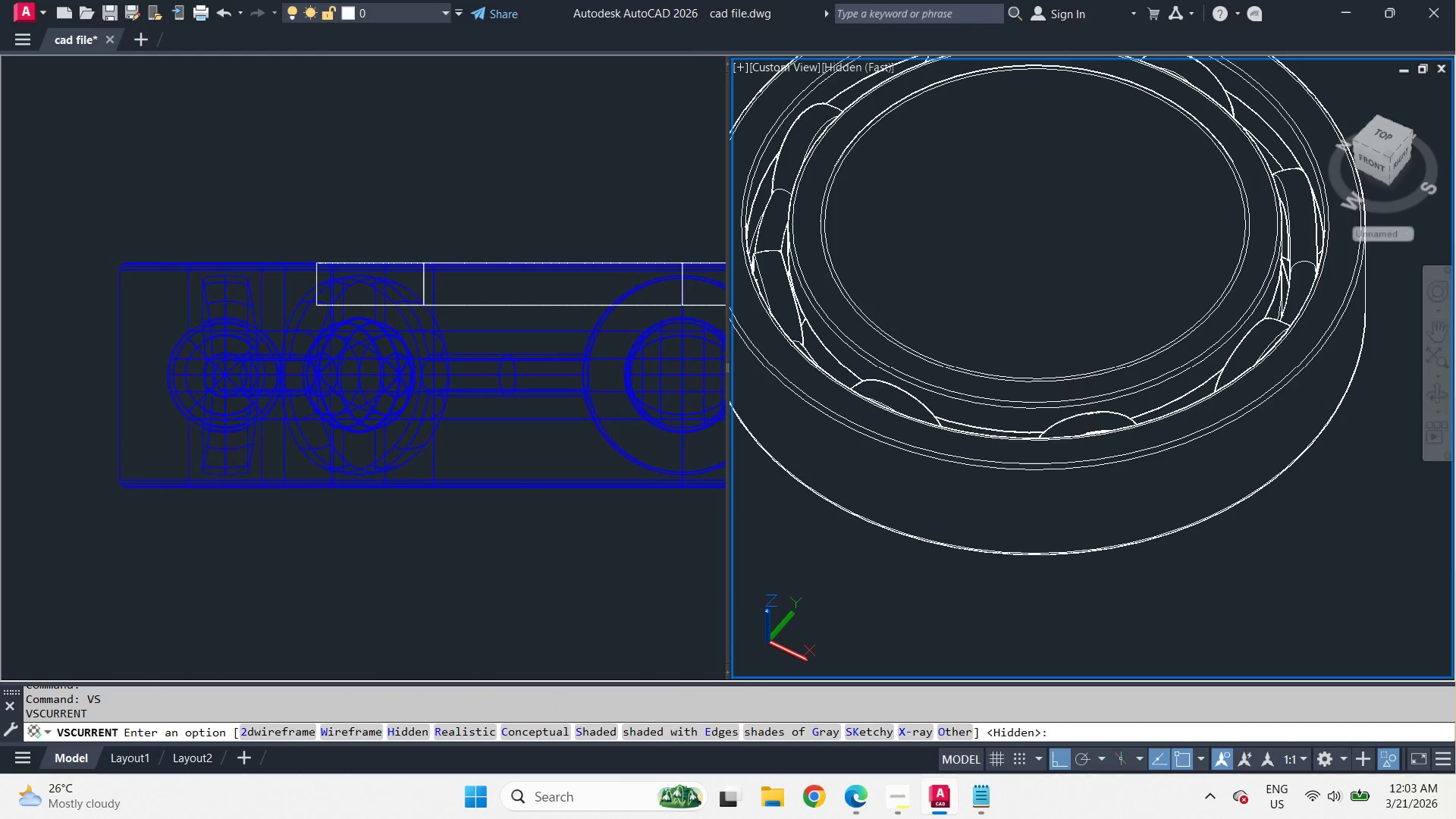 
key(Space)
 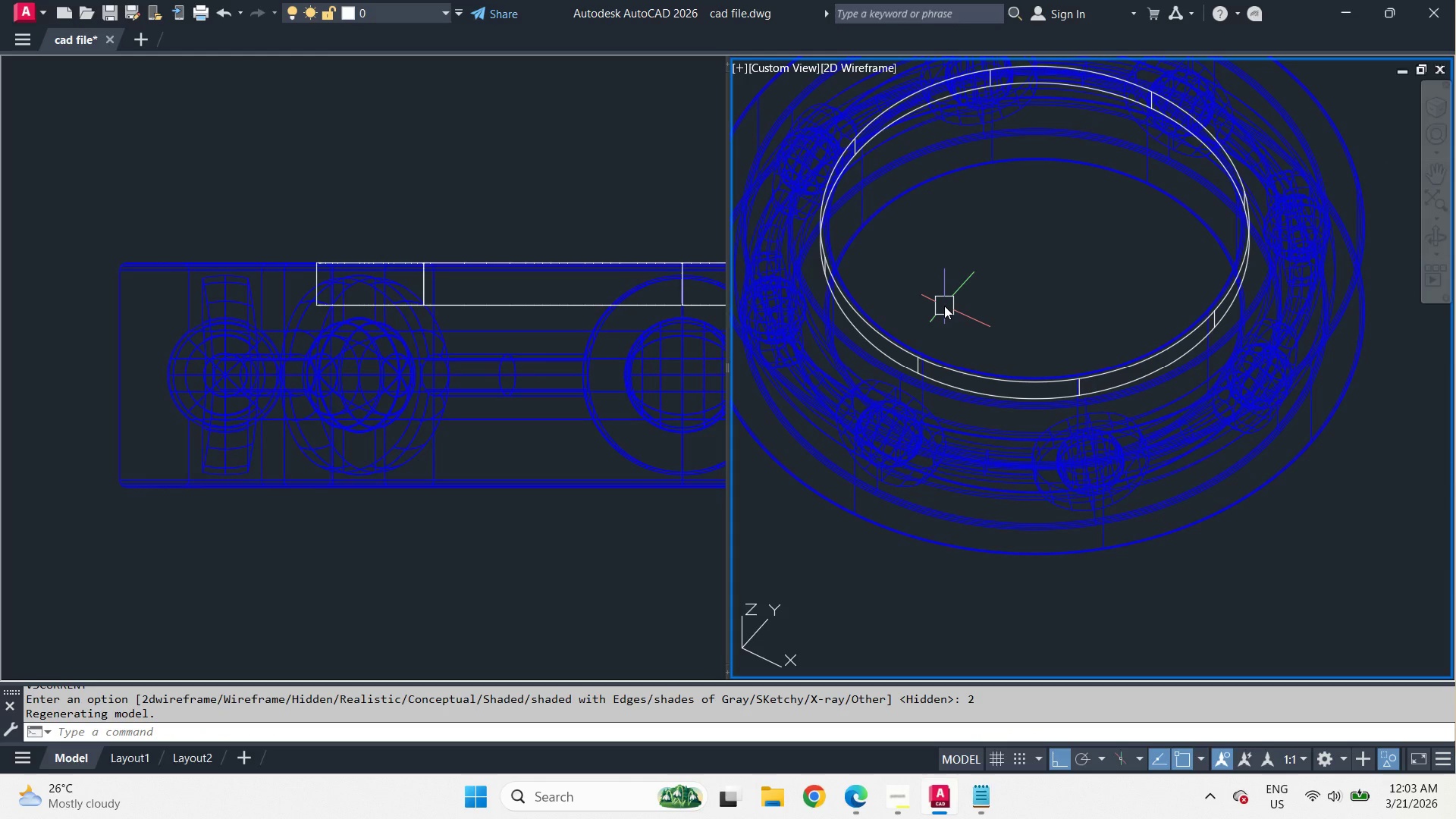 
type(uni )
 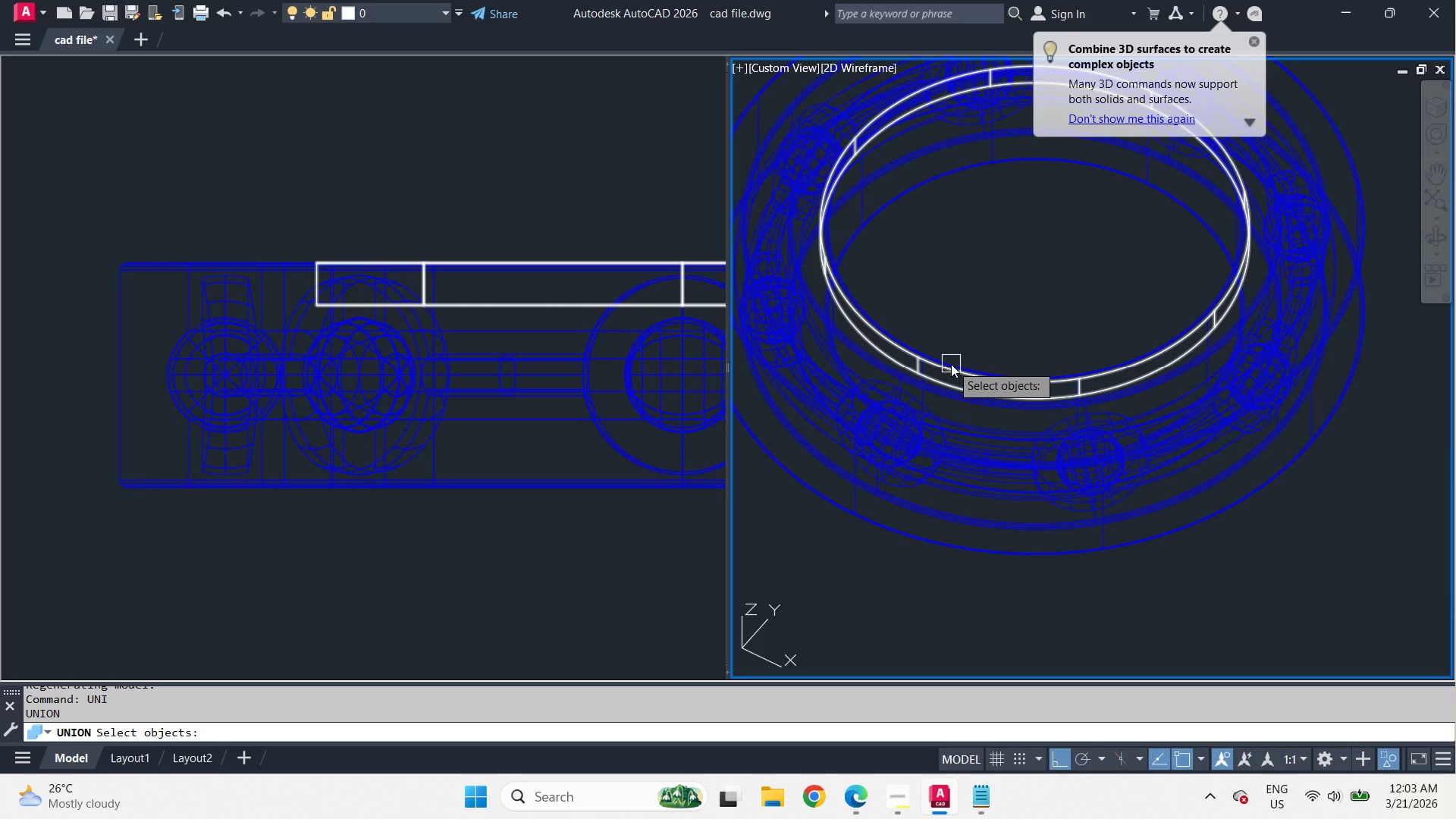 
left_click([948, 385])
 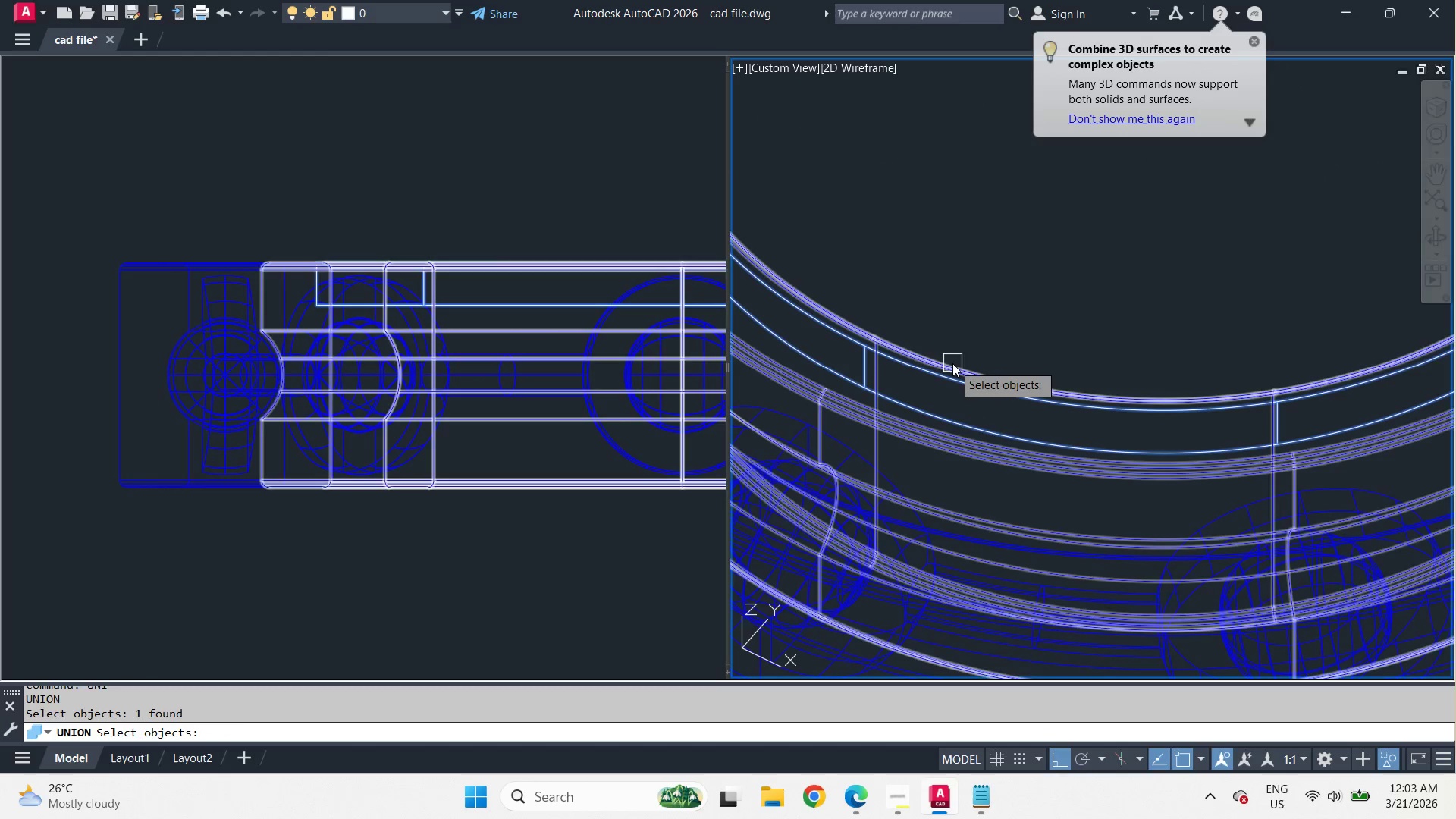 
scroll: coordinate [951, 364], scroll_direction: up, amount: 2.0
 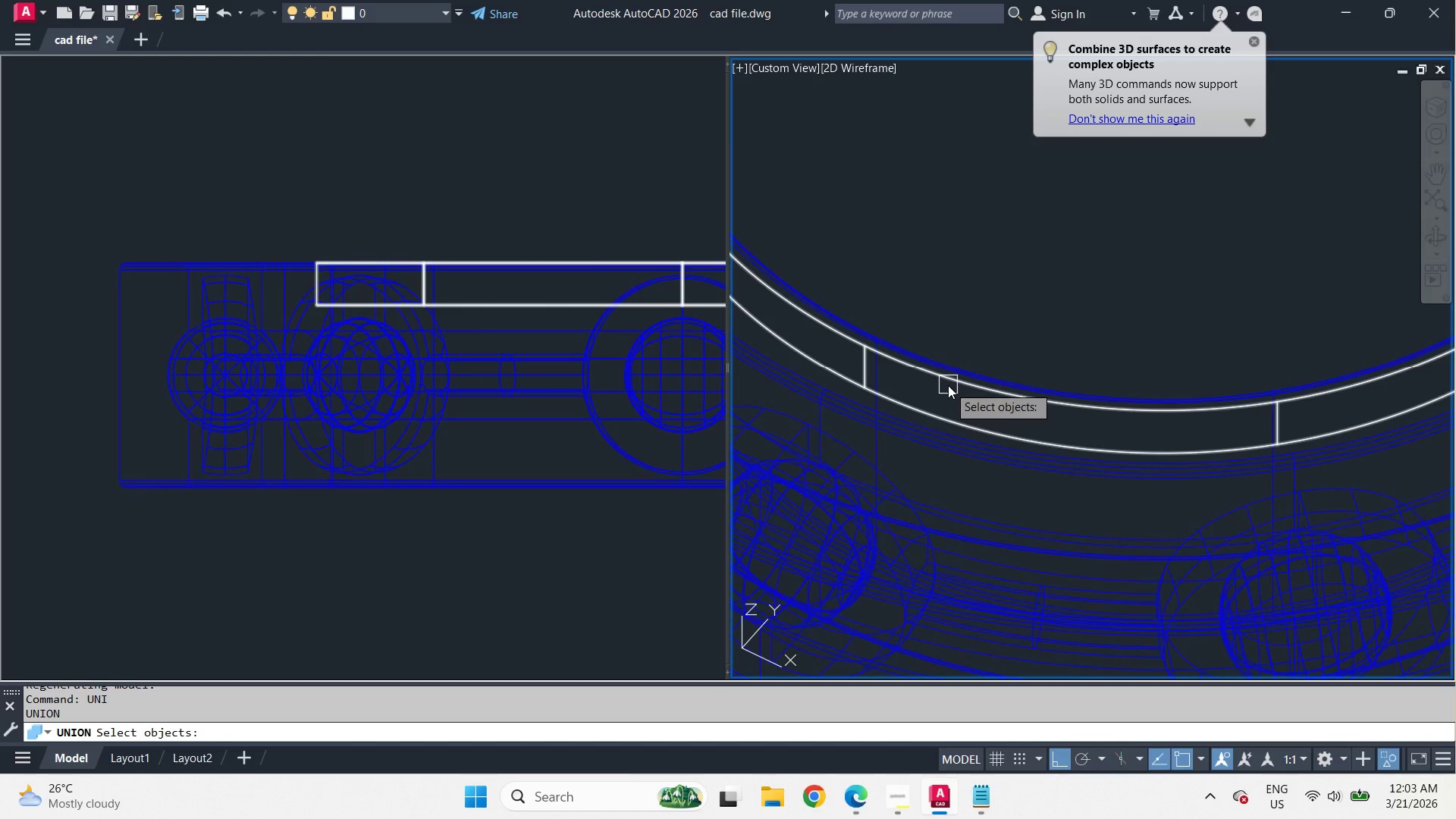 
left_click([952, 363])
 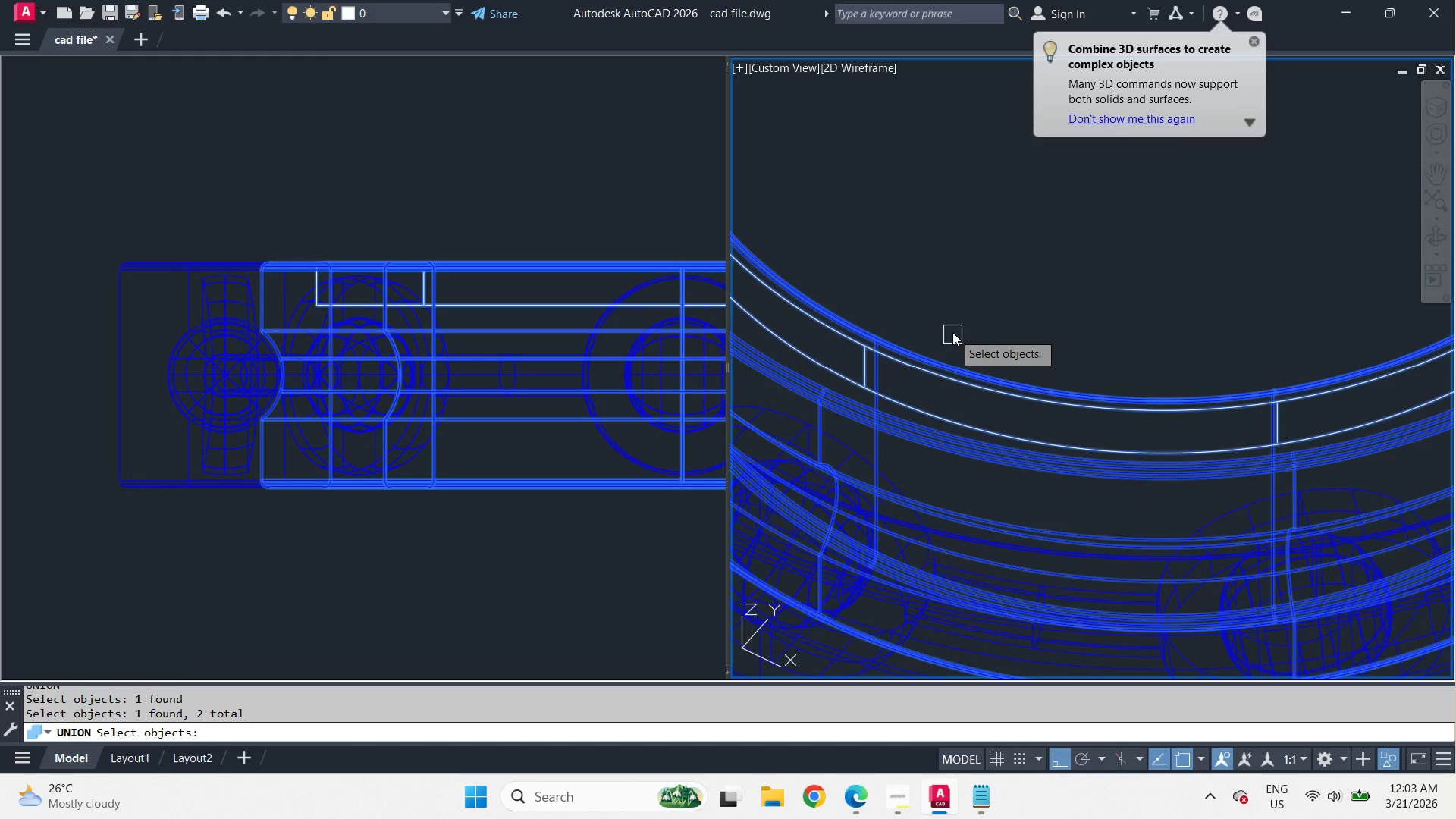 
key(Space)
 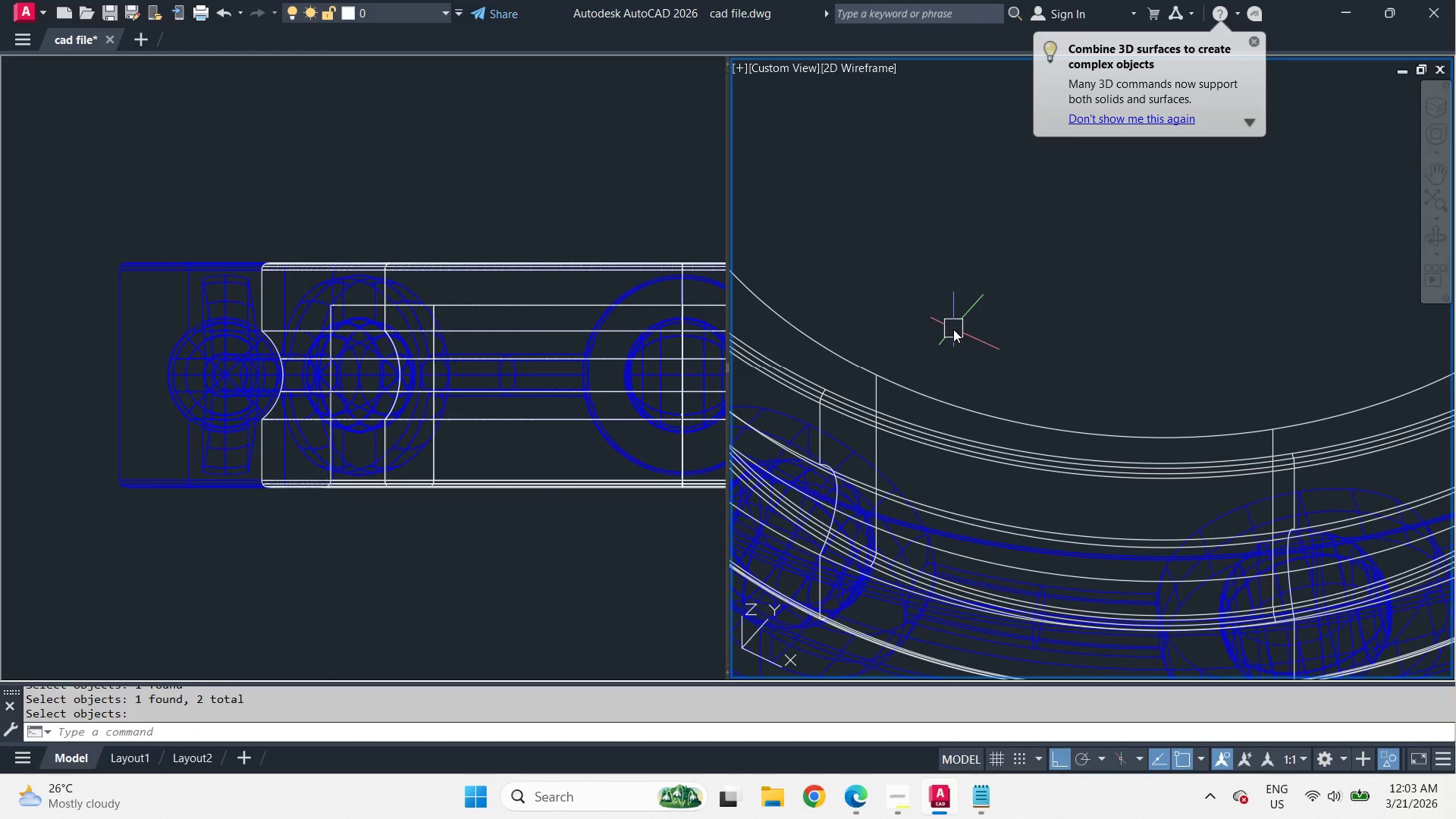 
scroll: coordinate [1022, 284], scroll_direction: down, amount: 2.0
 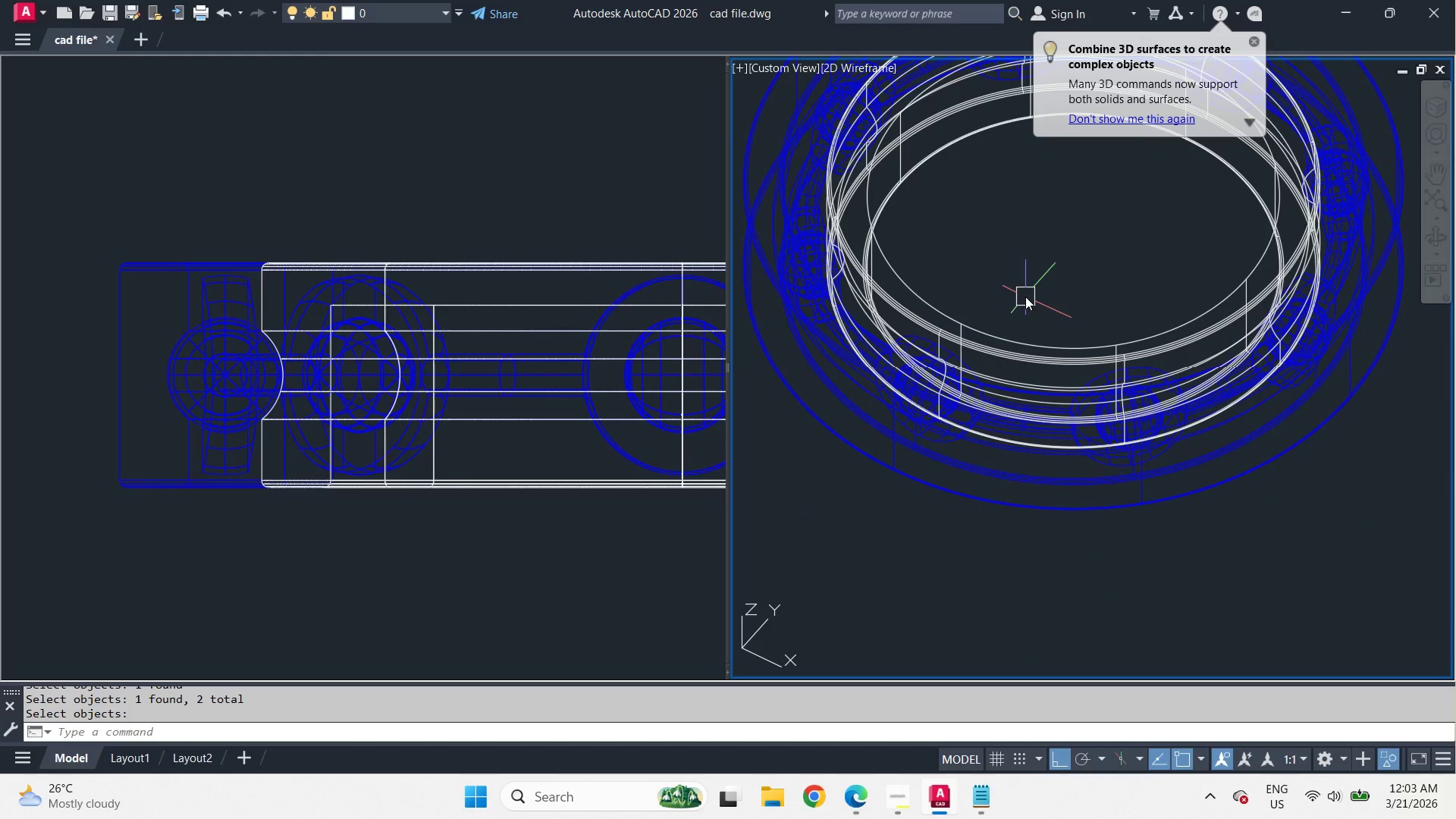 
hold_key(key=ShiftLeft, duration=4.45)
 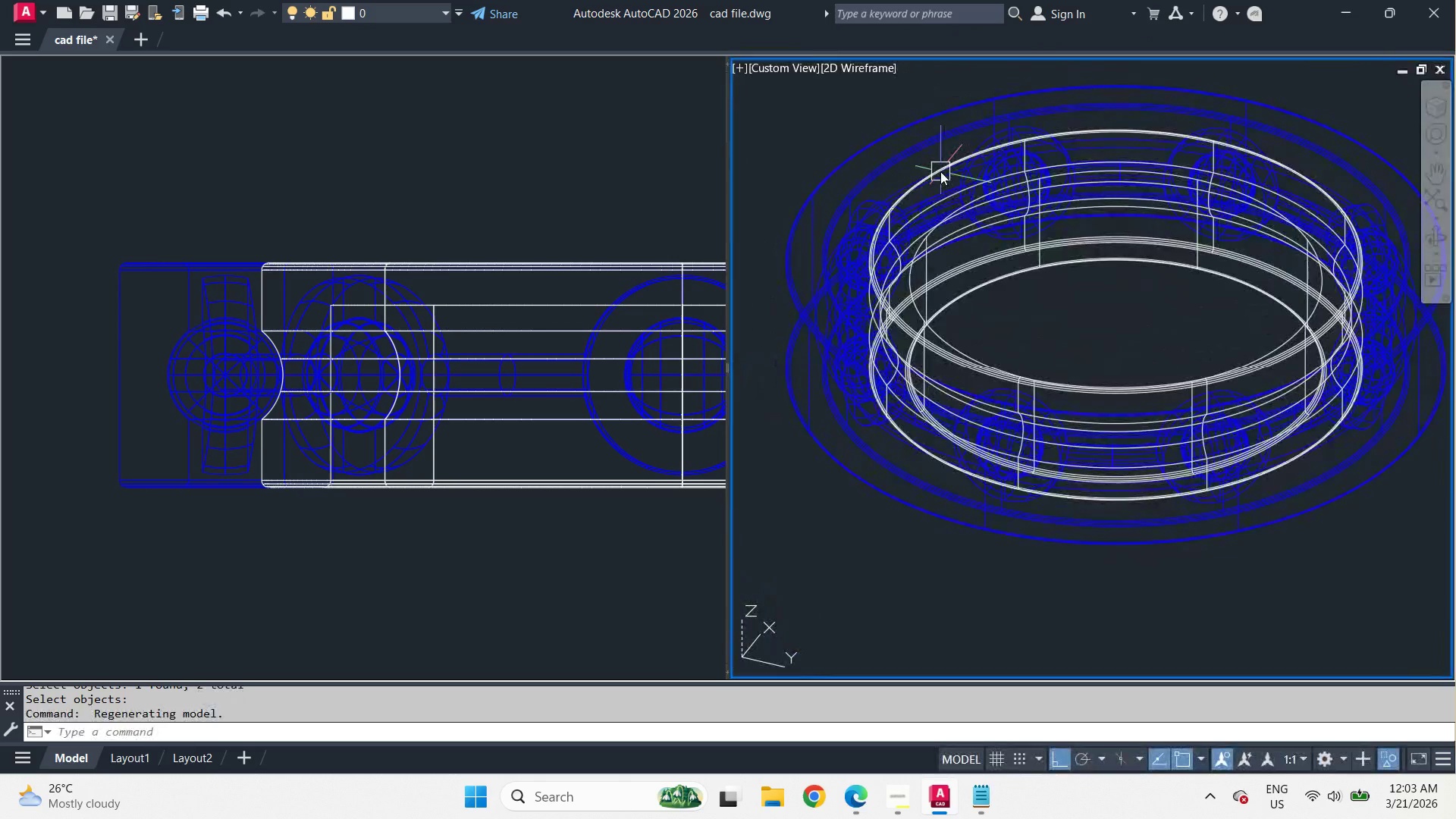 
type(vs s )
 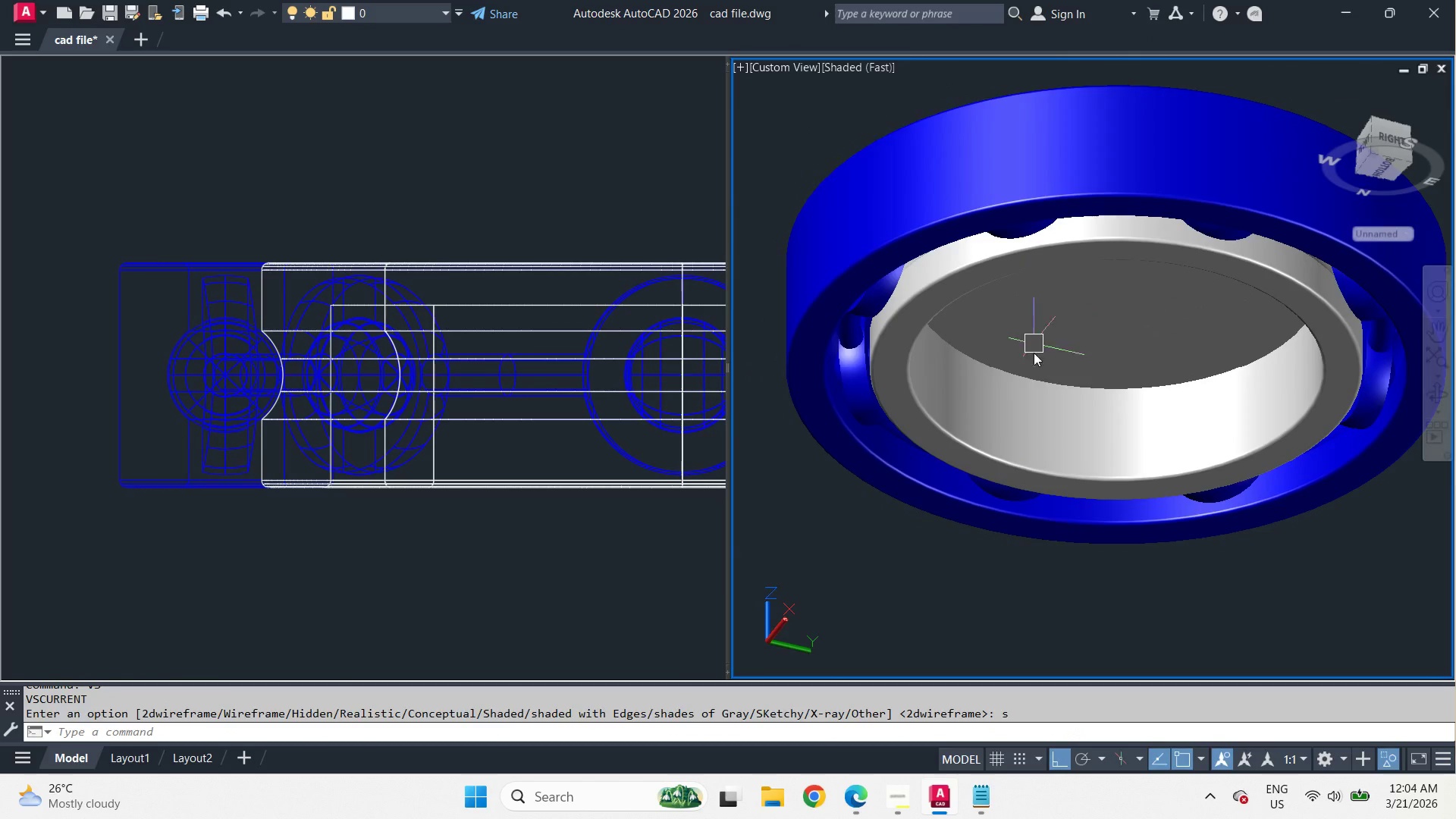 
hold_key(key=ShiftLeft, duration=3.14)
 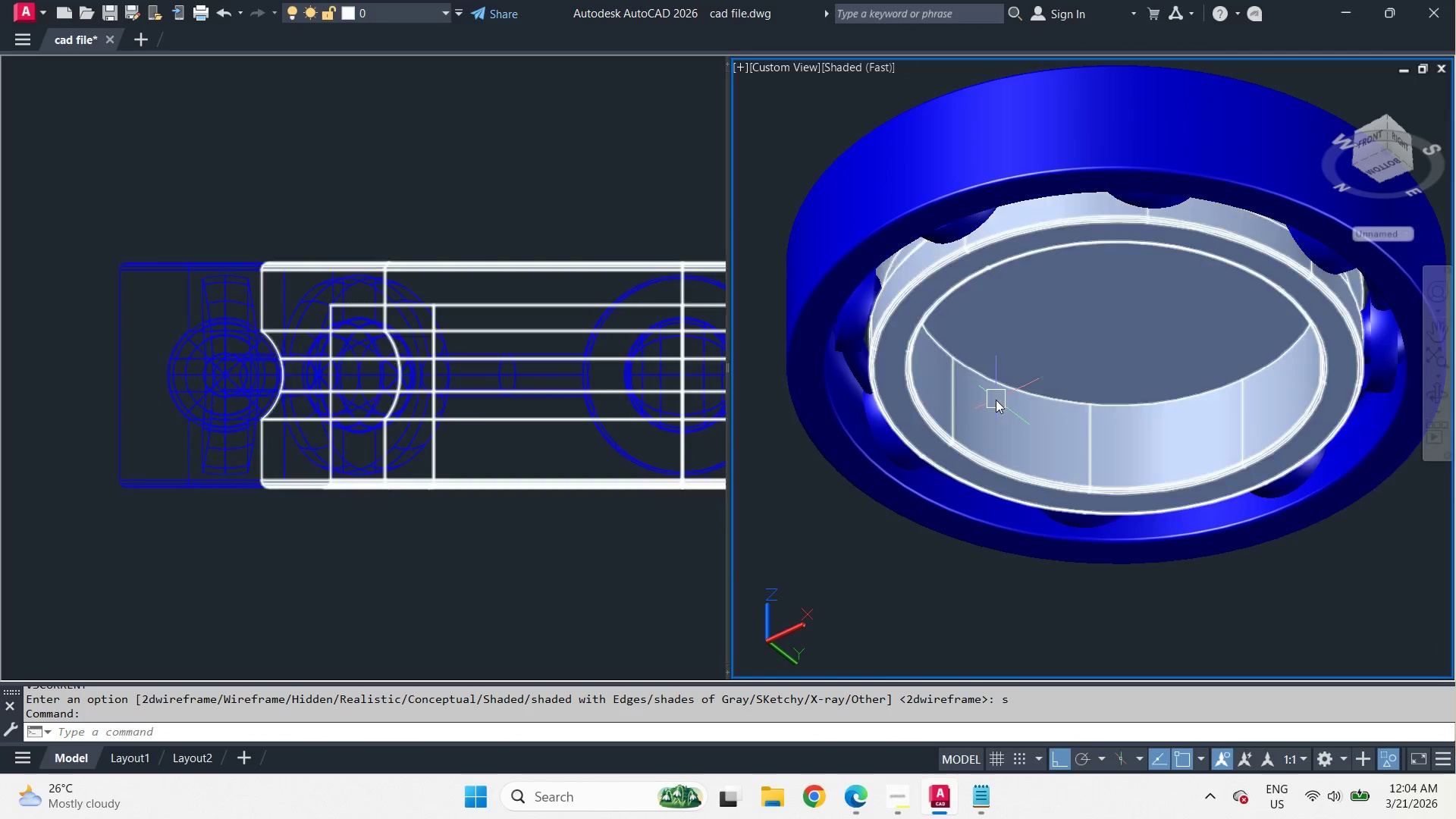 
scroll: coordinate [996, 400], scroll_direction: up, amount: 1.0
 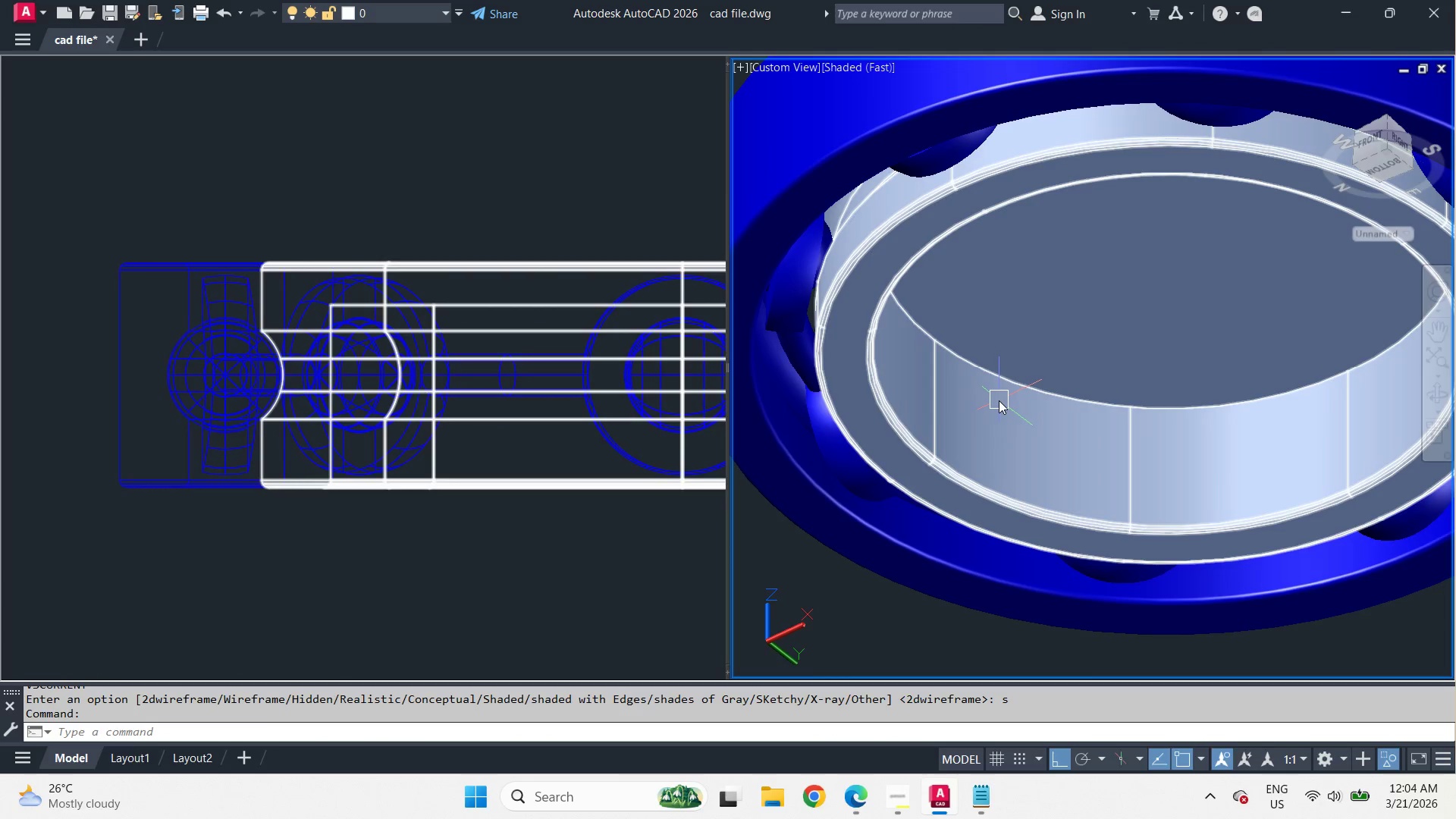 
type(fil)
 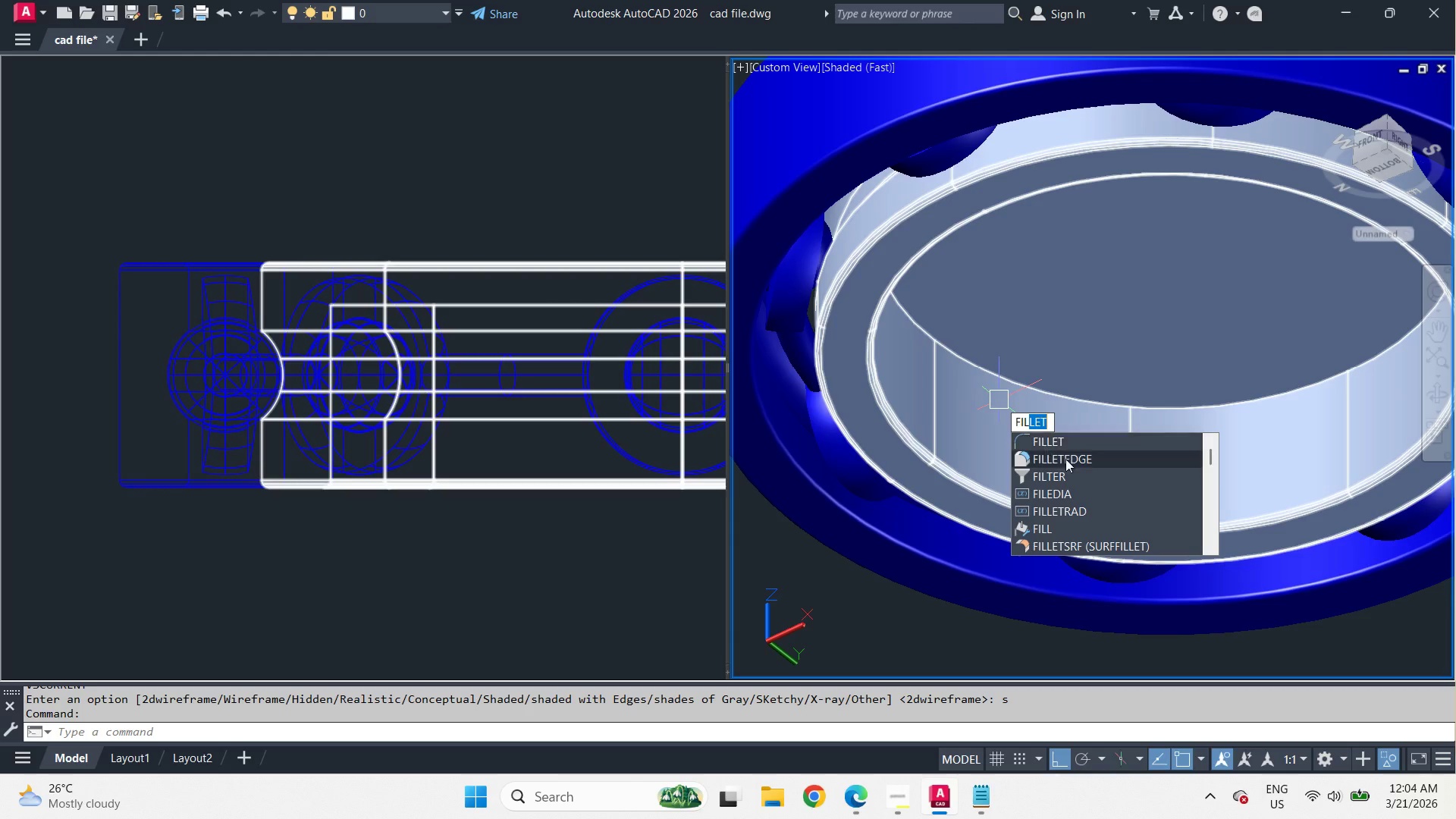 
left_click_drag(start_coordinate=[1072, 463], to_coordinate=[1047, 396])
 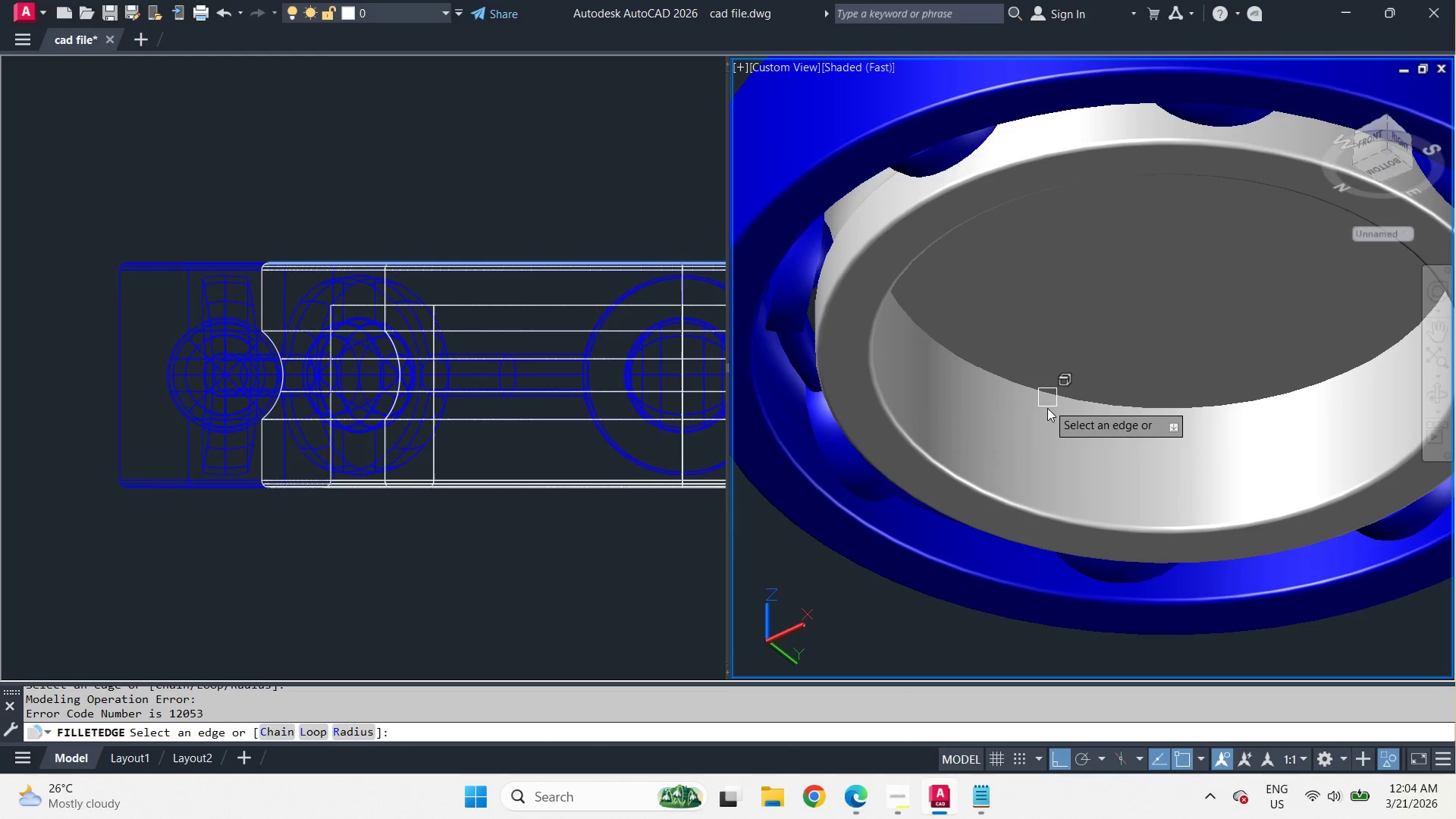 
left_click([1047, 396])
 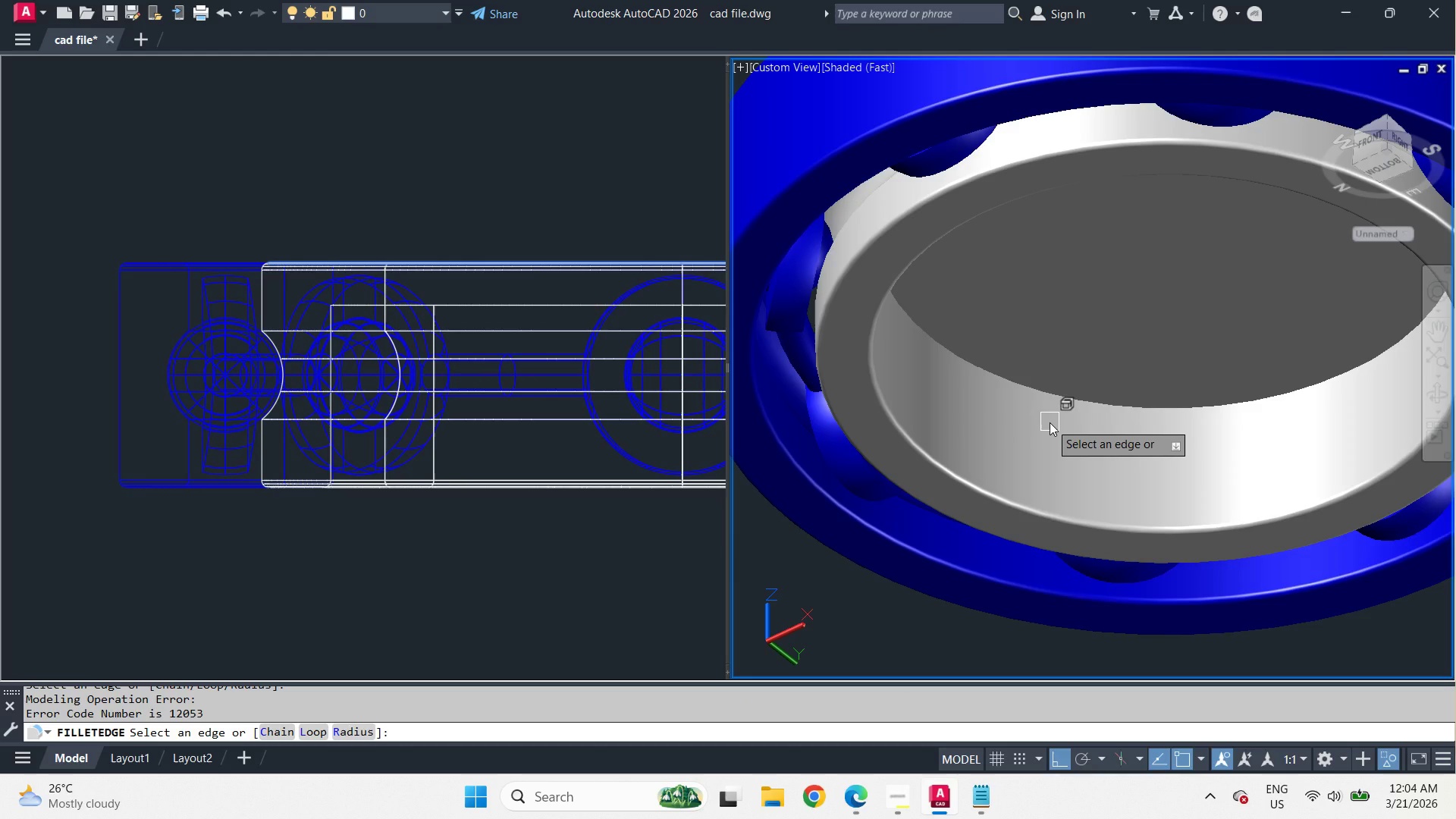 
key(Space)
 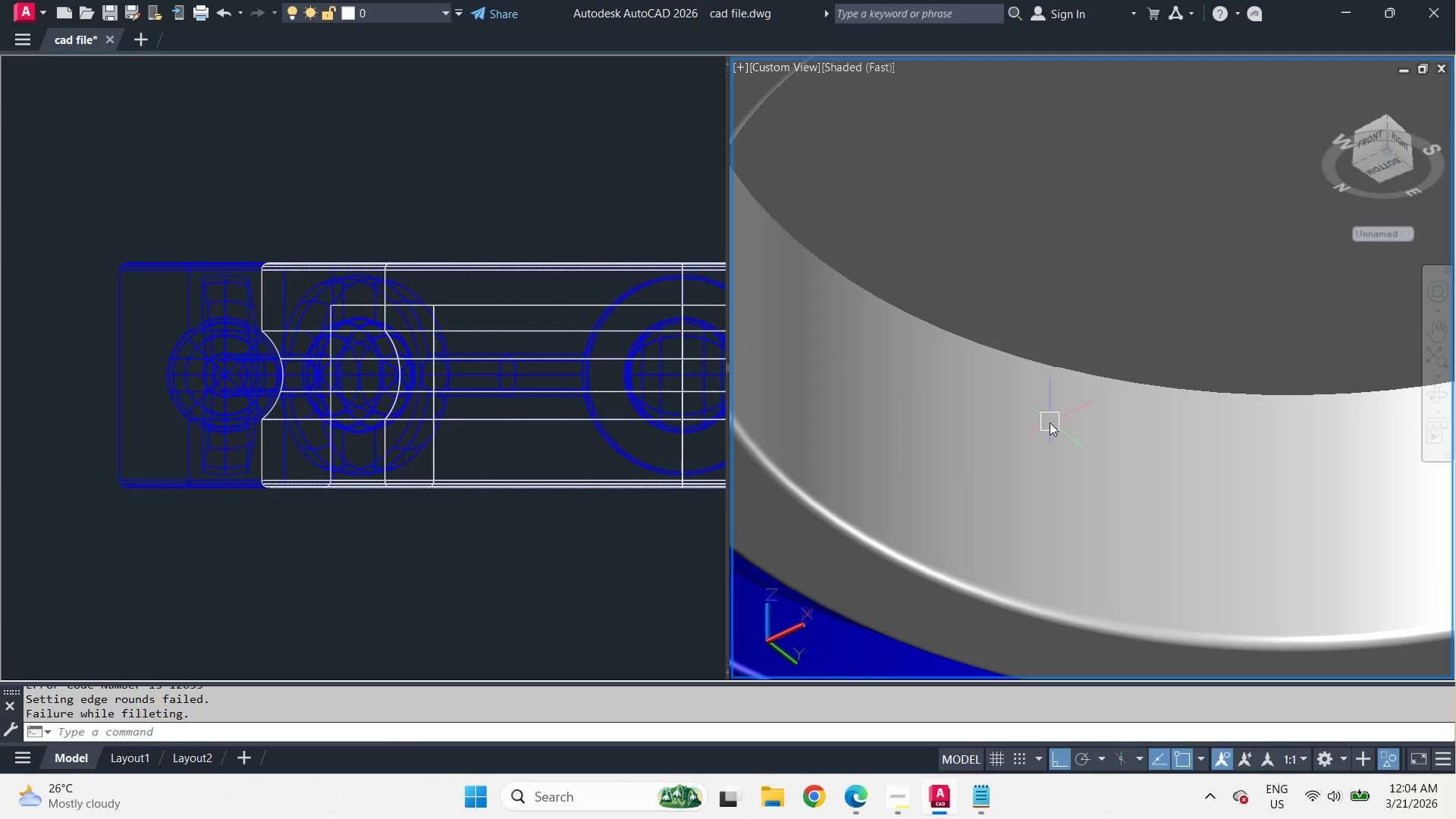 
scroll: coordinate [1050, 422], scroll_direction: up, amount: 2.0
 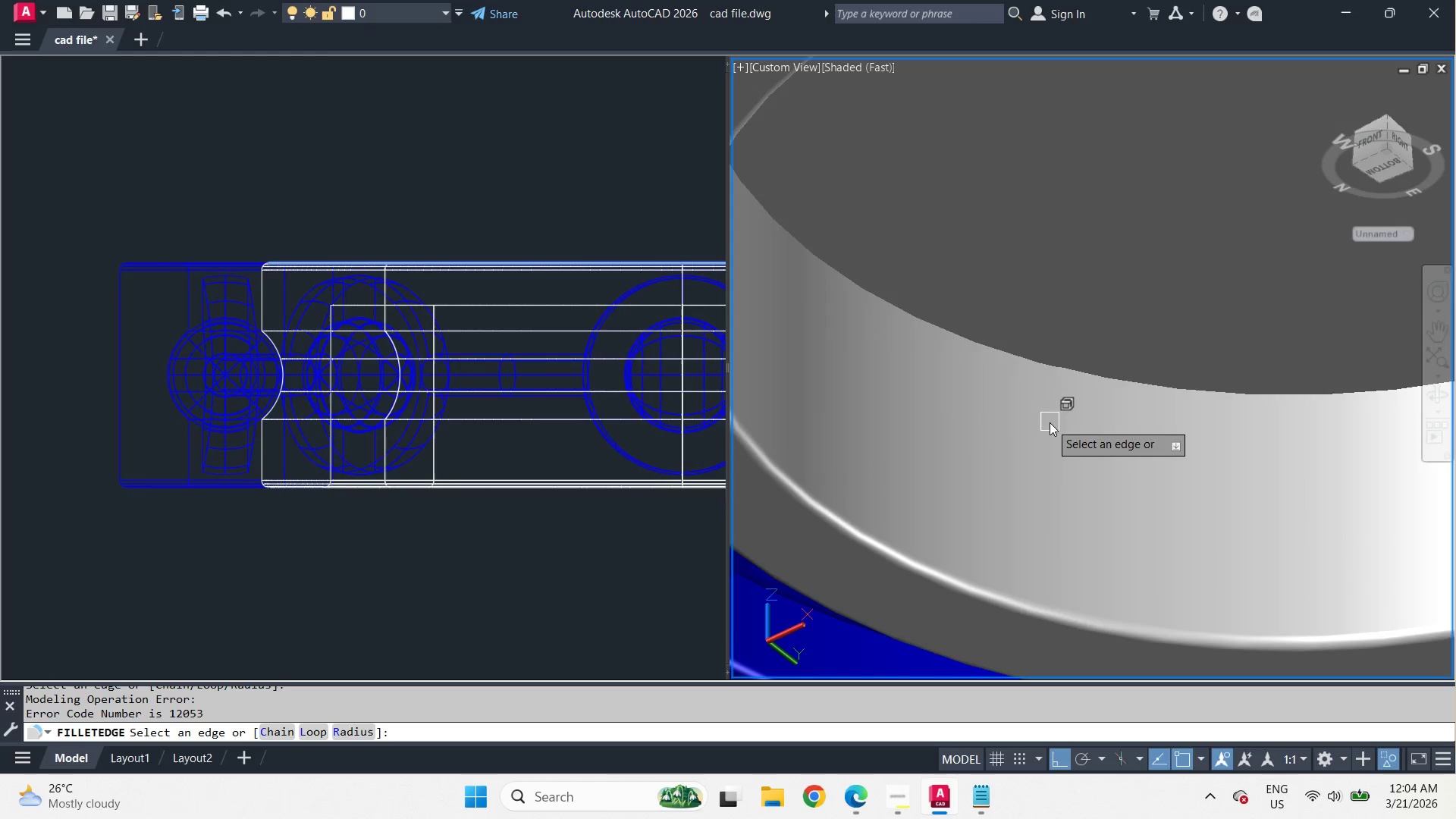 
key(Control+Z)
 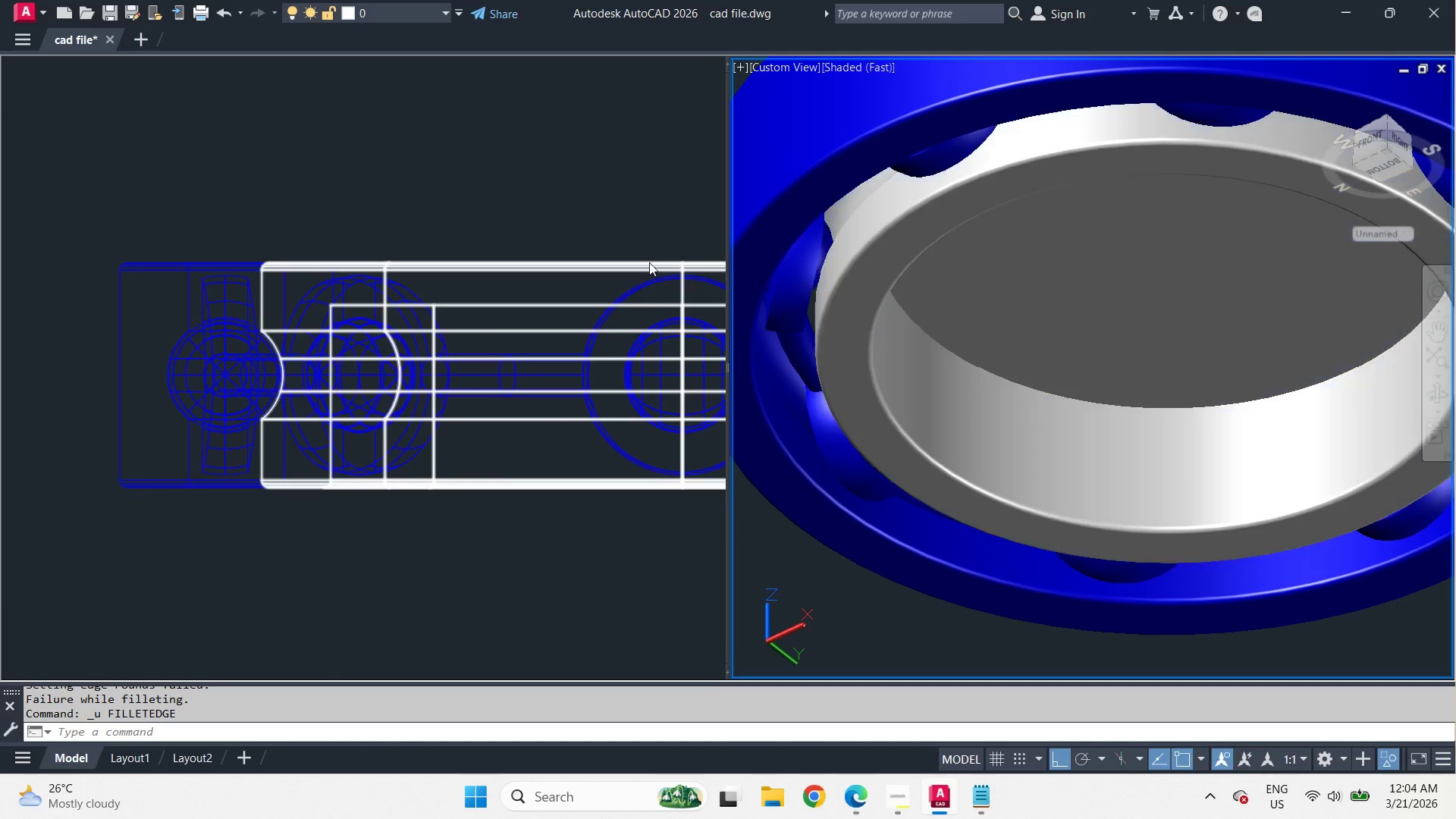 
left_click([486, 210])
 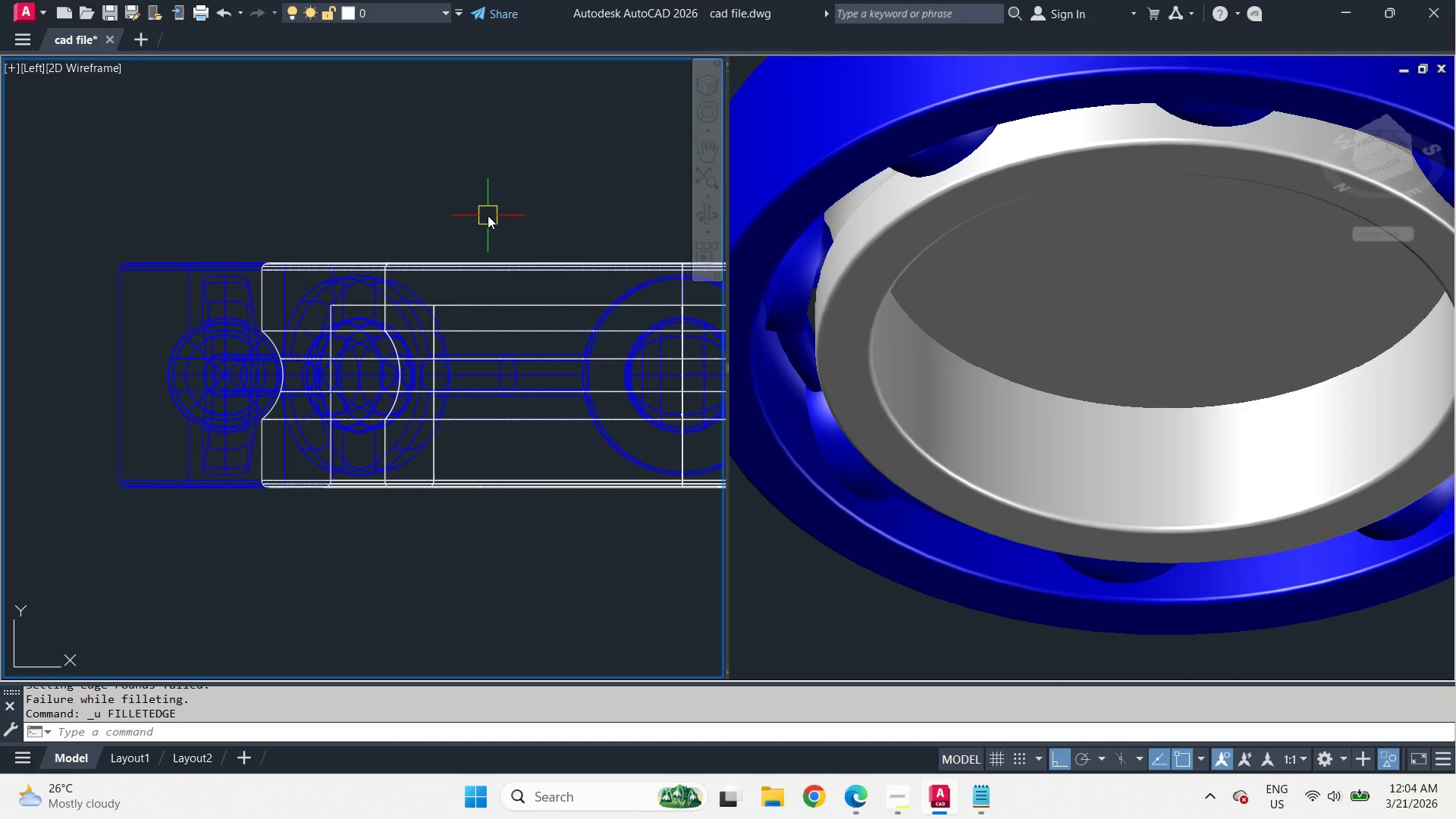 
type(fil)
 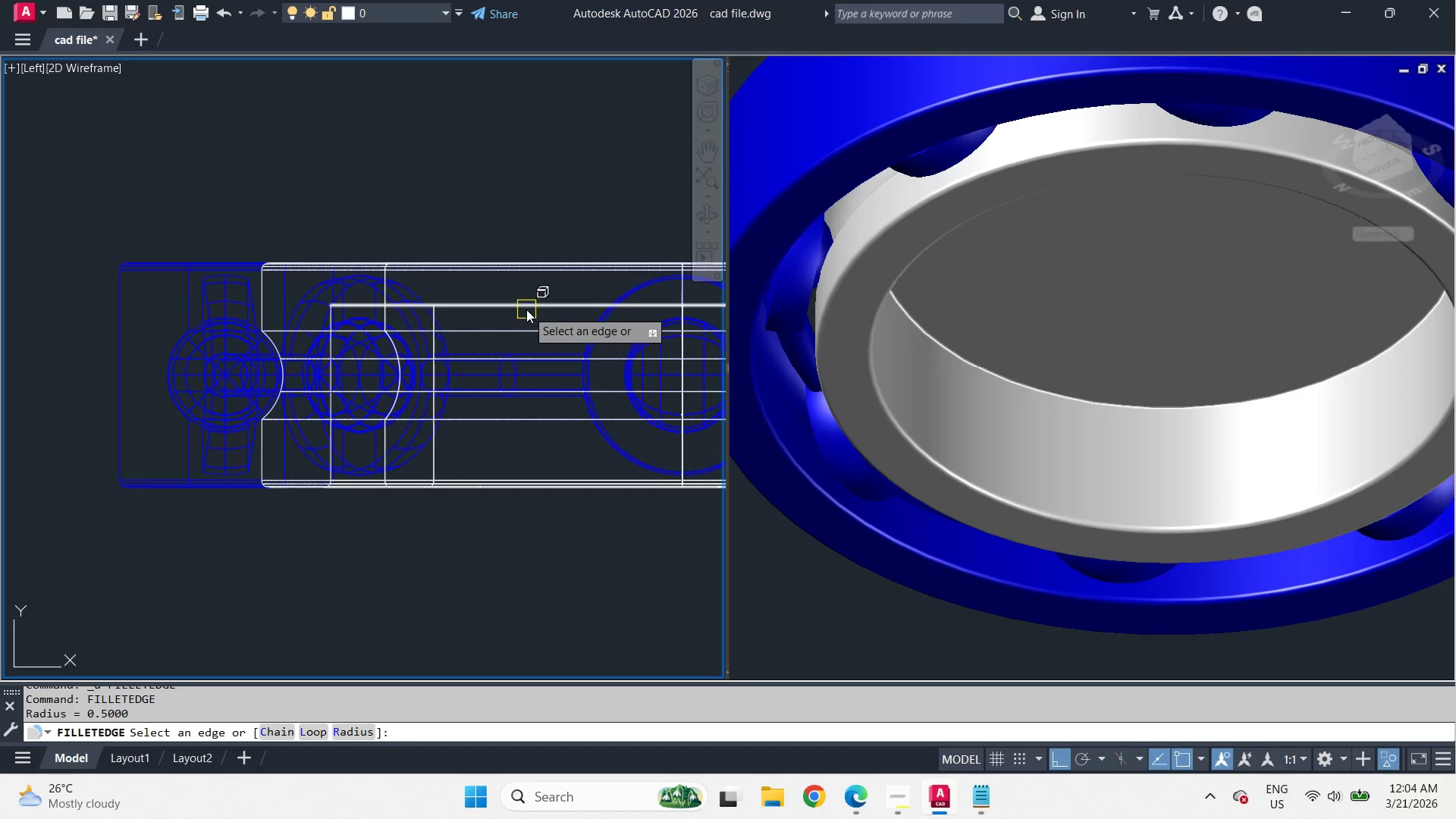 
left_click([526, 309])
 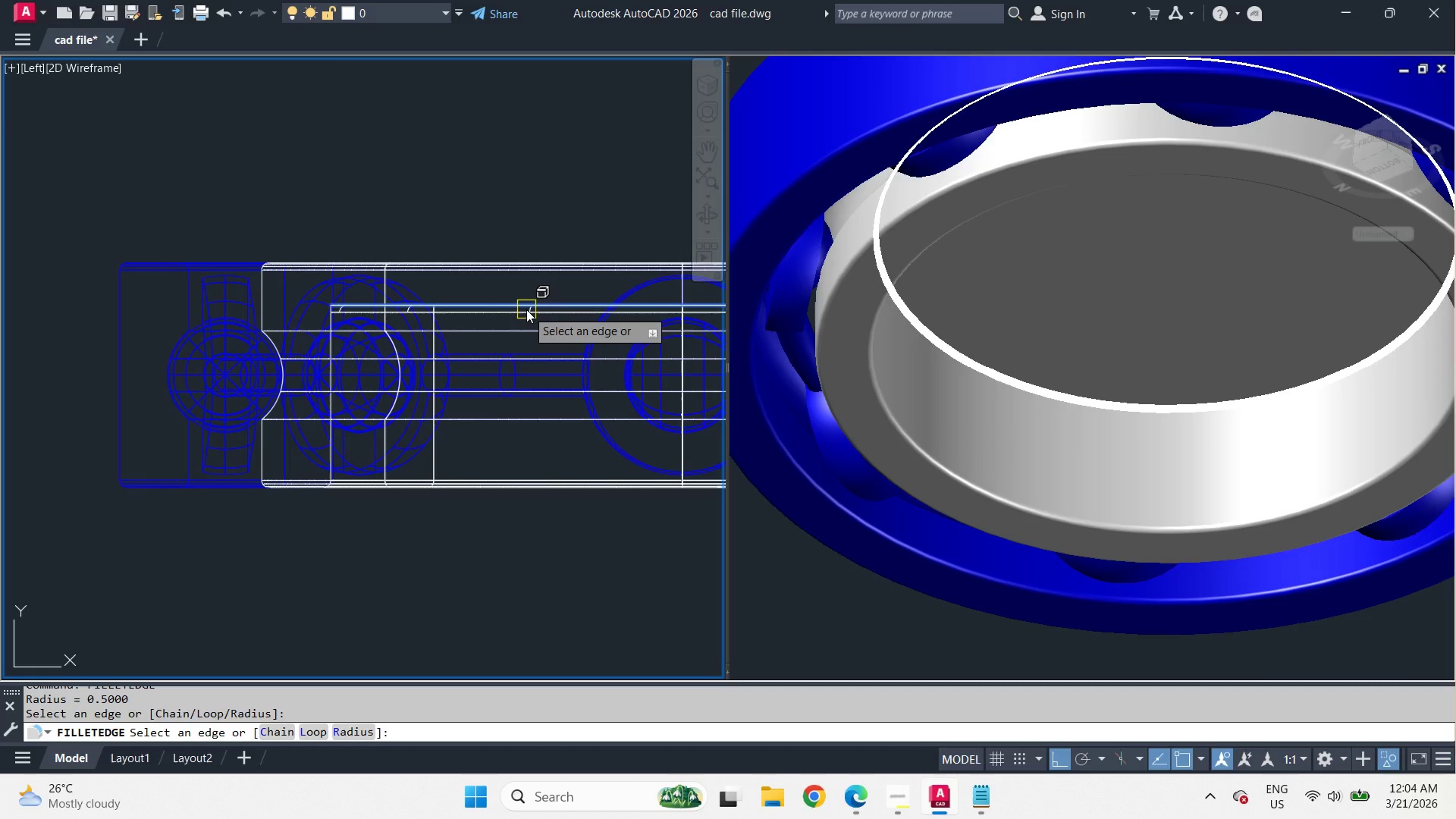 
key(Space)
 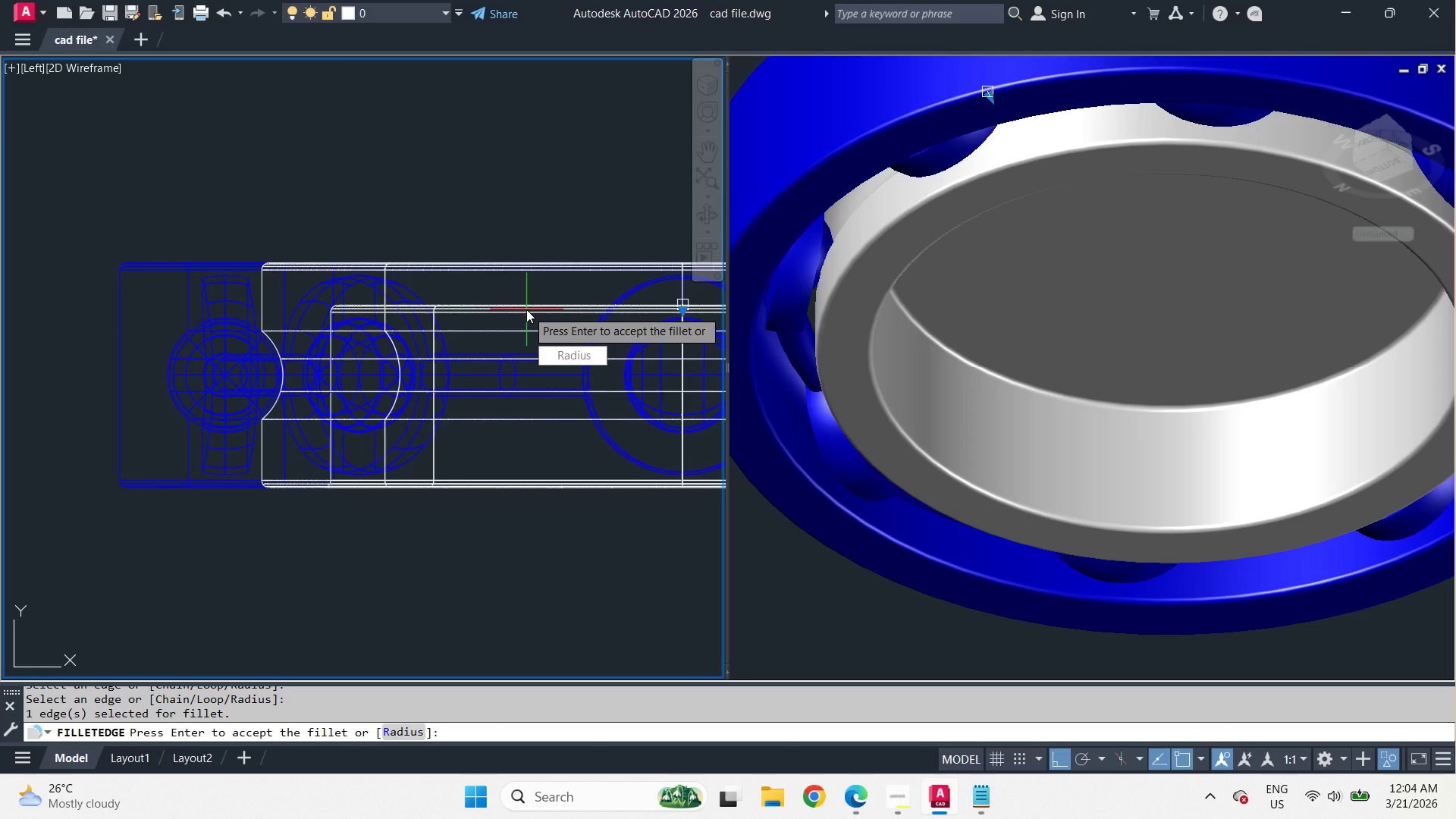 
key(Space)
 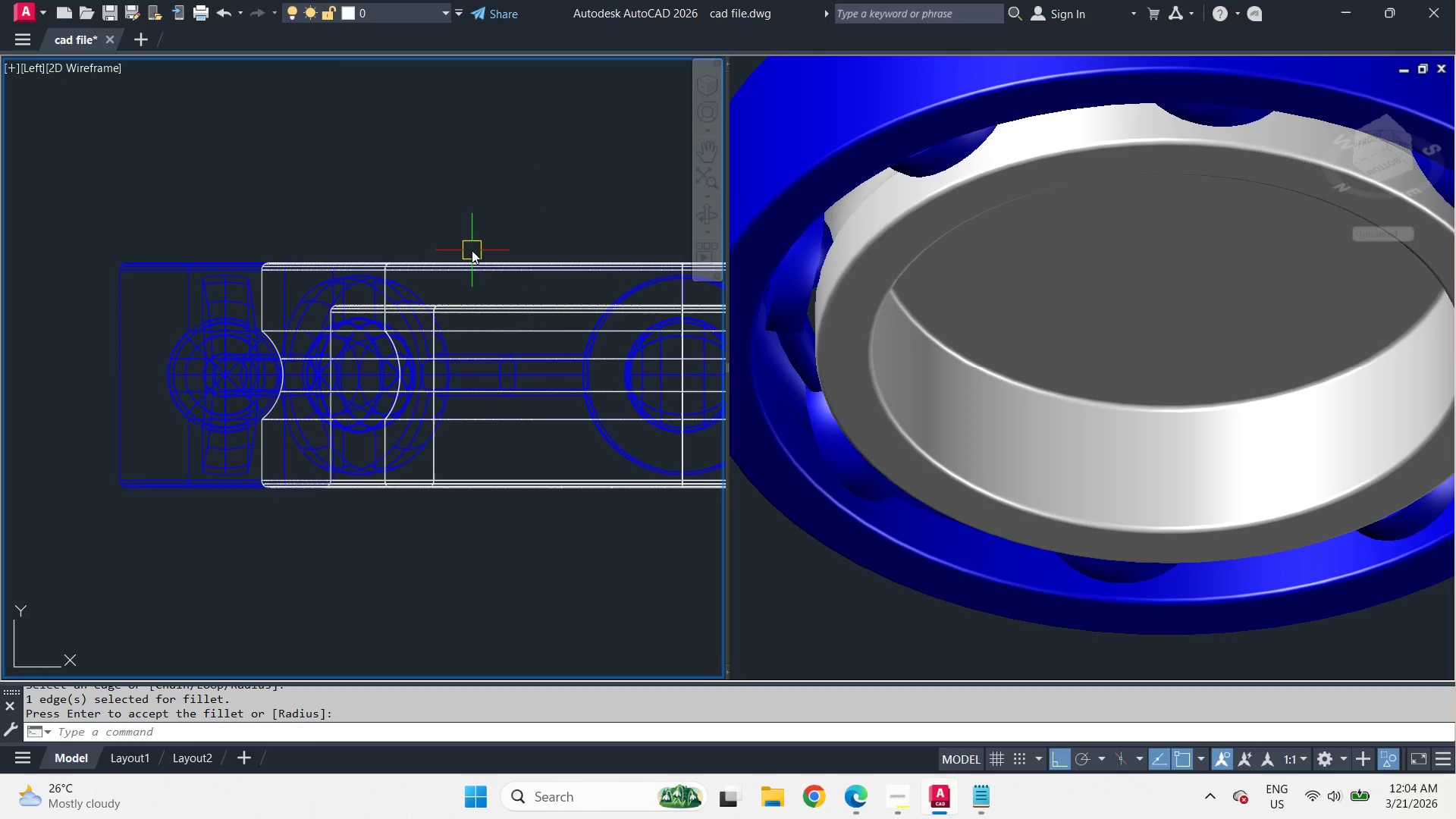 
hold_key(key=ShiftLeft, duration=1.47)
 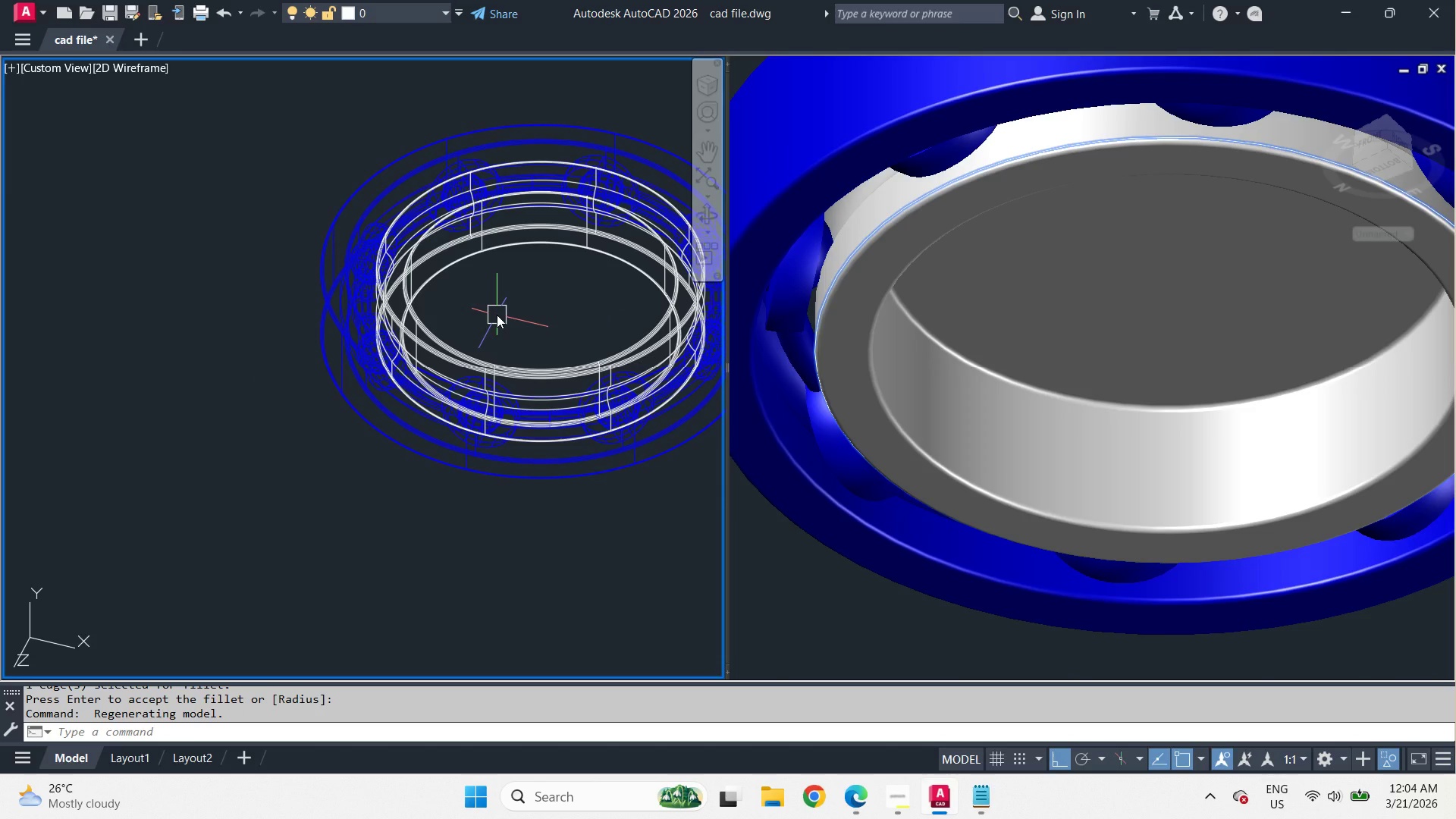 
scroll: coordinate [452, 246], scroll_direction: down, amount: 2.0
 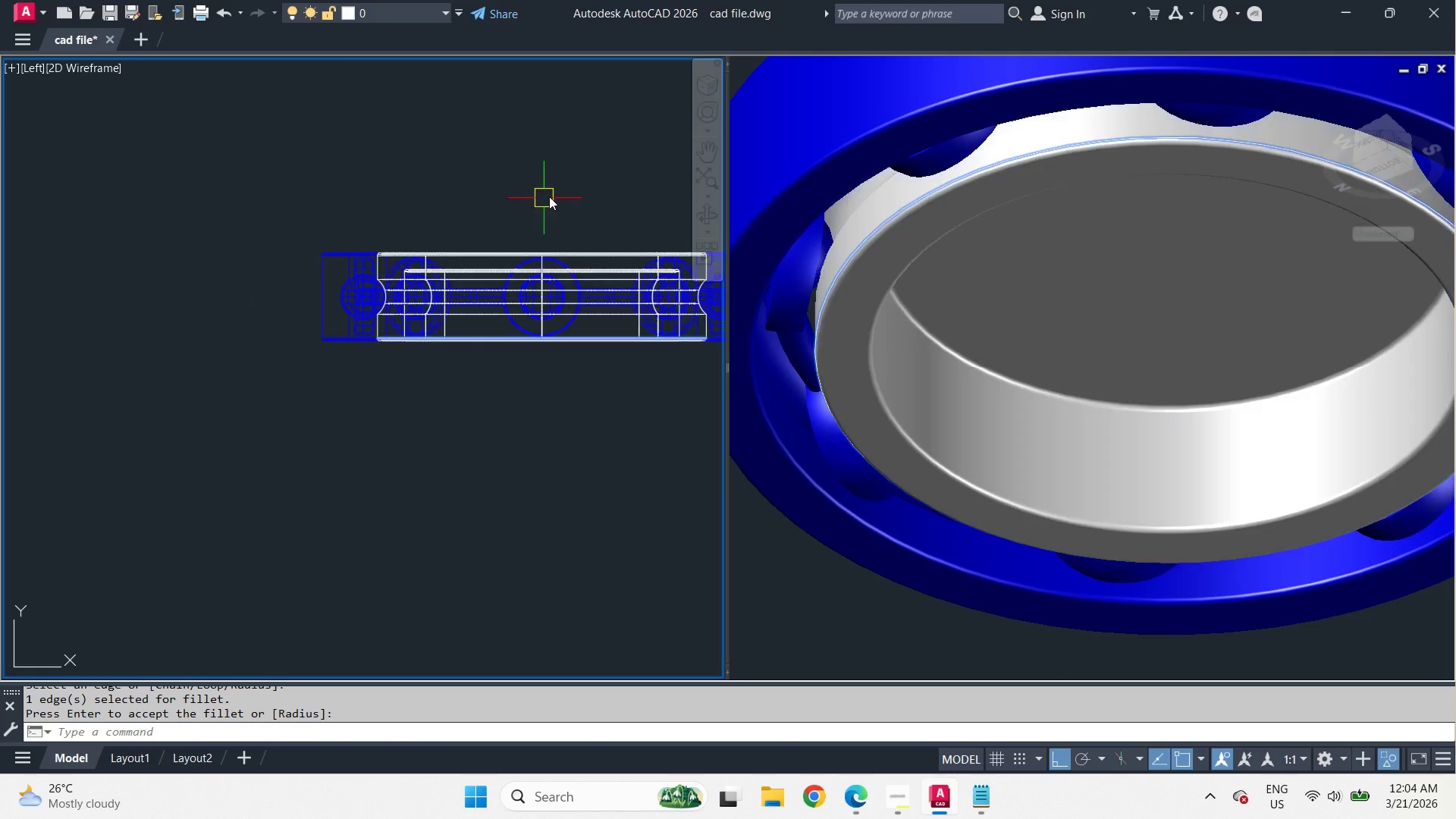 
type(-v le )
 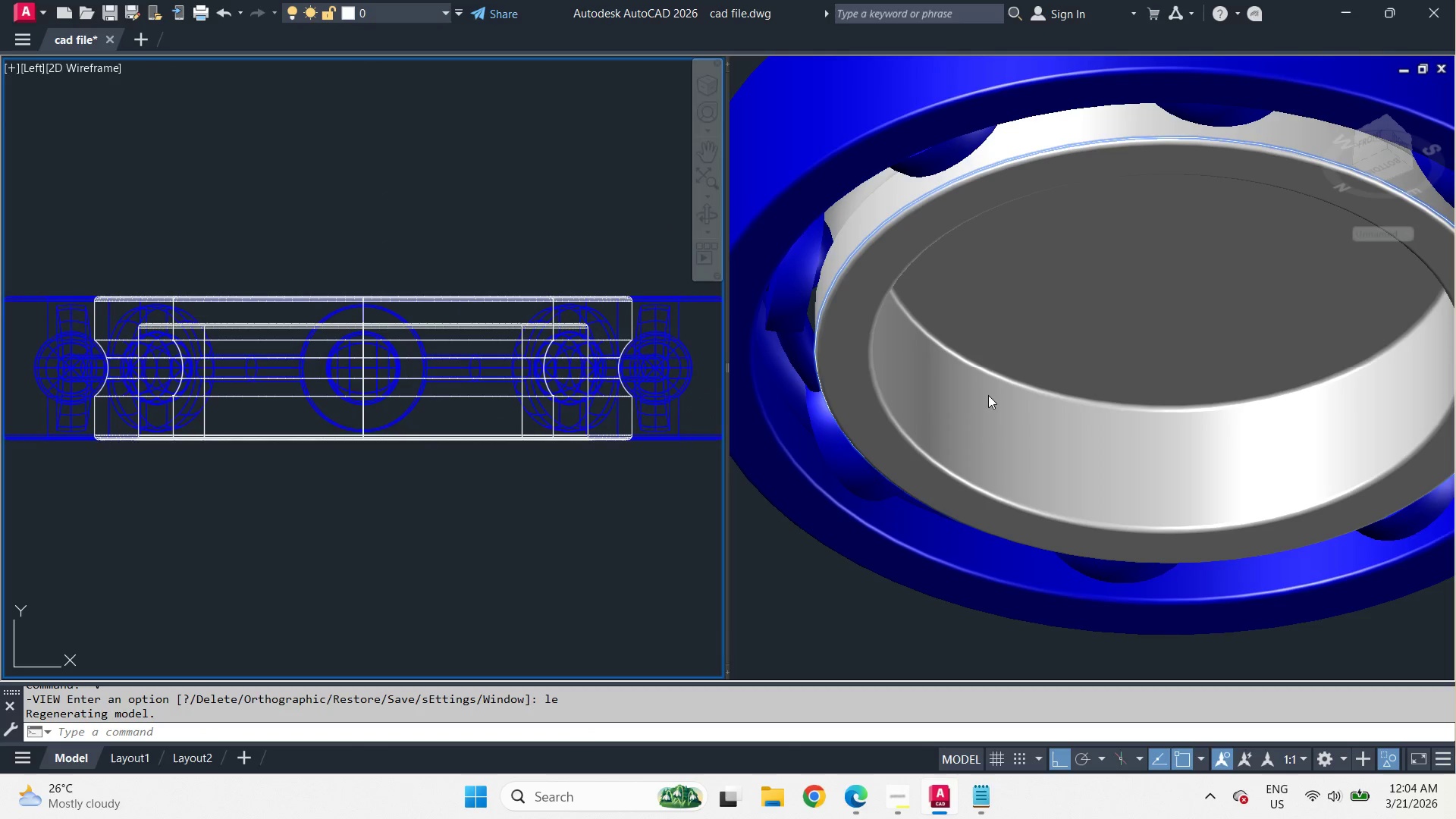 
type(ma )
 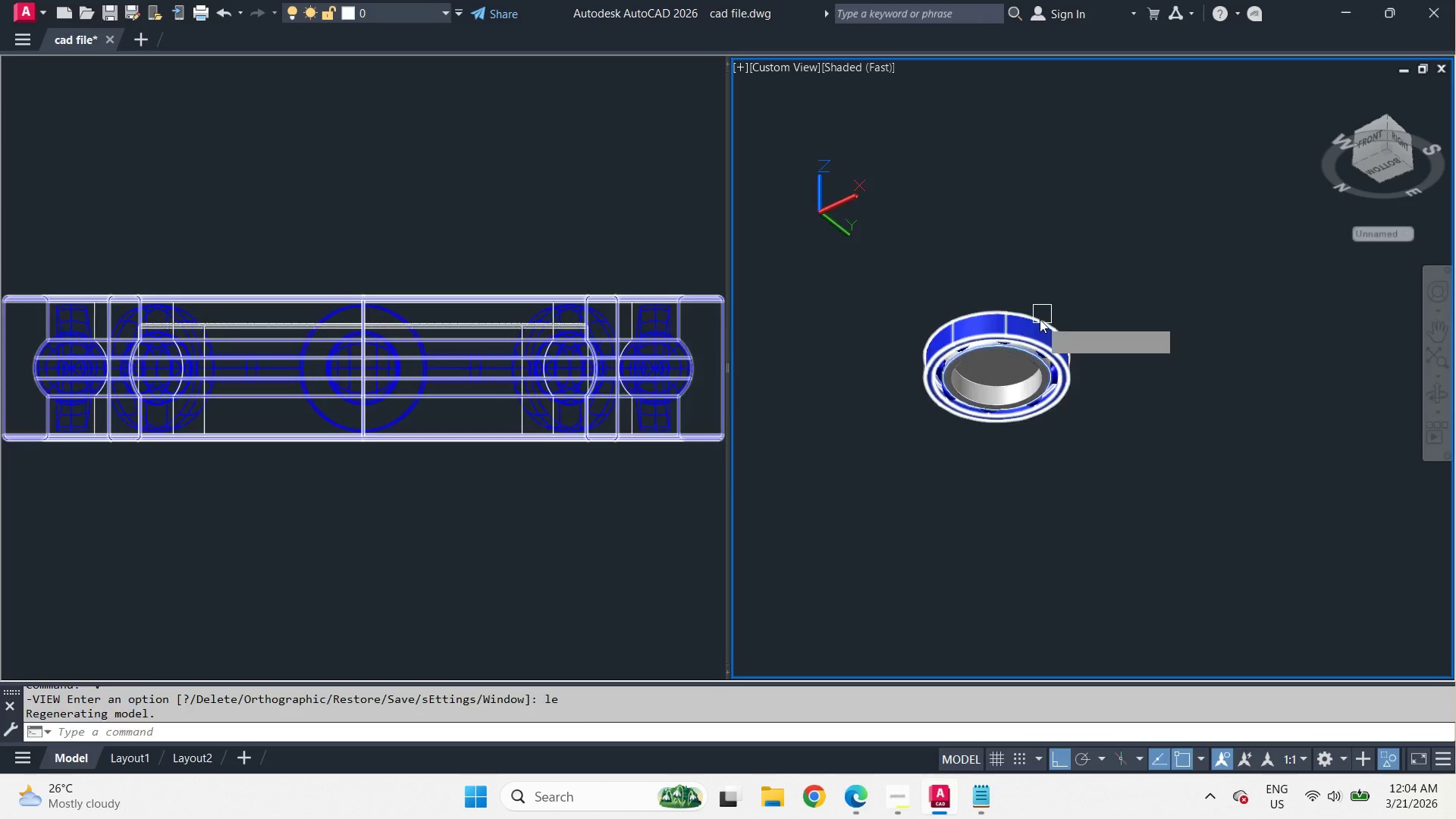 
scroll: coordinate [968, 386], scroll_direction: down, amount: 4.0
 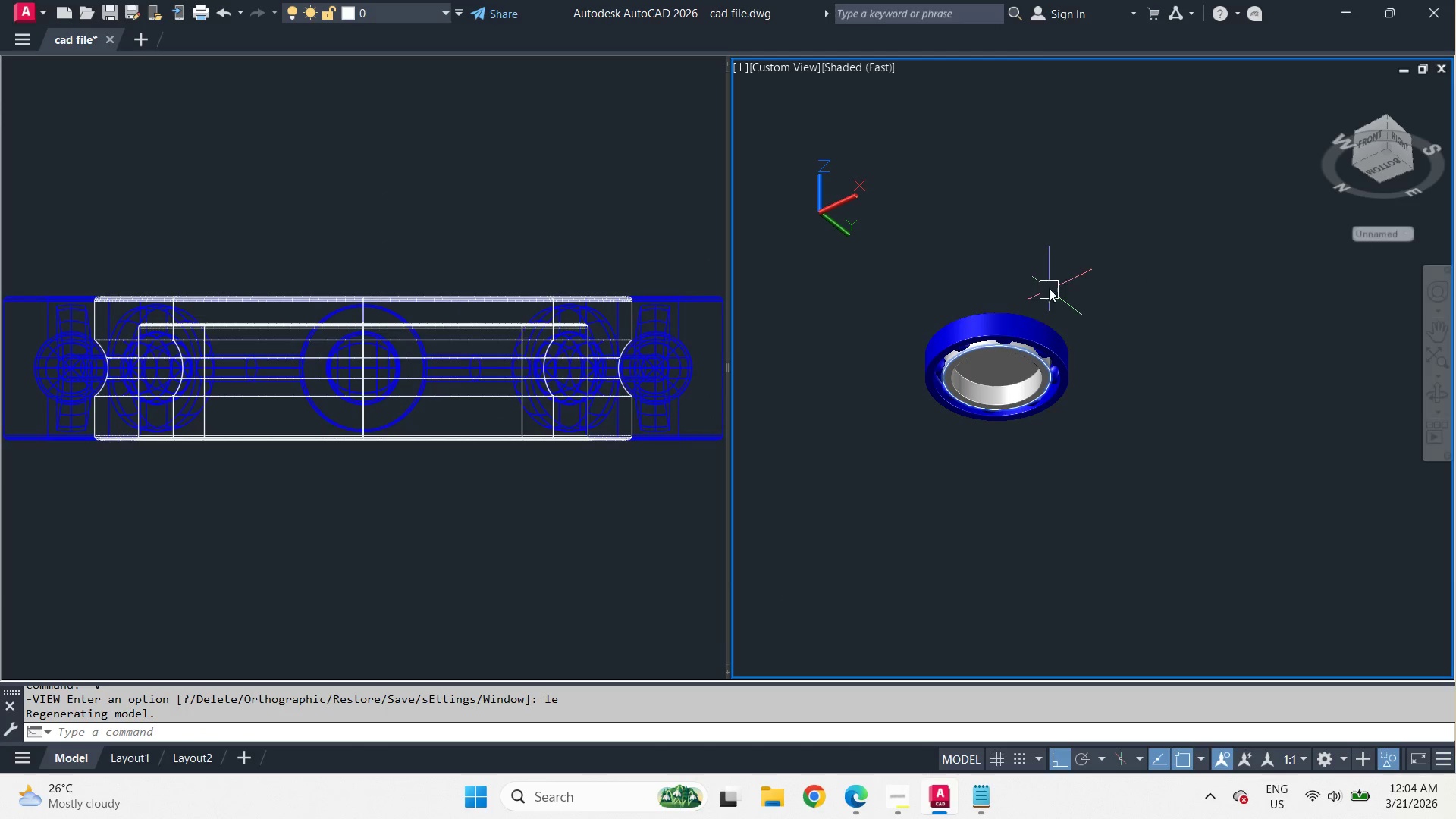 
scroll: coordinate [1039, 320], scroll_direction: up, amount: 2.0
 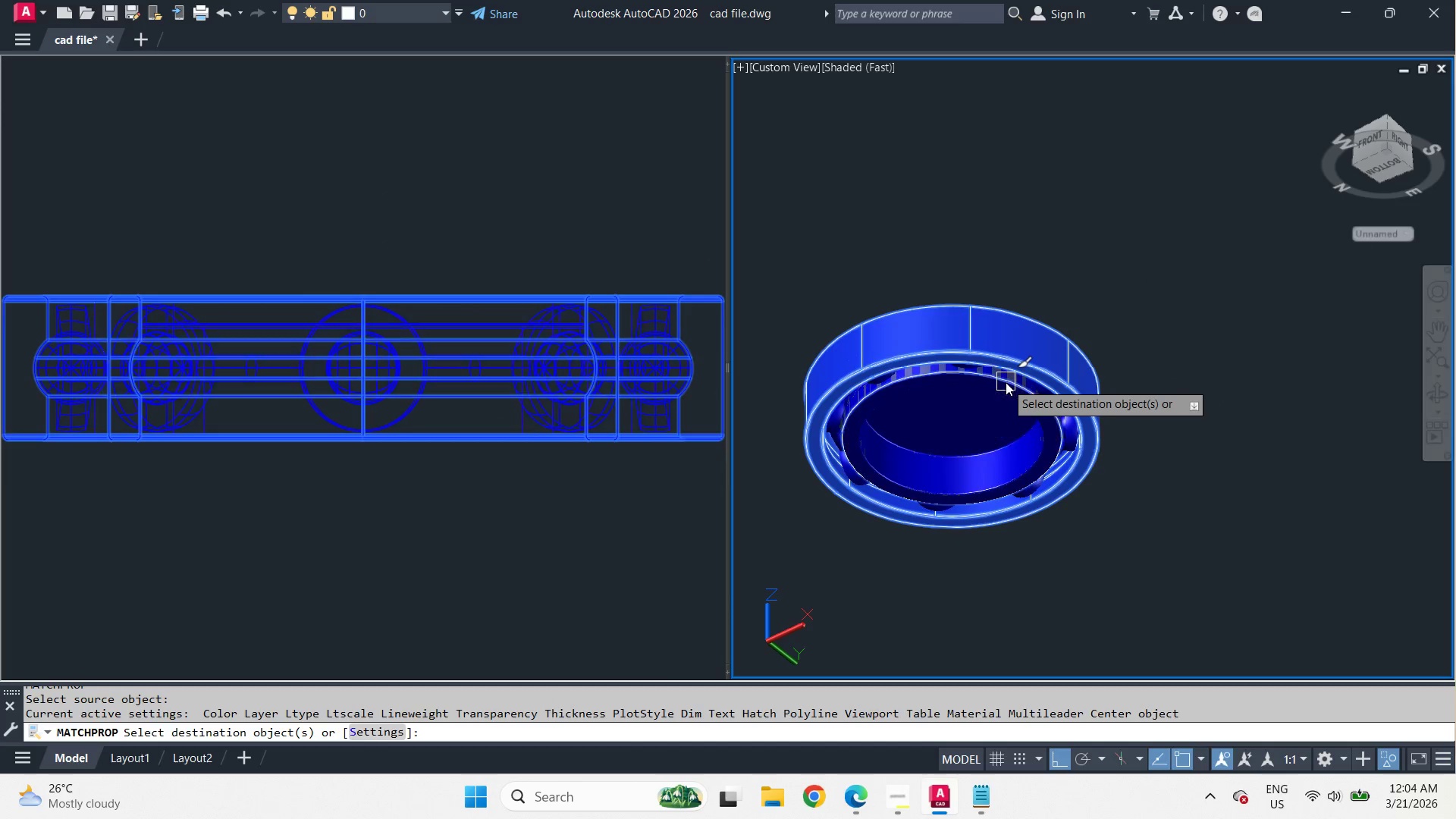 
left_click([1002, 388])
 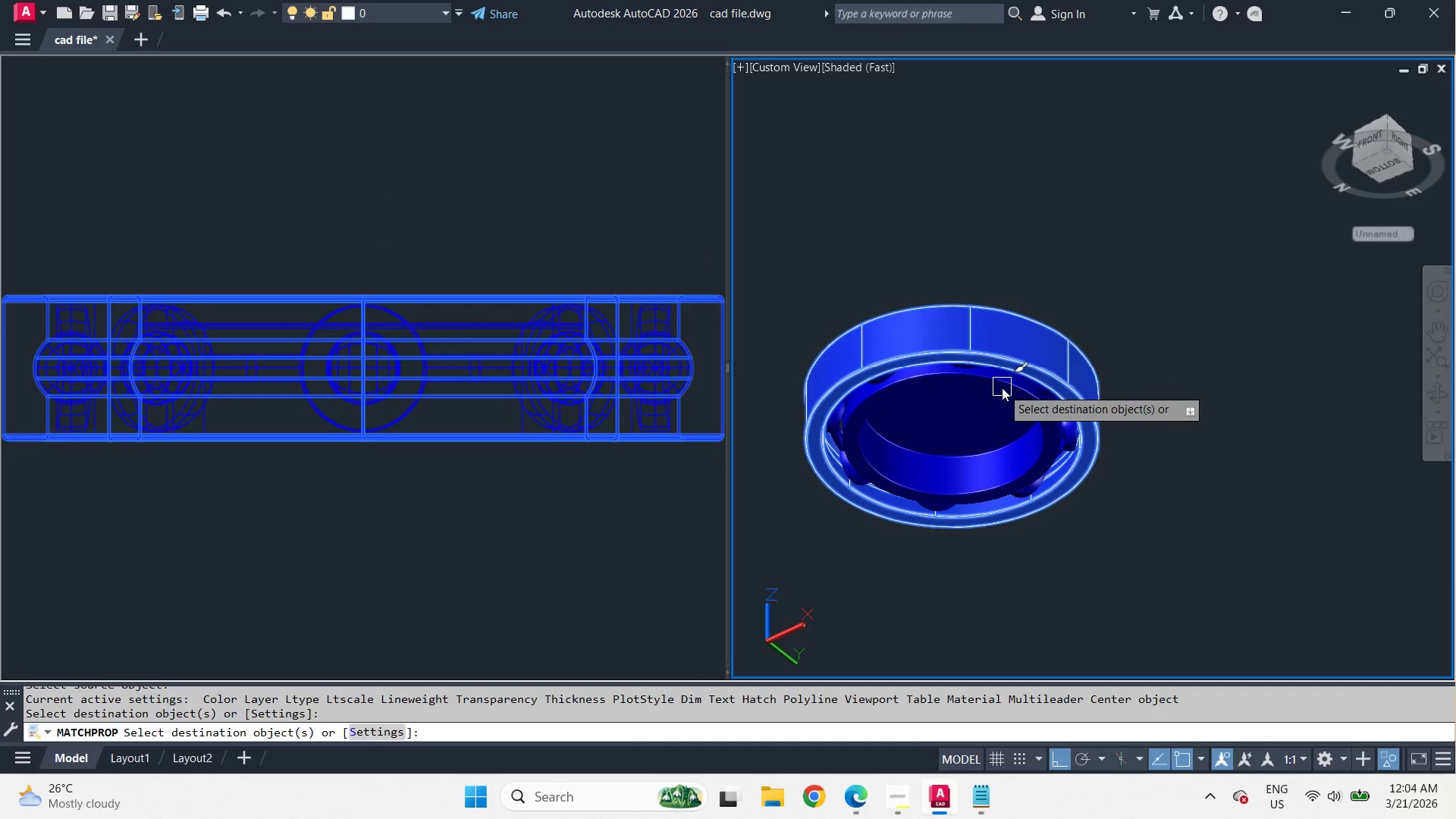 
key(Space)
 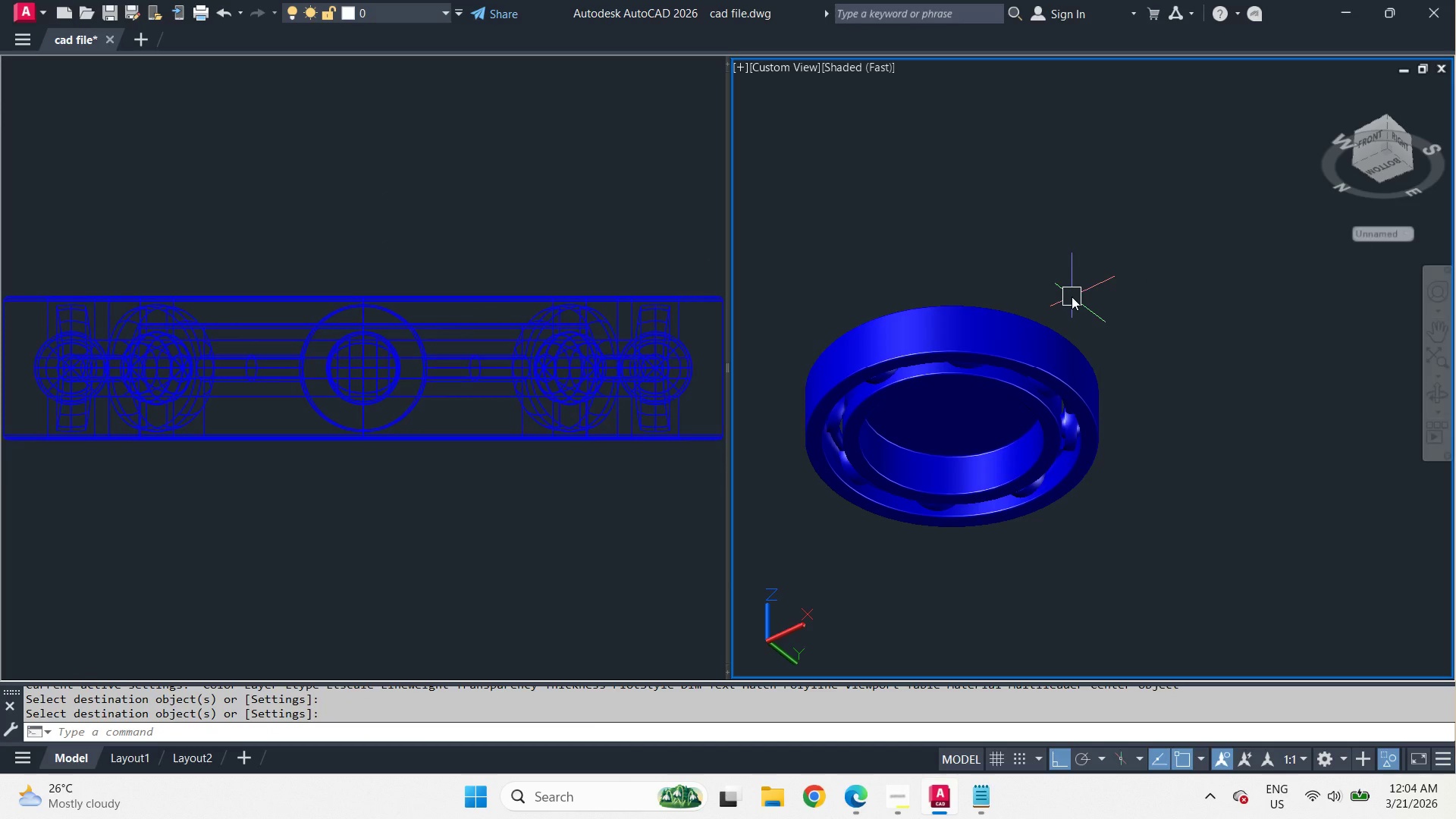 
scroll: coordinate [1075, 267], scroll_direction: down, amount: 1.0
 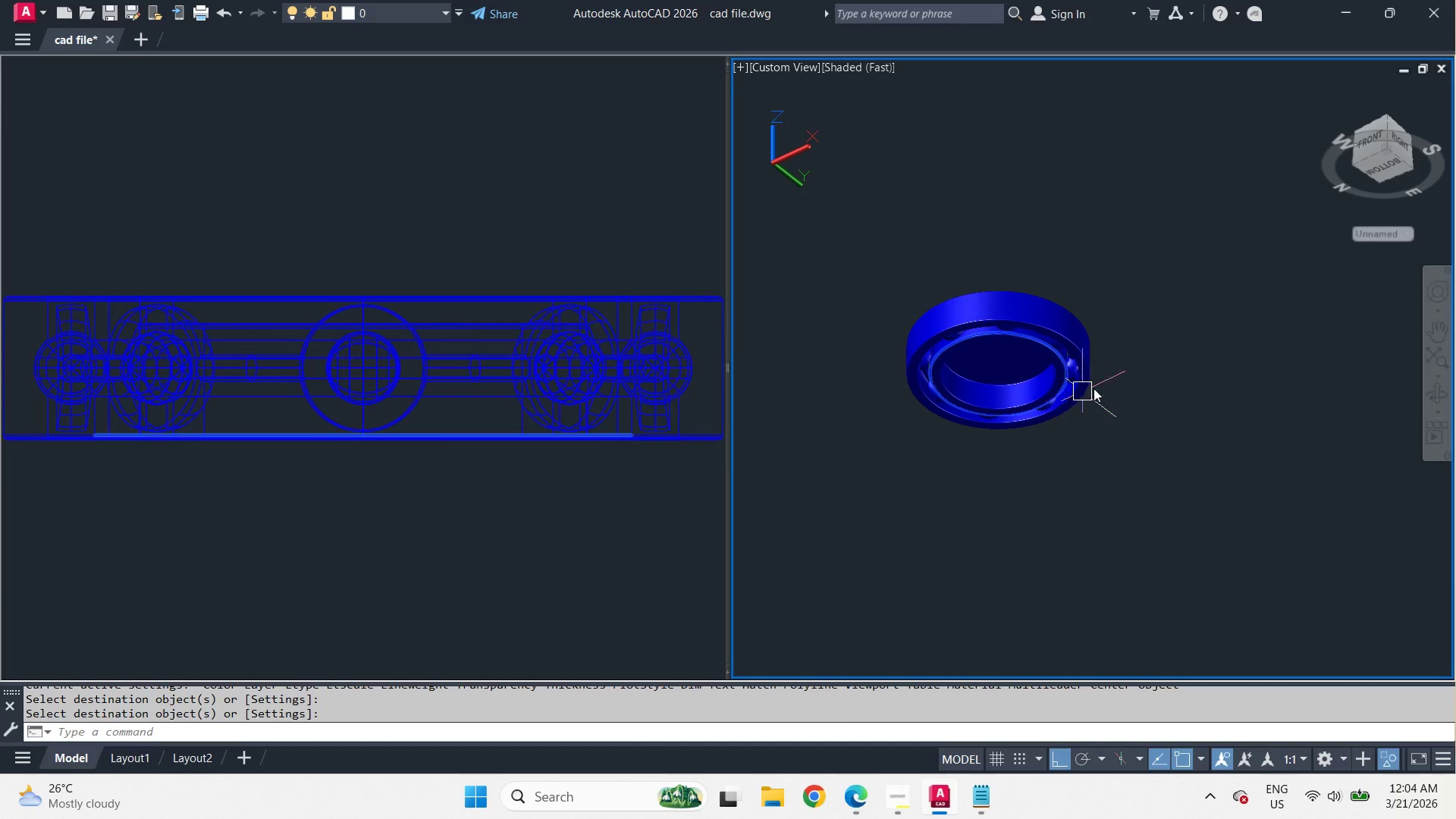 
hold_key(key=ShiftLeft, duration=1.42)
 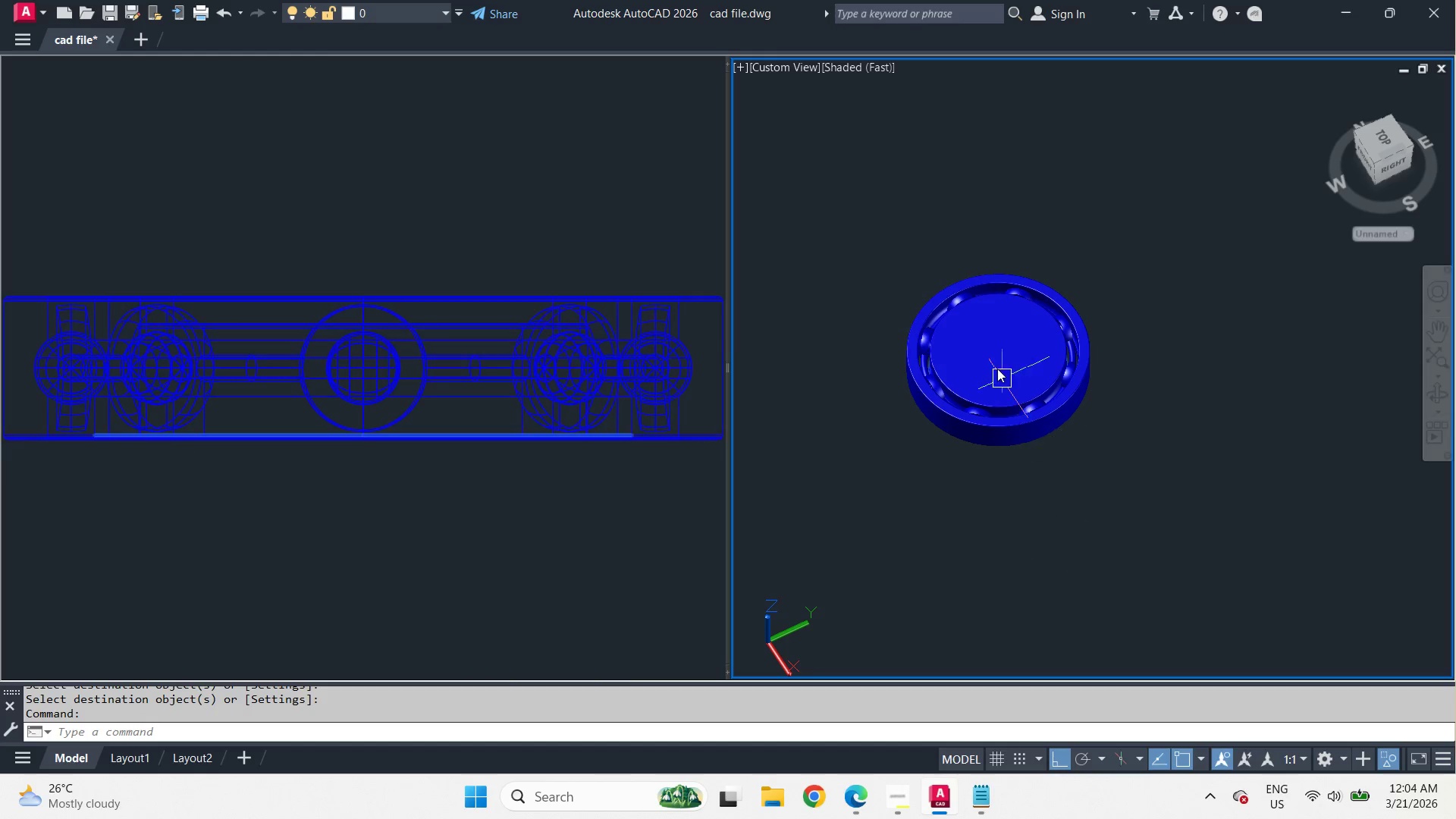 
scroll: coordinate [993, 360], scroll_direction: up, amount: 3.0
 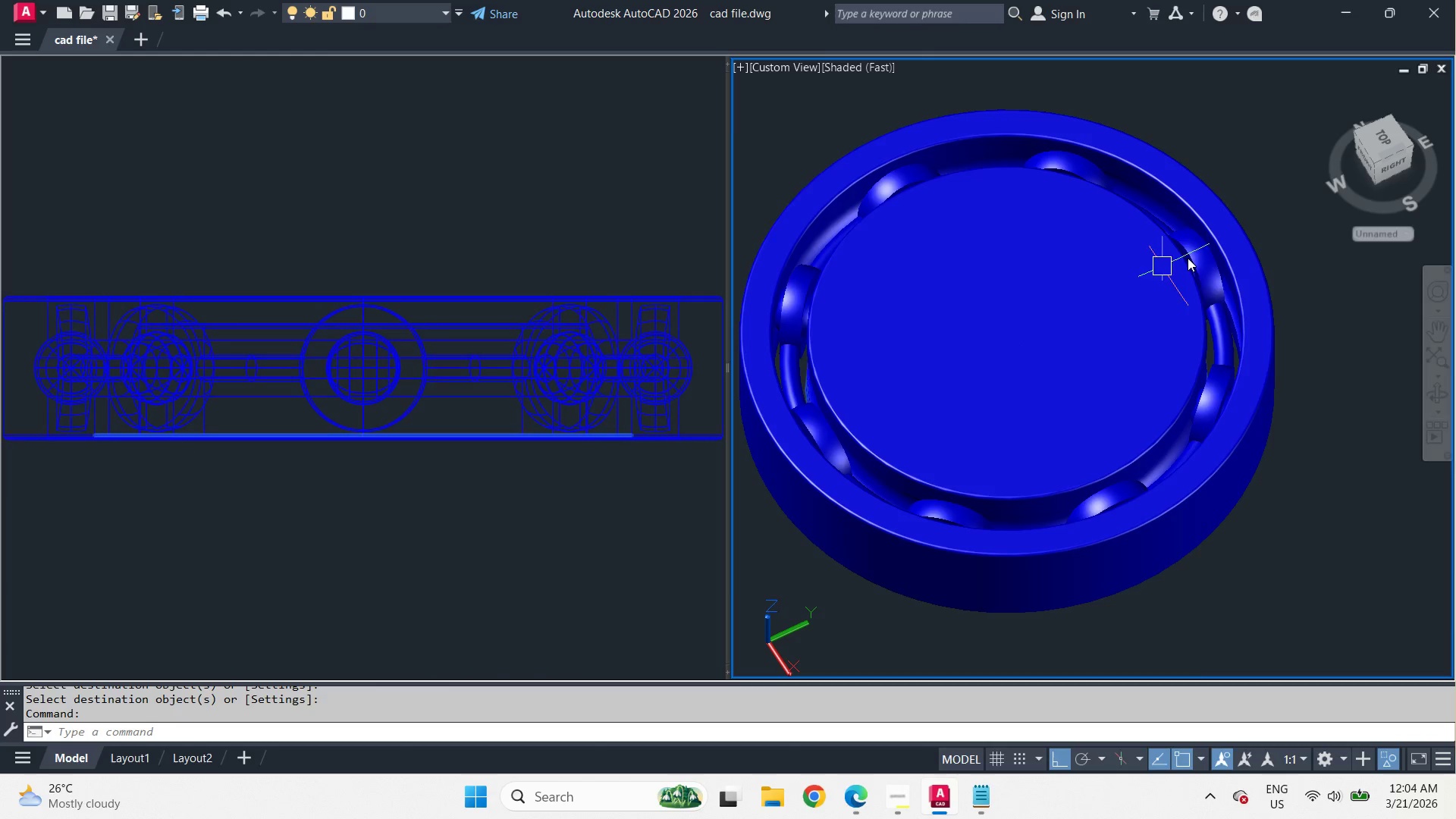 
hold_key(key=ShiftLeft, duration=1.58)
 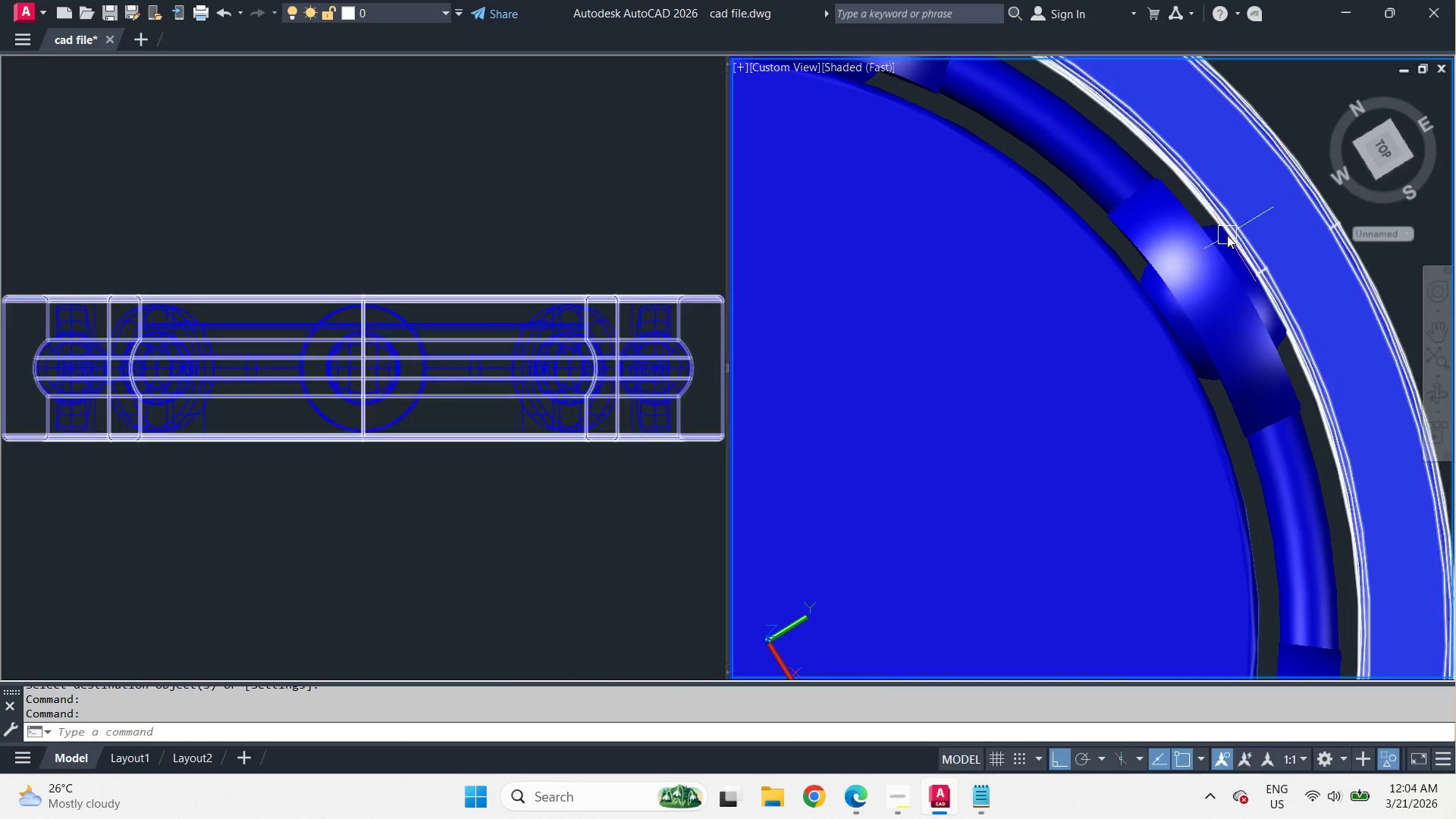 
scroll: coordinate [1188, 258], scroll_direction: up, amount: 3.0
 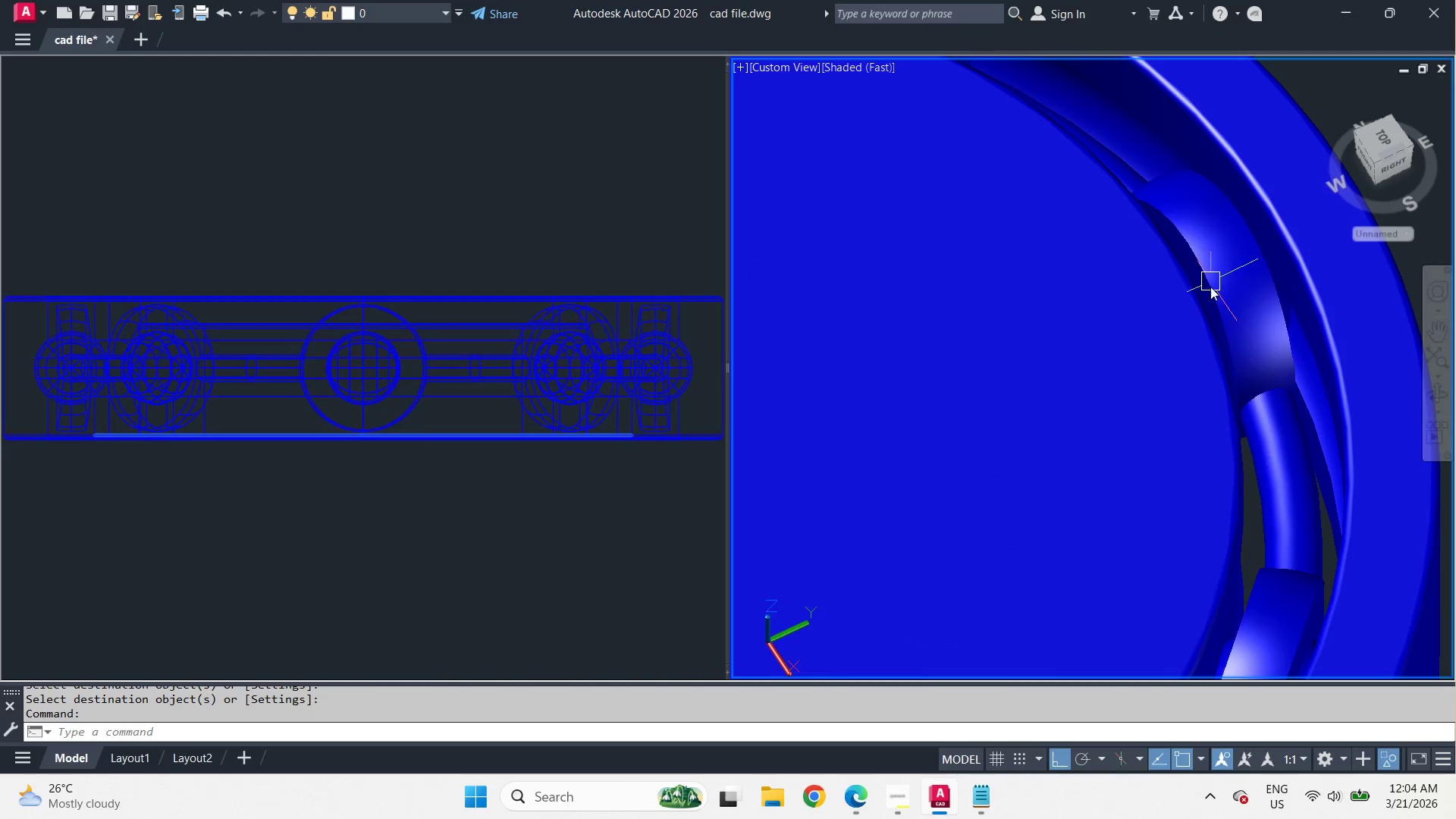 
scroll: coordinate [1227, 235], scroll_direction: down, amount: 3.0
 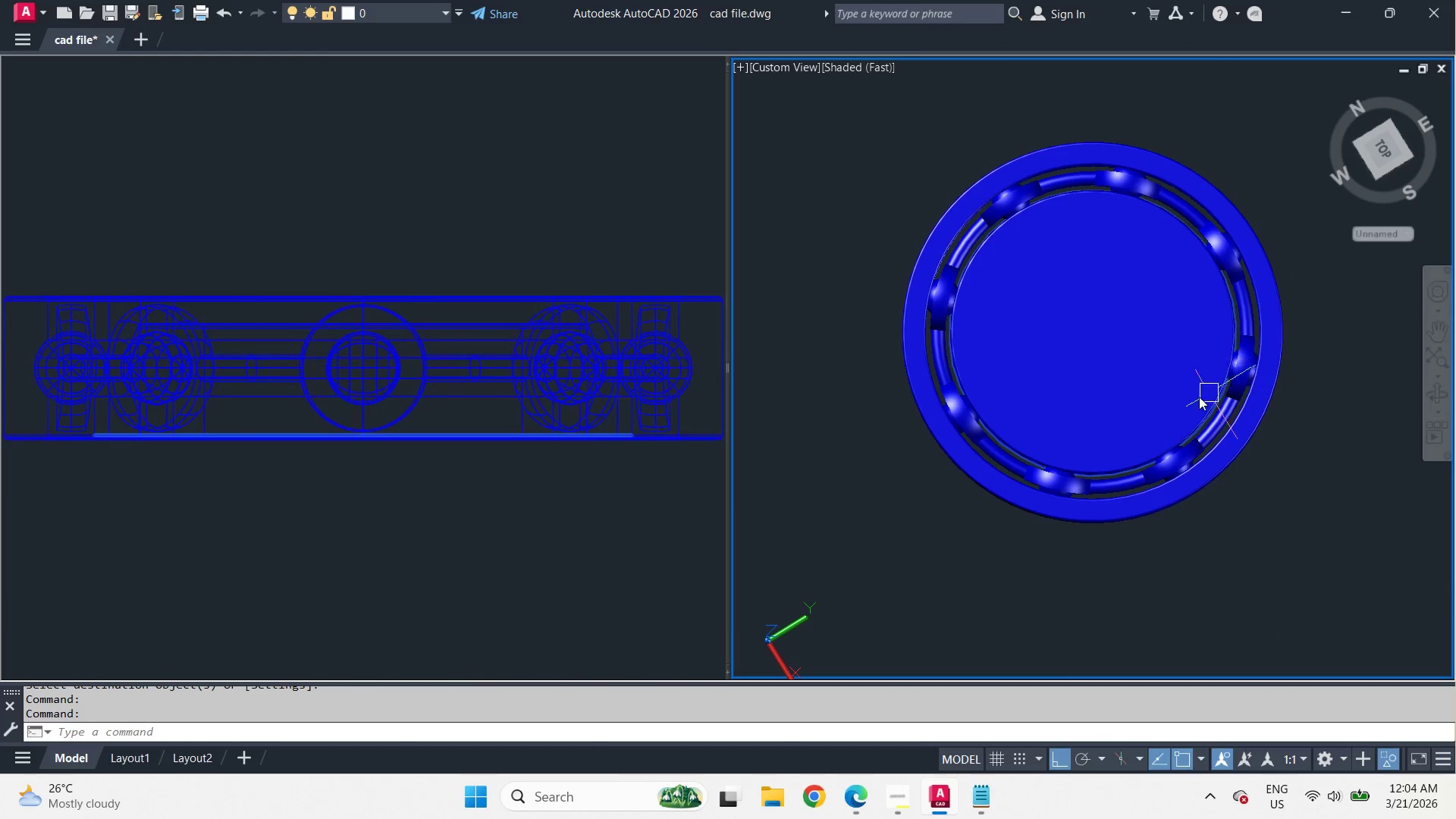 
scroll: coordinate [1181, 397], scroll_direction: up, amount: 2.0
 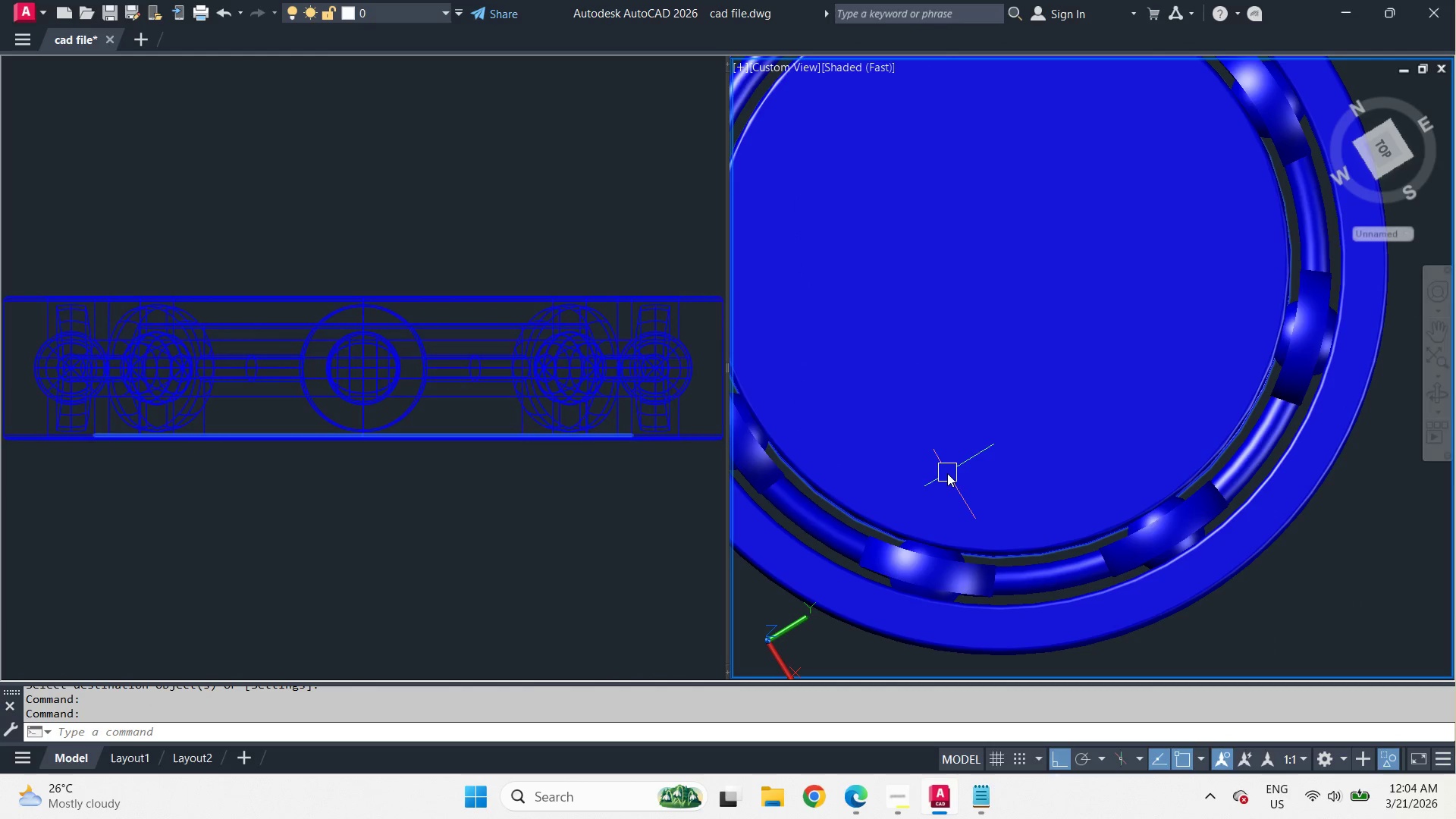 
scroll: coordinate [956, 462], scroll_direction: down, amount: 1.0
 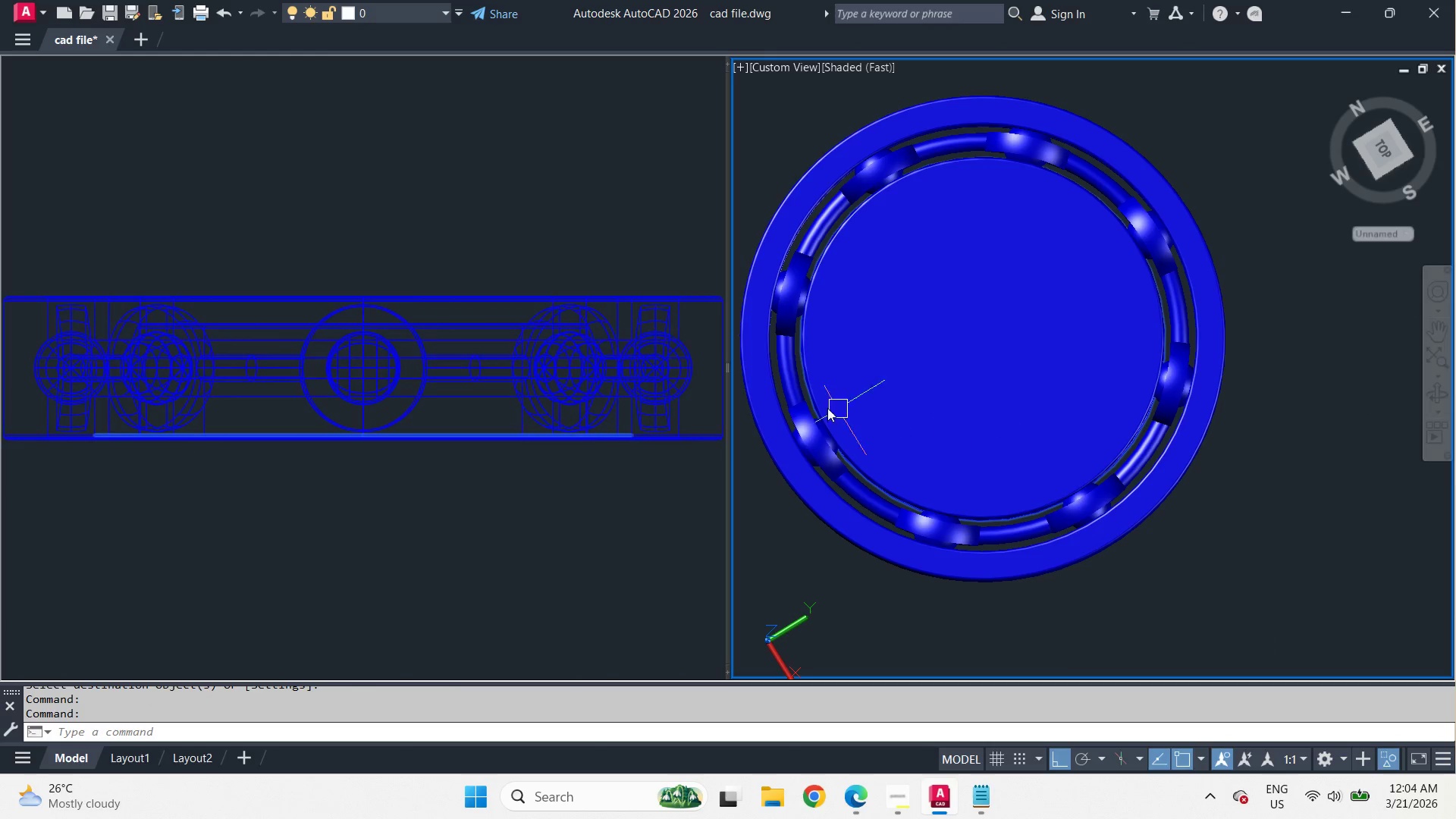 
scroll: coordinate [950, 215], scroll_direction: up, amount: 2.0
 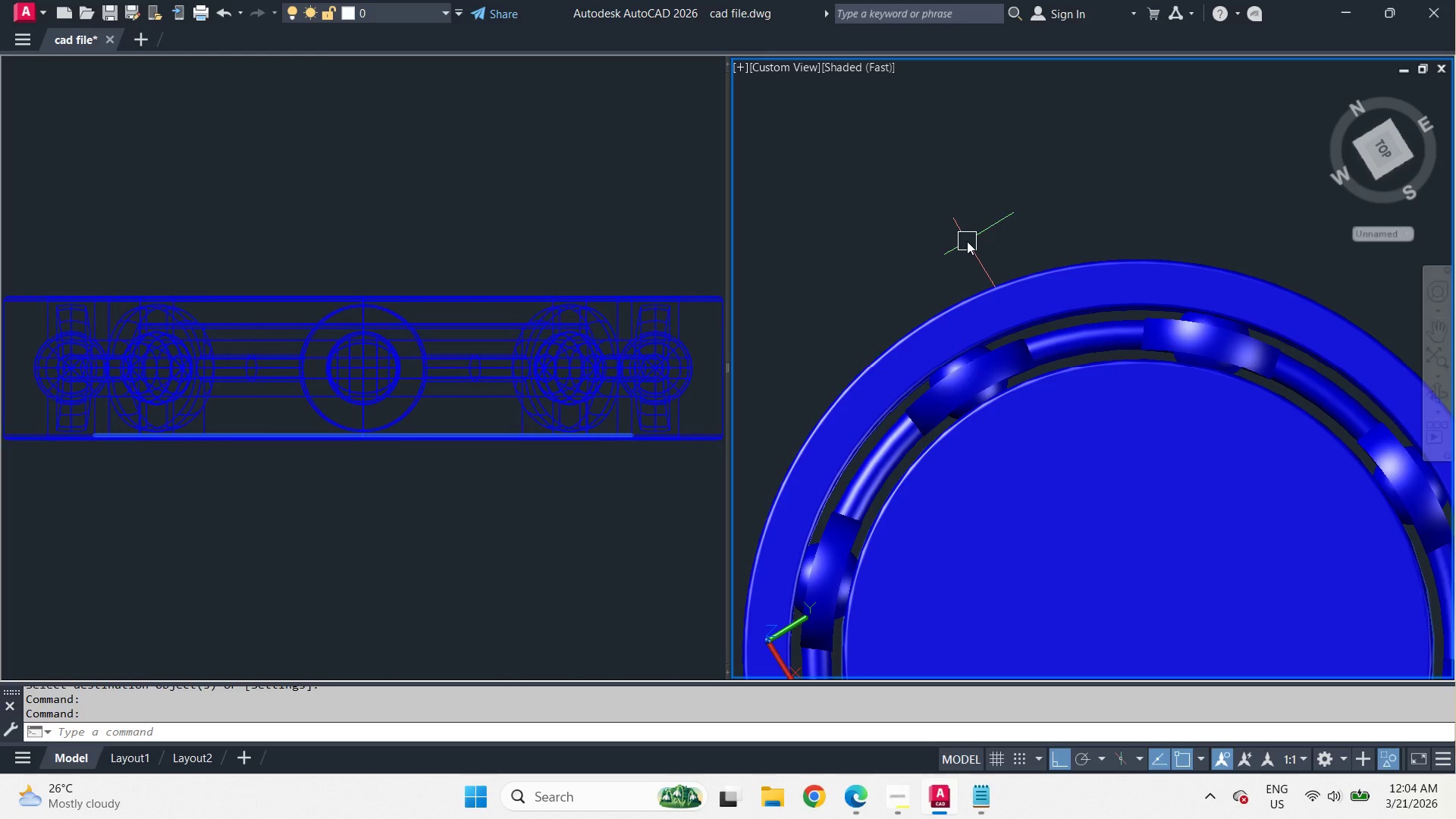 
scroll: coordinate [967, 241], scroll_direction: down, amount: 3.0
 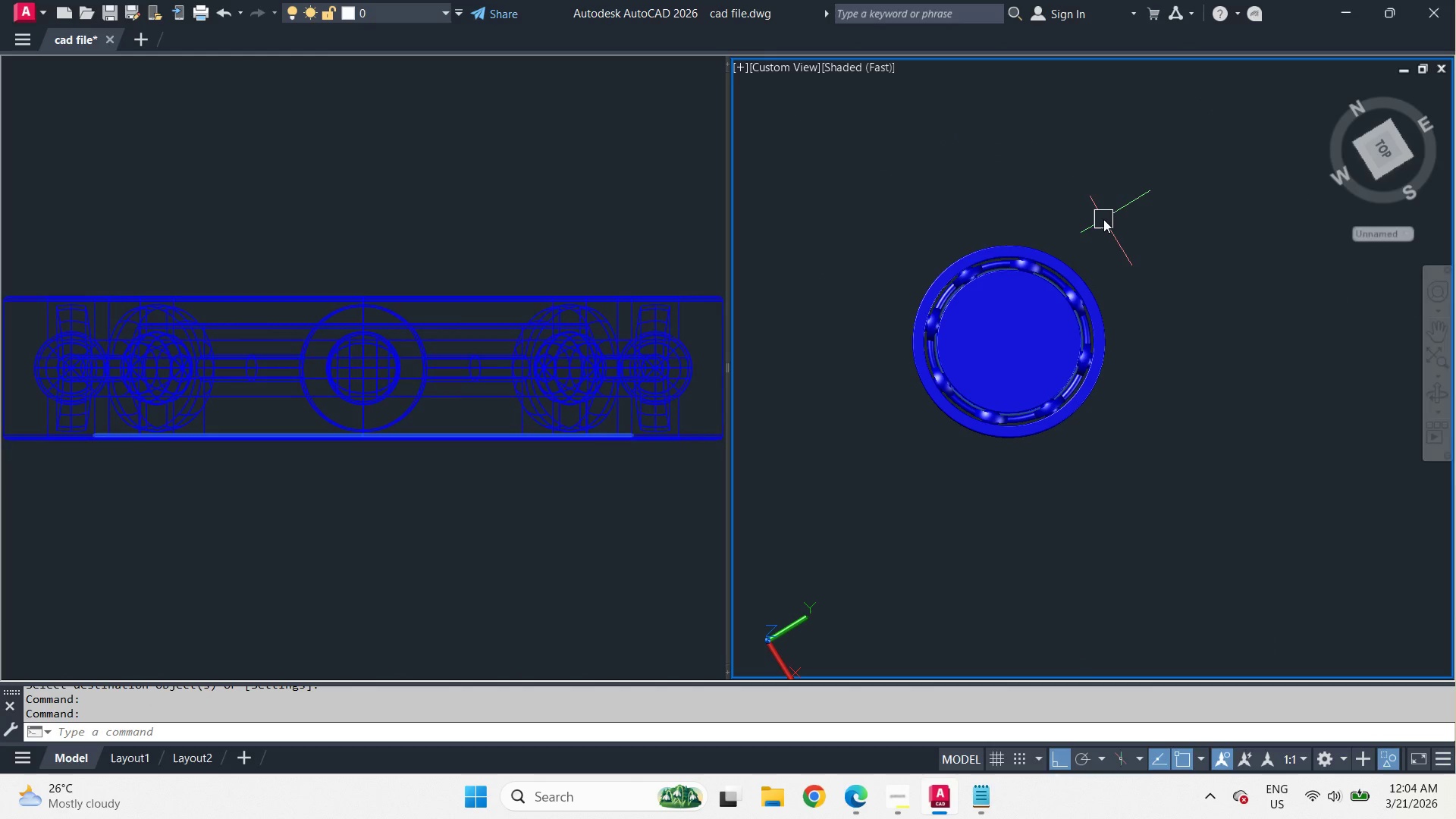 
hold_key(key=ShiftLeft, duration=2.42)
 